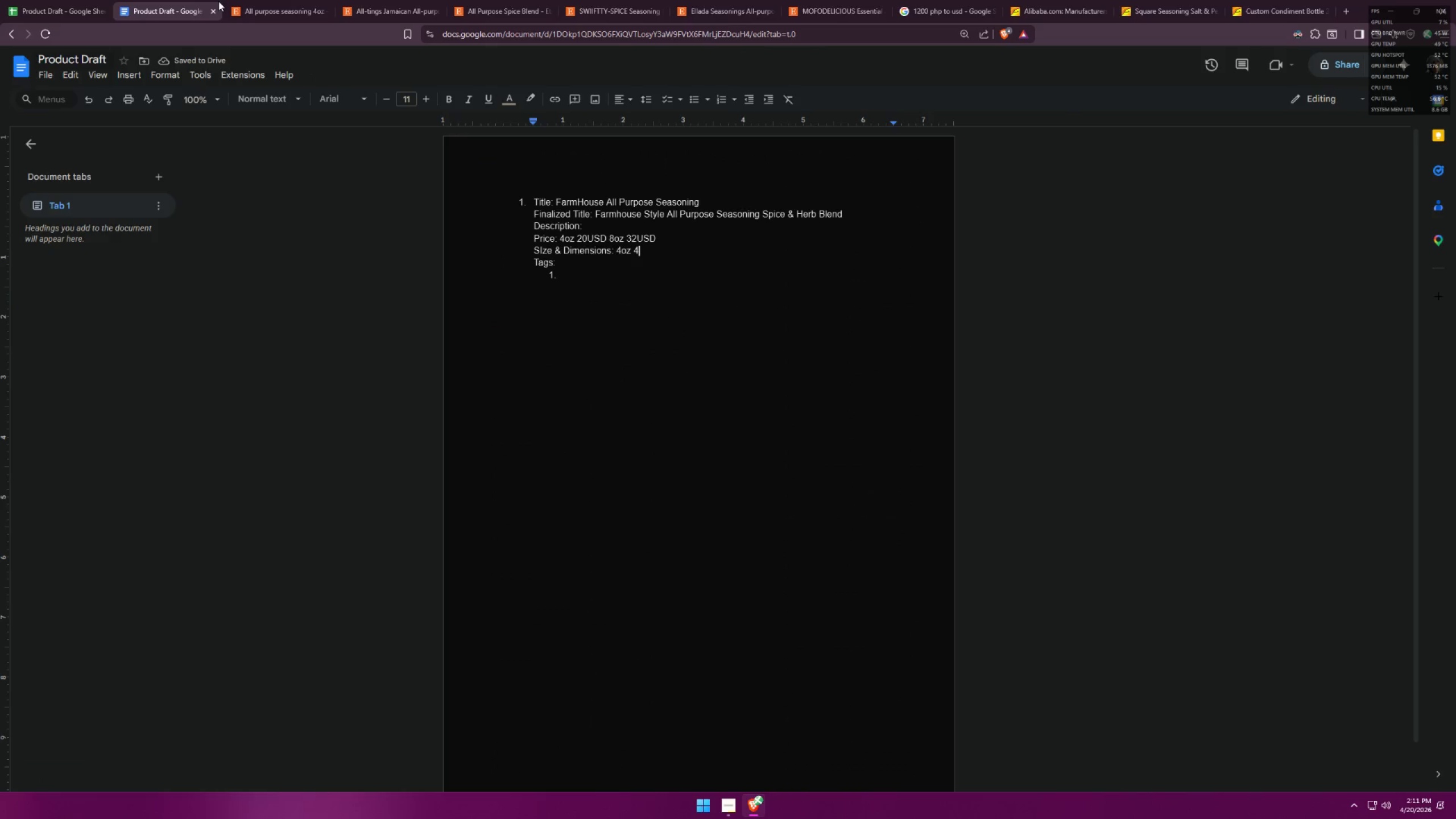 
left_click_drag(start_coordinate=[181, 1], to_coordinate=[239, 90])
 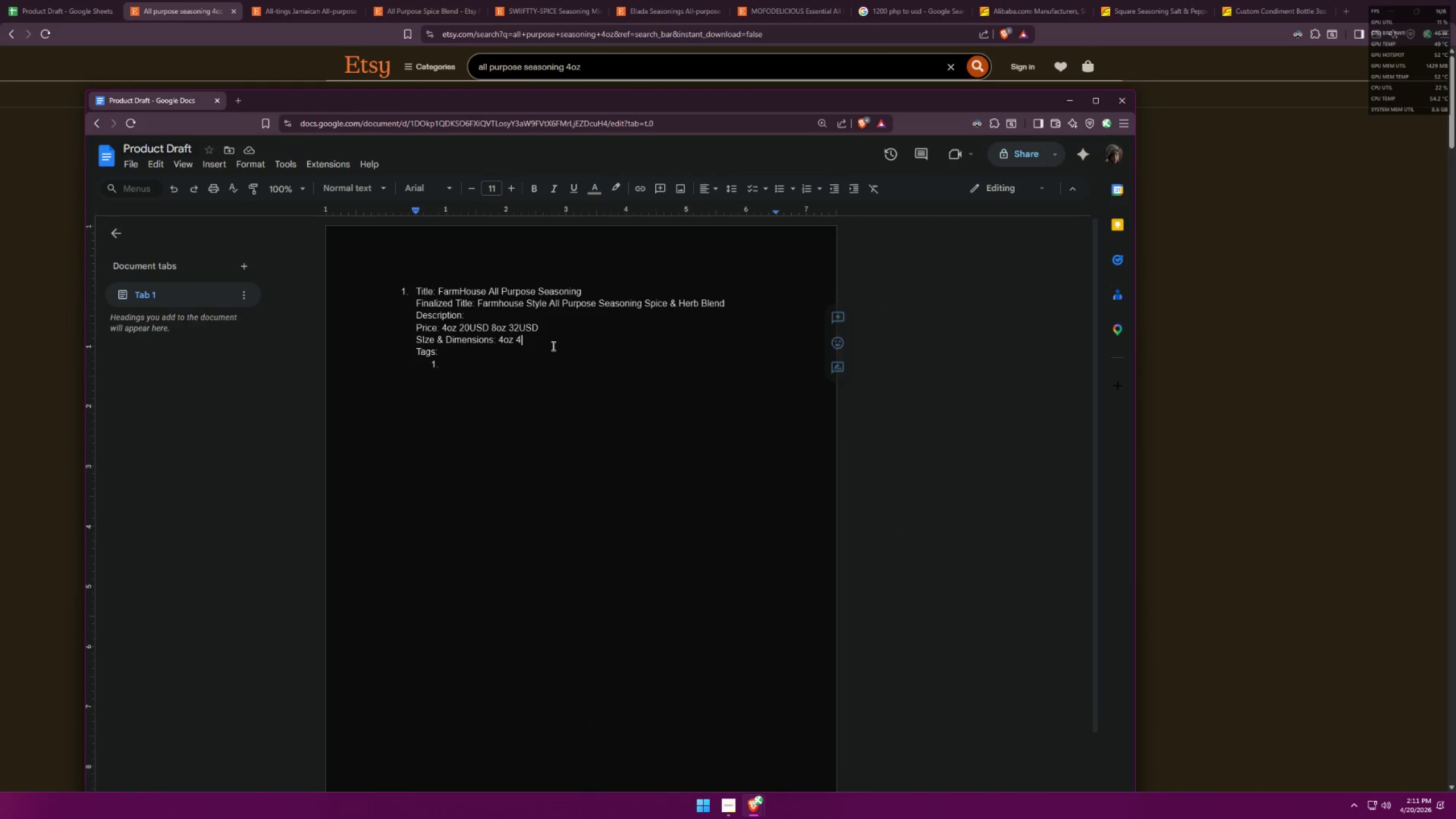 
key(Period)
 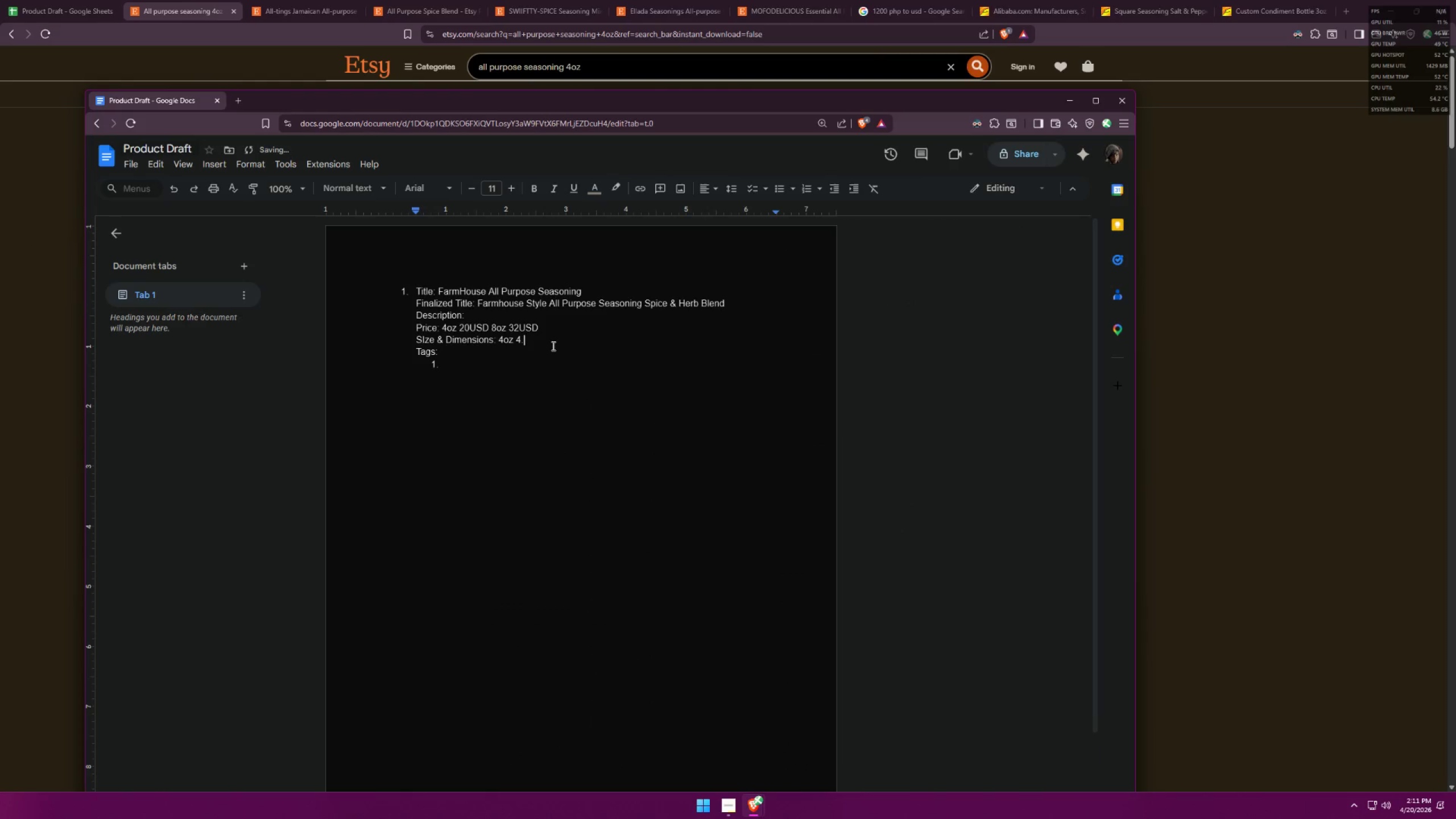 
key(1)
 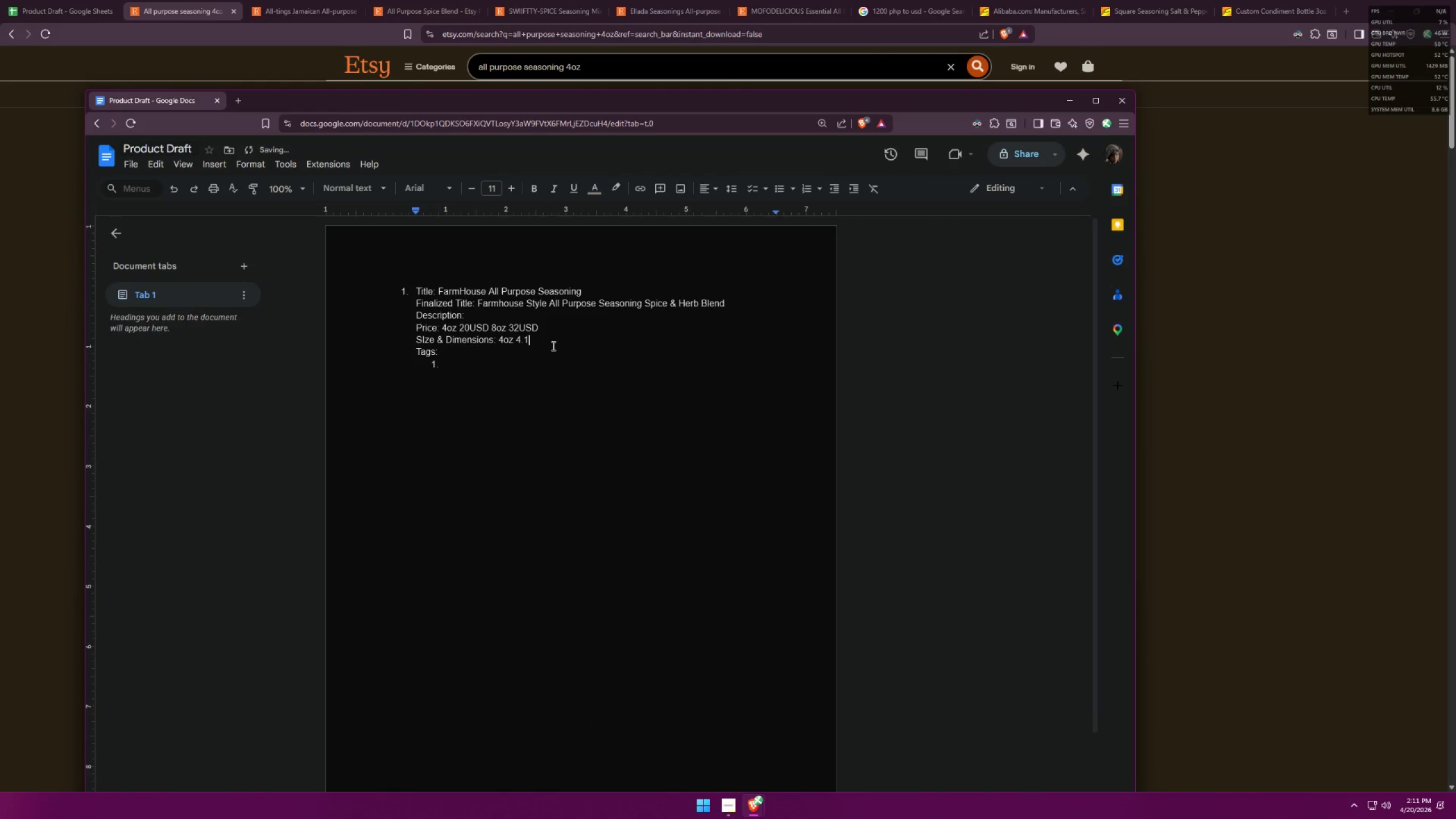 
key(Shift+ShiftLeft)
 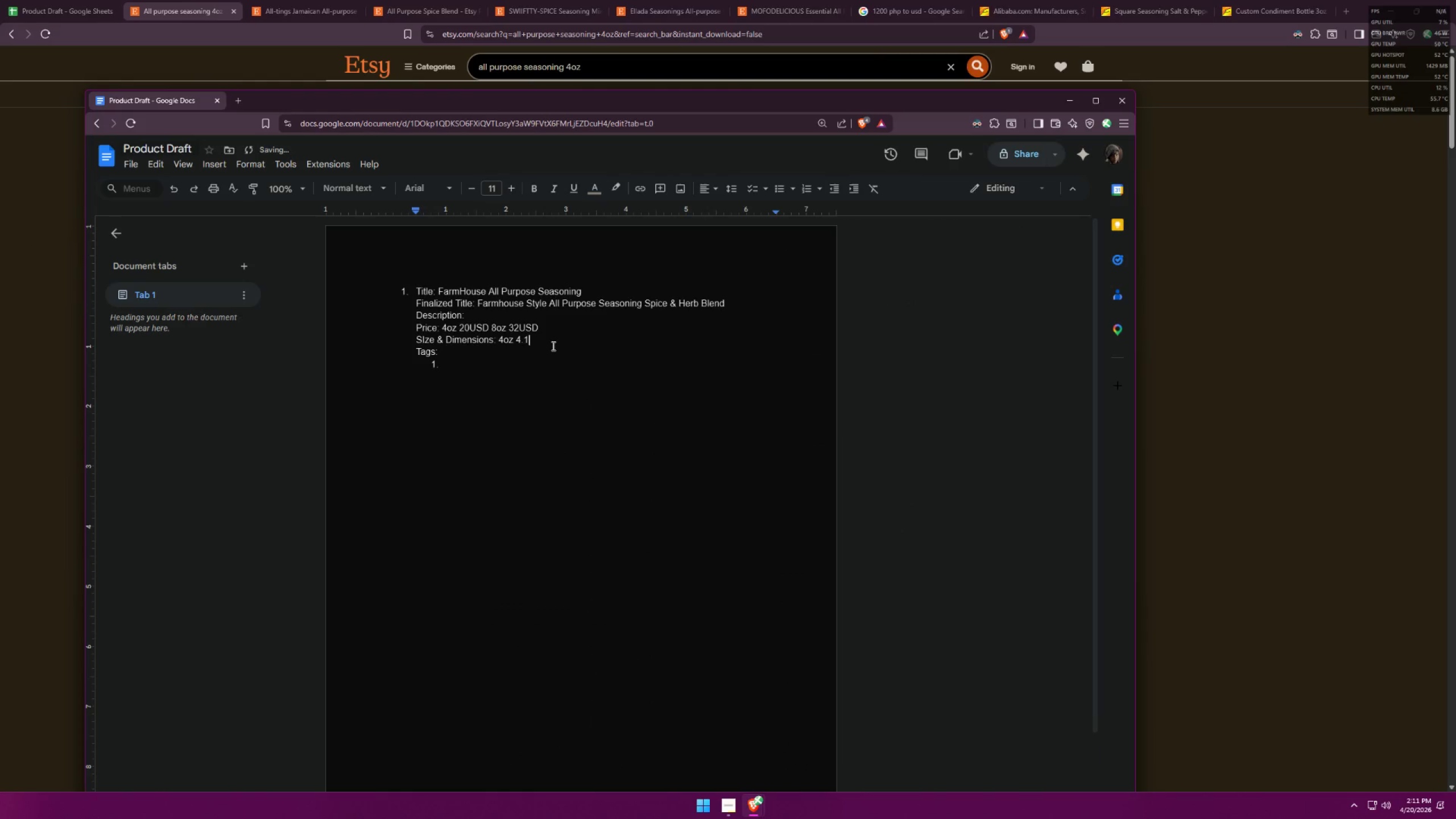 
key(Shift+Quote)
 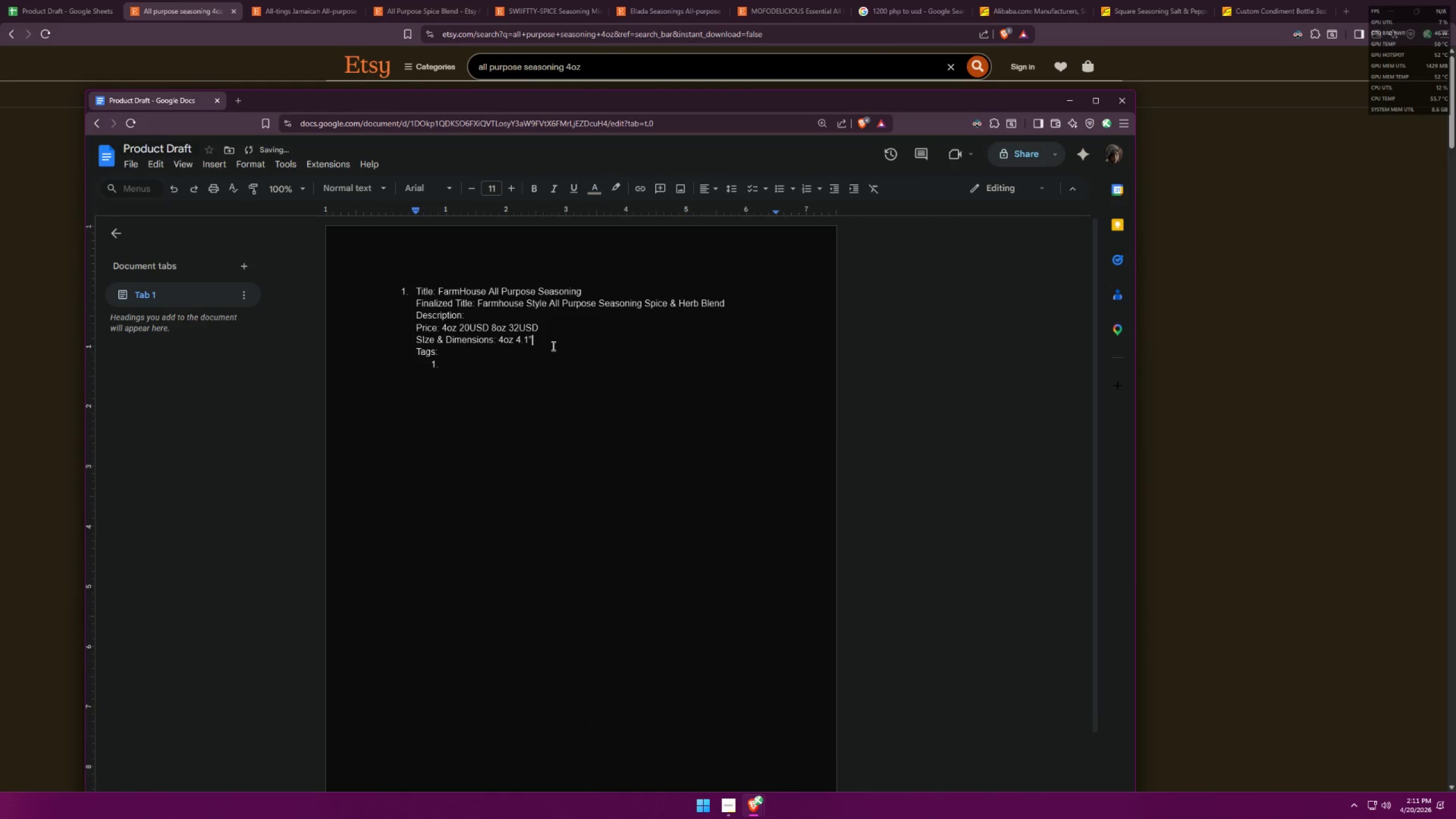 
key(Space)
 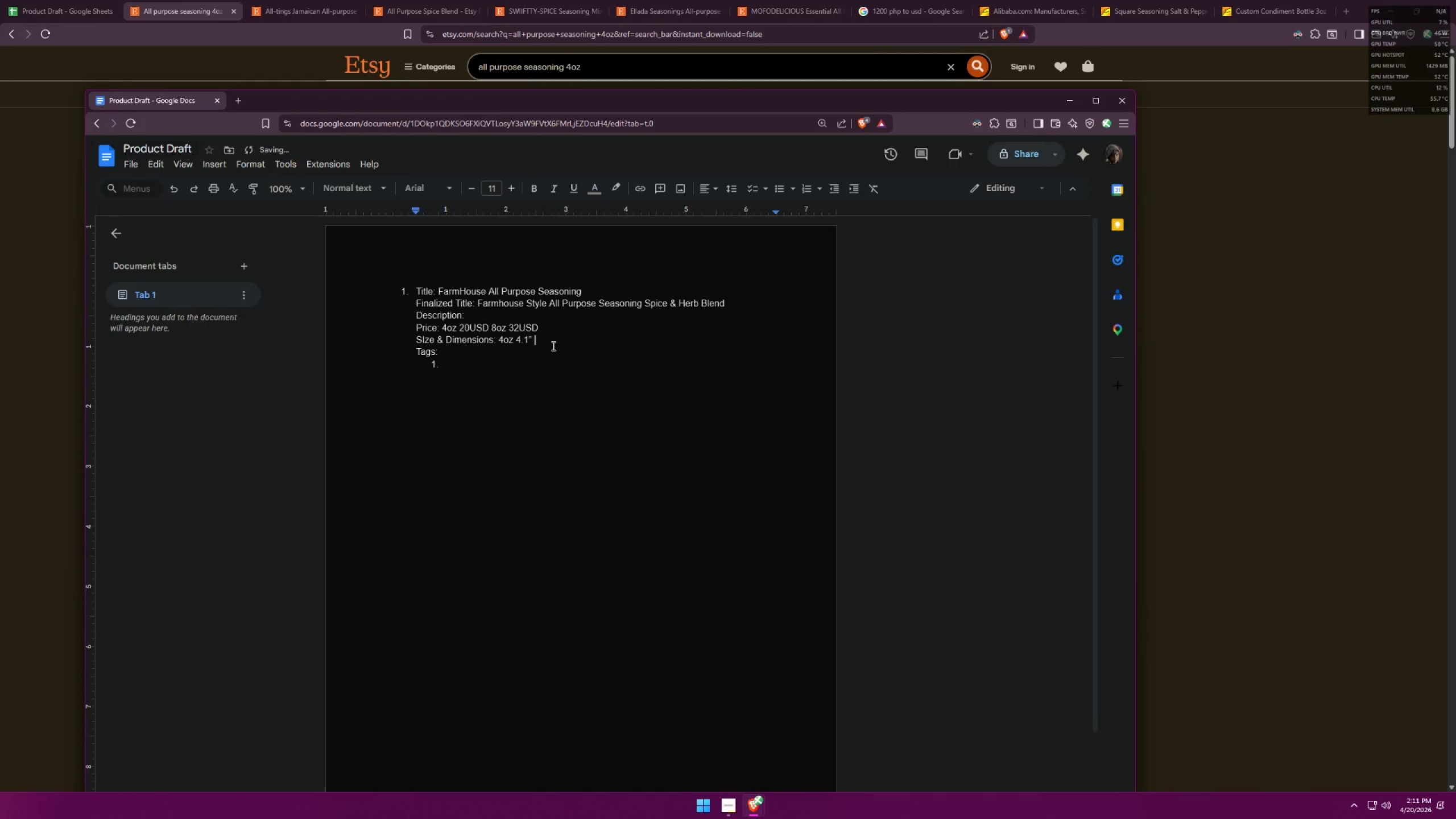 
key(X)
 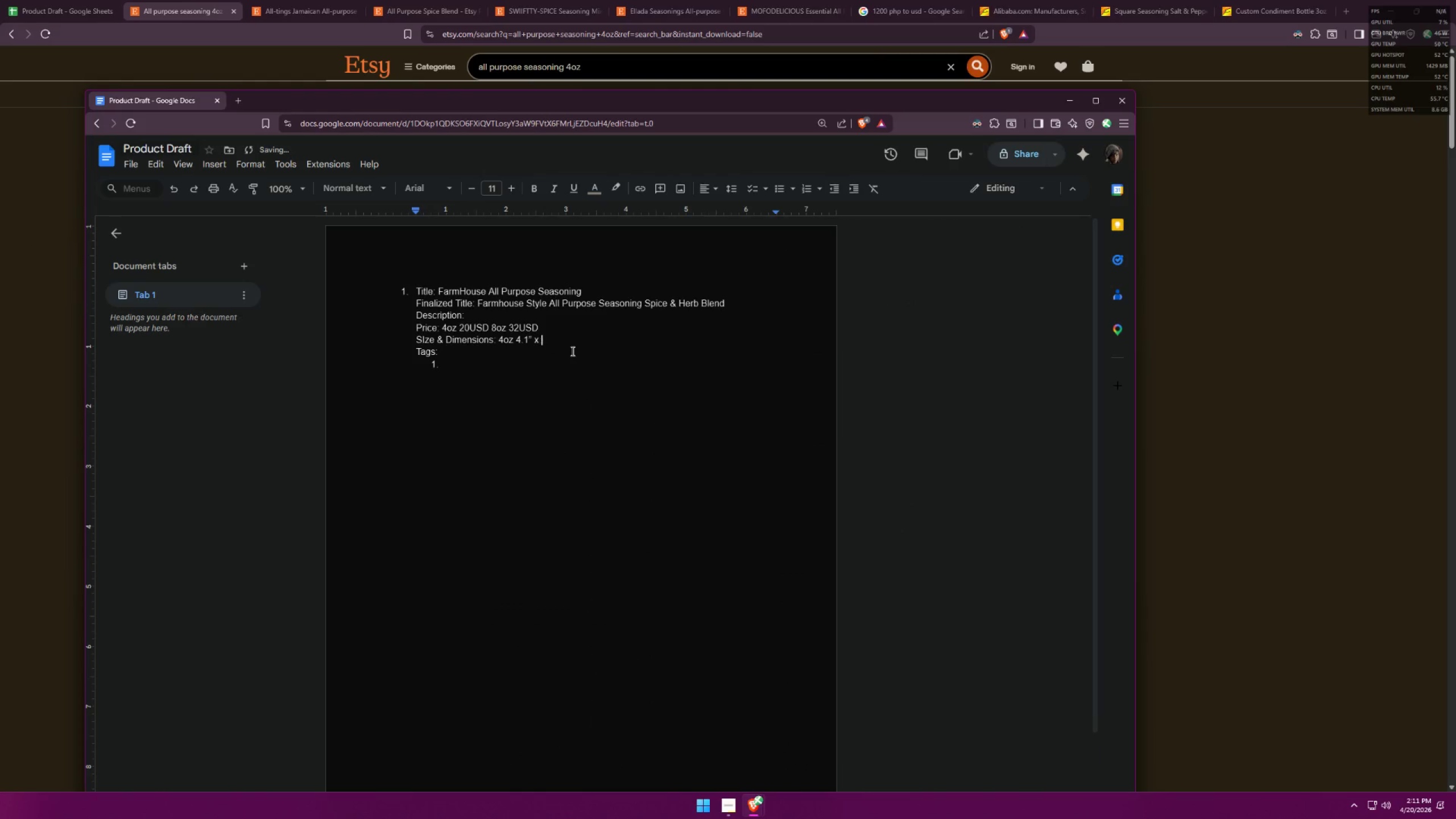 
key(Space)
 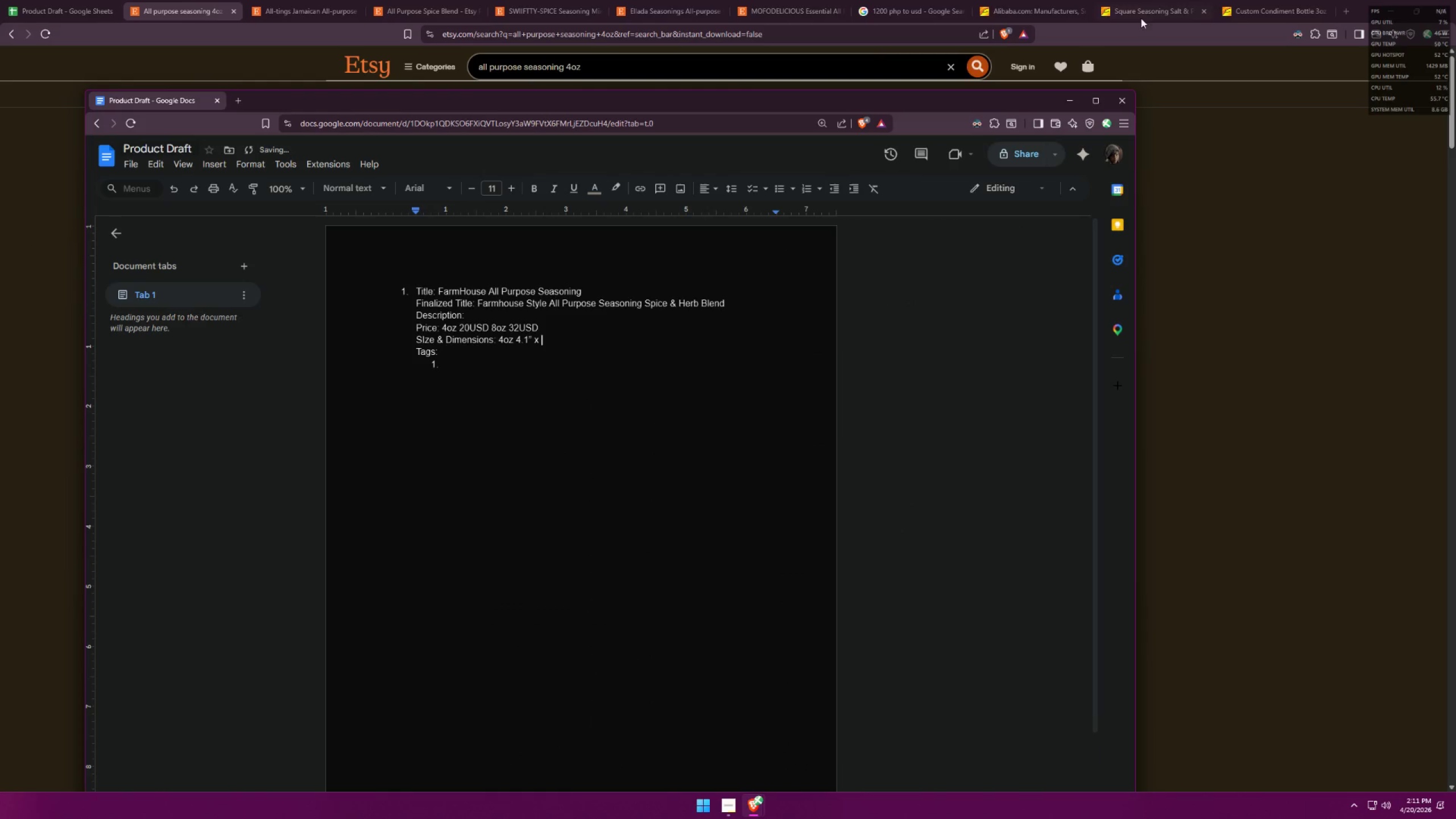 
left_click([1261, 0])
 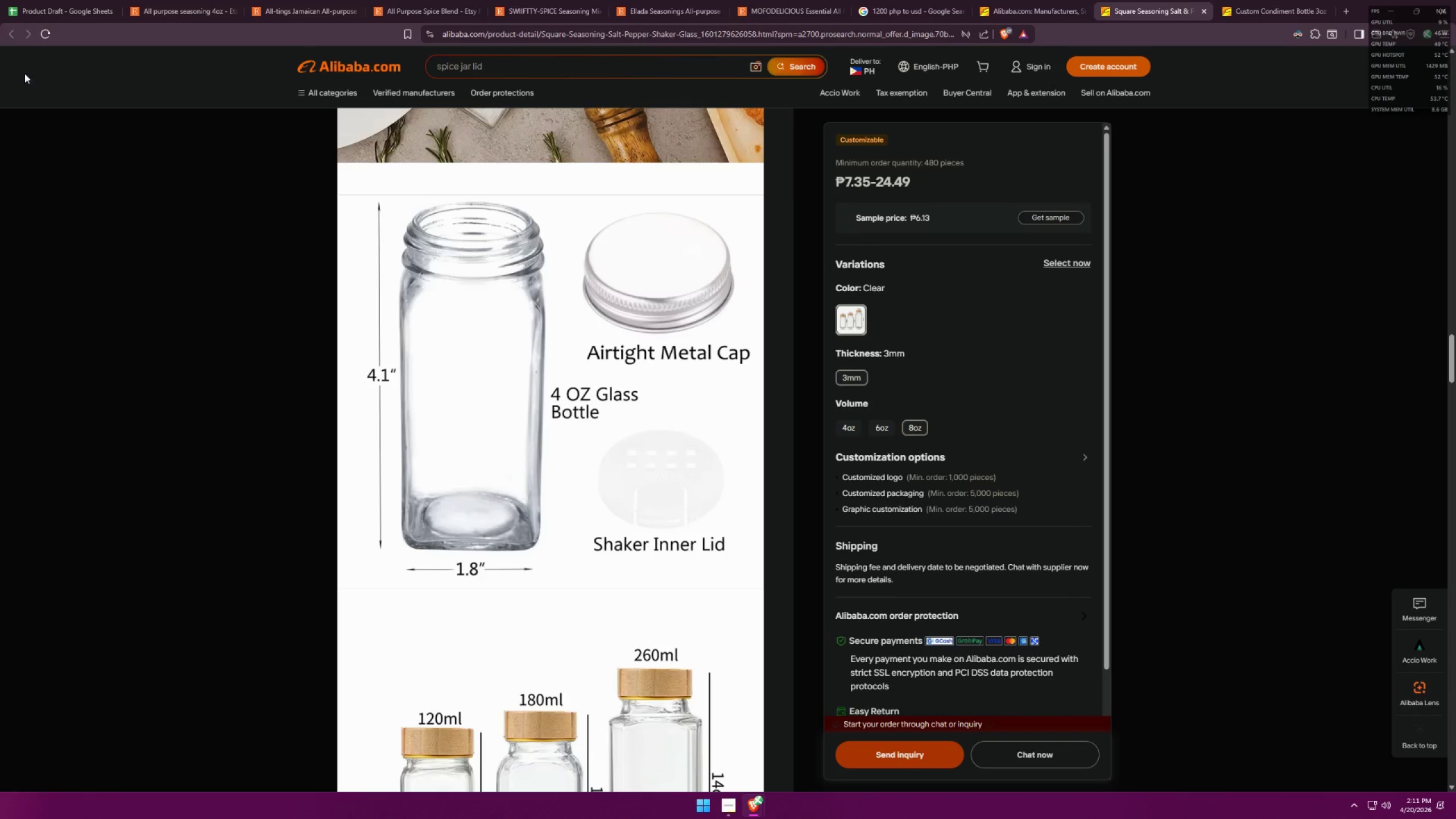 
left_click([0, 0])
 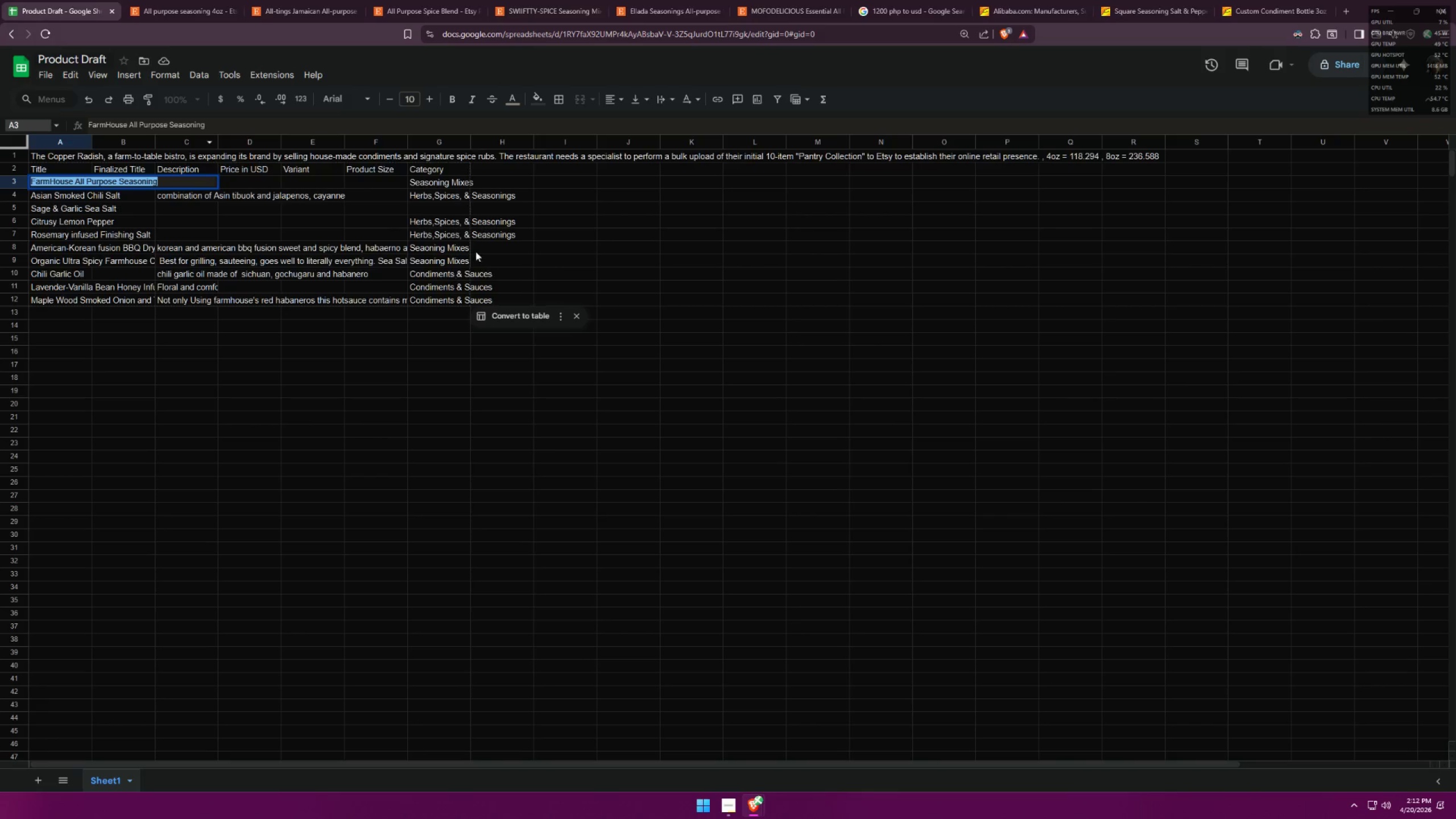 
left_click([164, 2])
 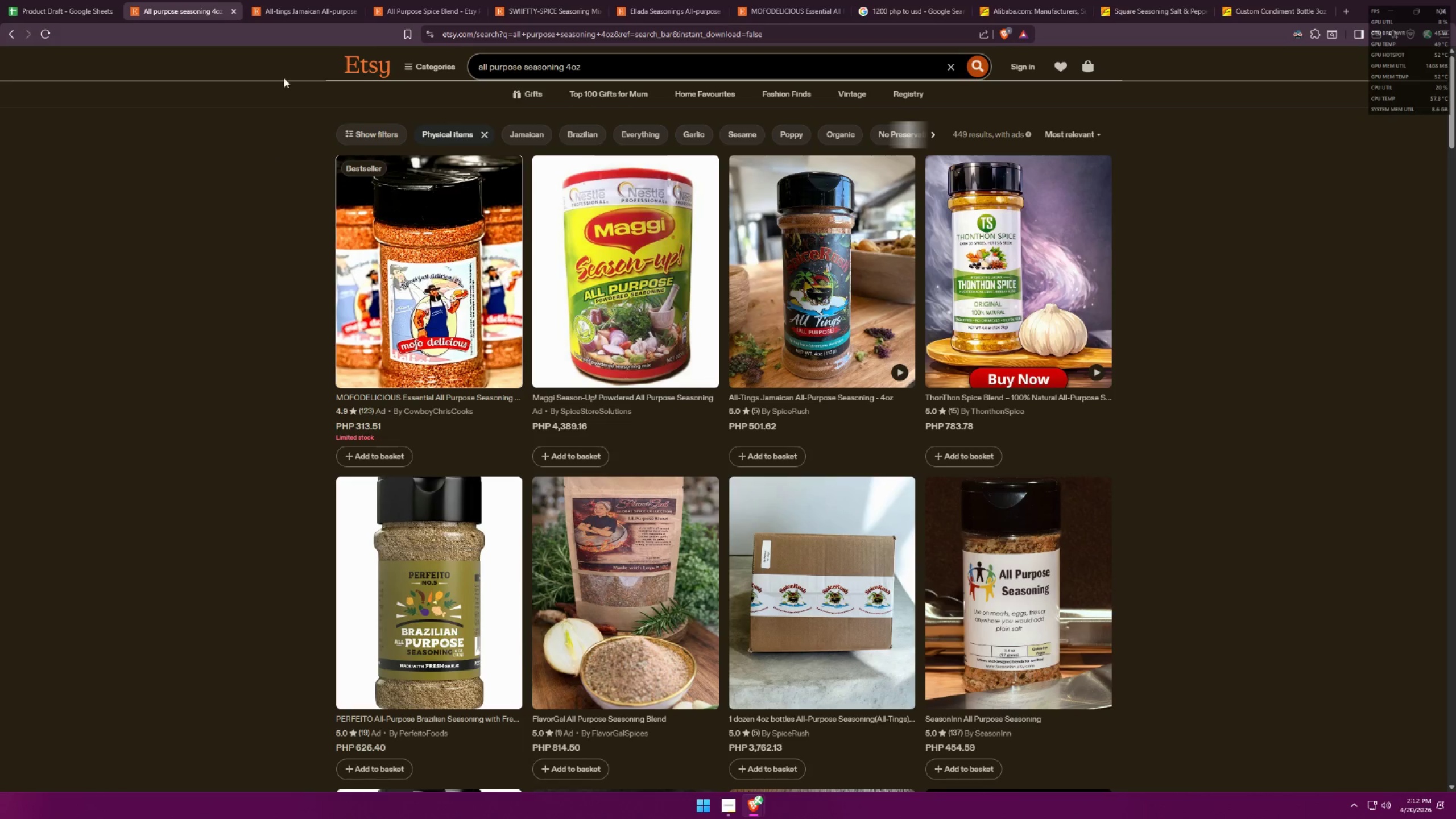 
left_click([287, 0])
 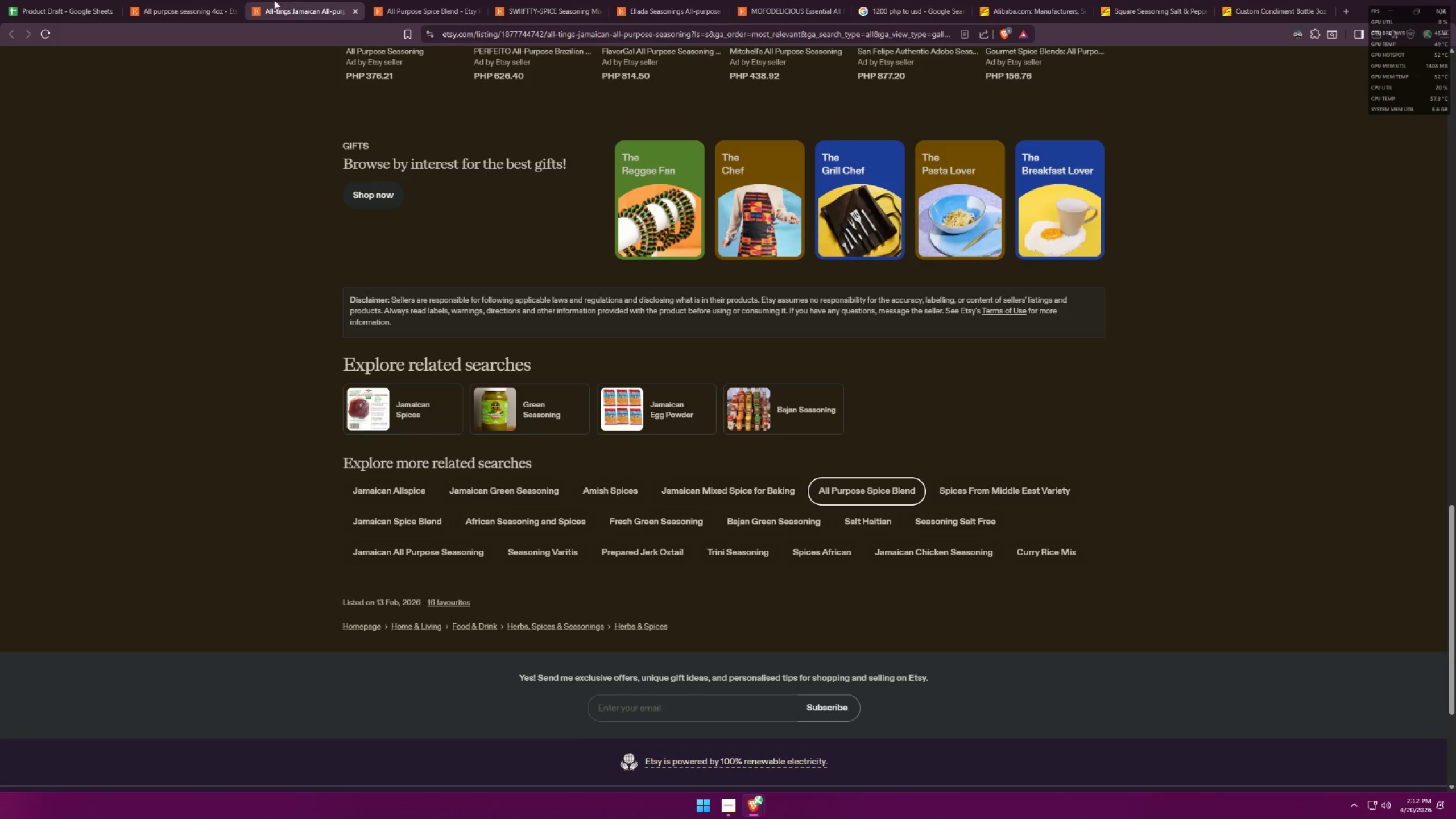 
left_click([0, 0])
 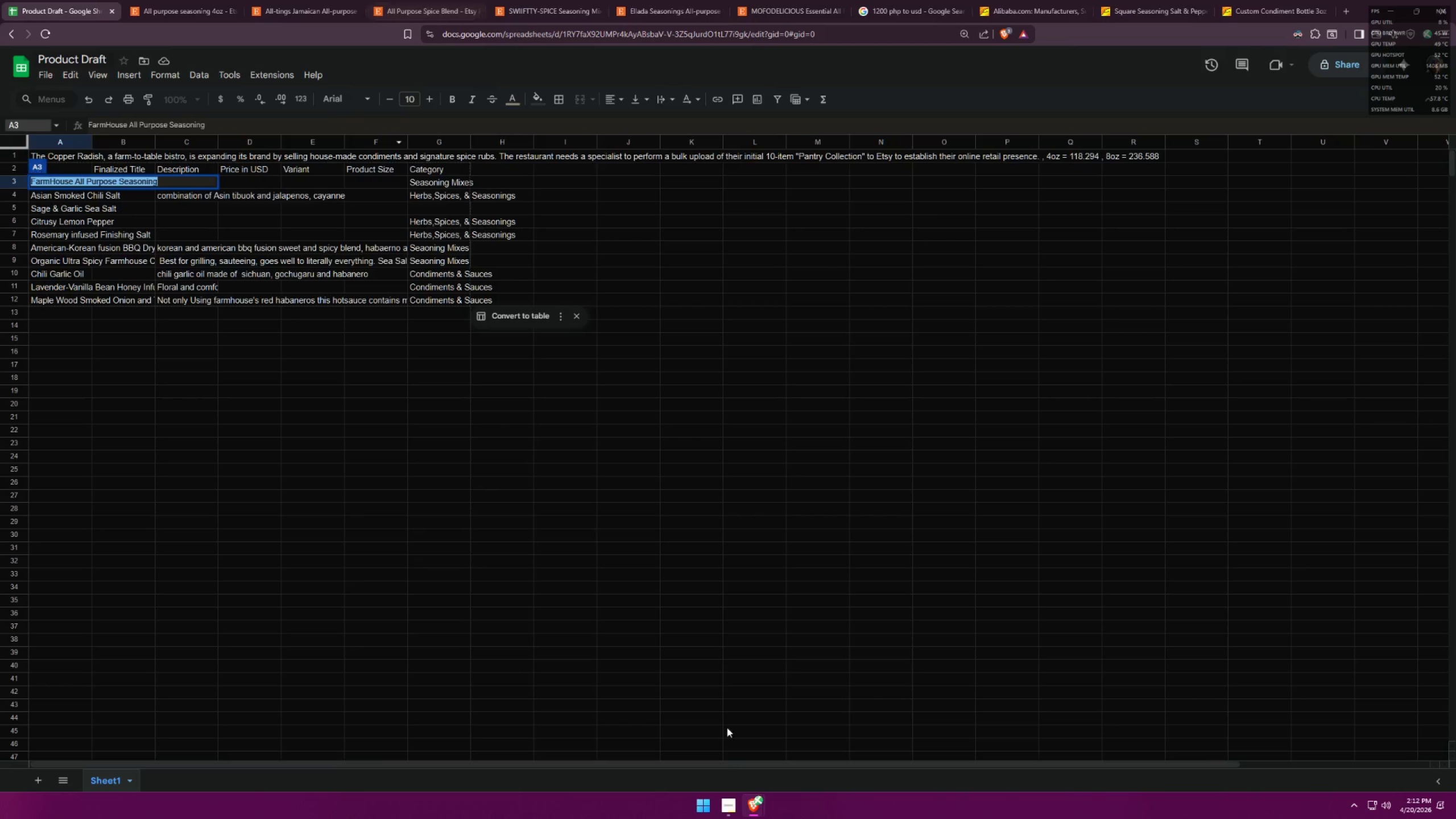 
left_click_drag(start_coordinate=[751, 810], to_coordinate=[748, 807])
 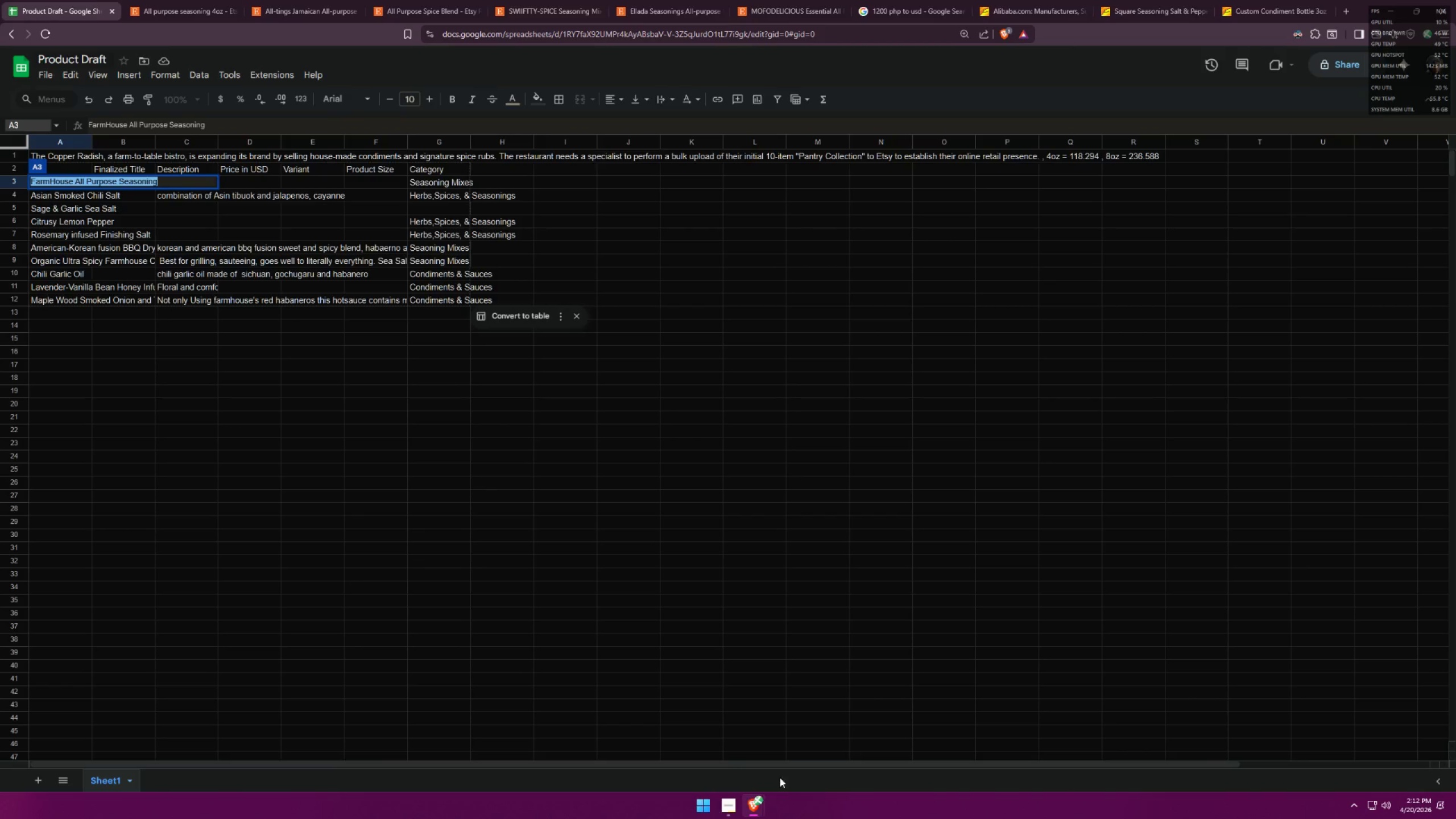 
double_click([751, 801])
 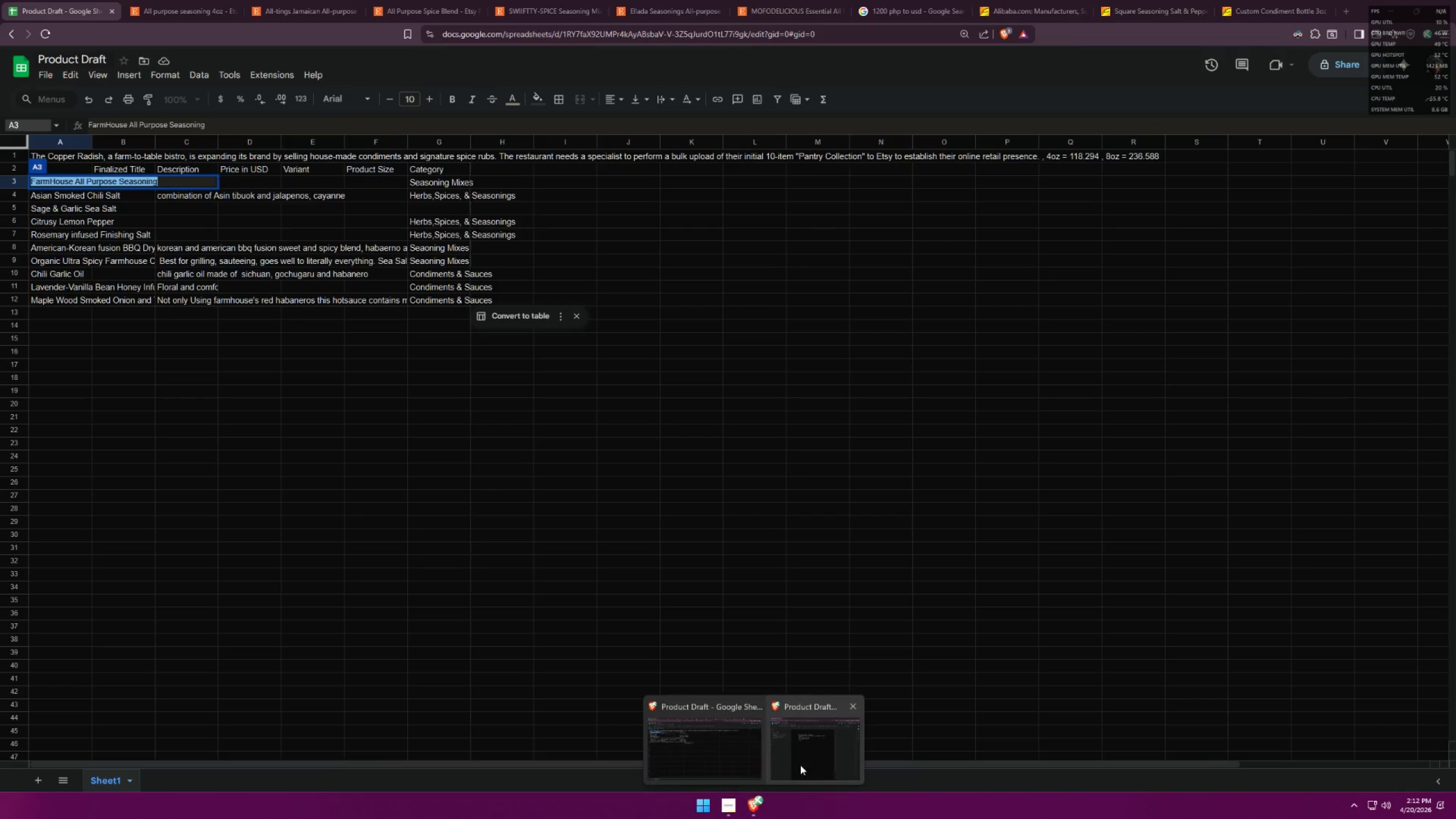 
triple_click([809, 755])
 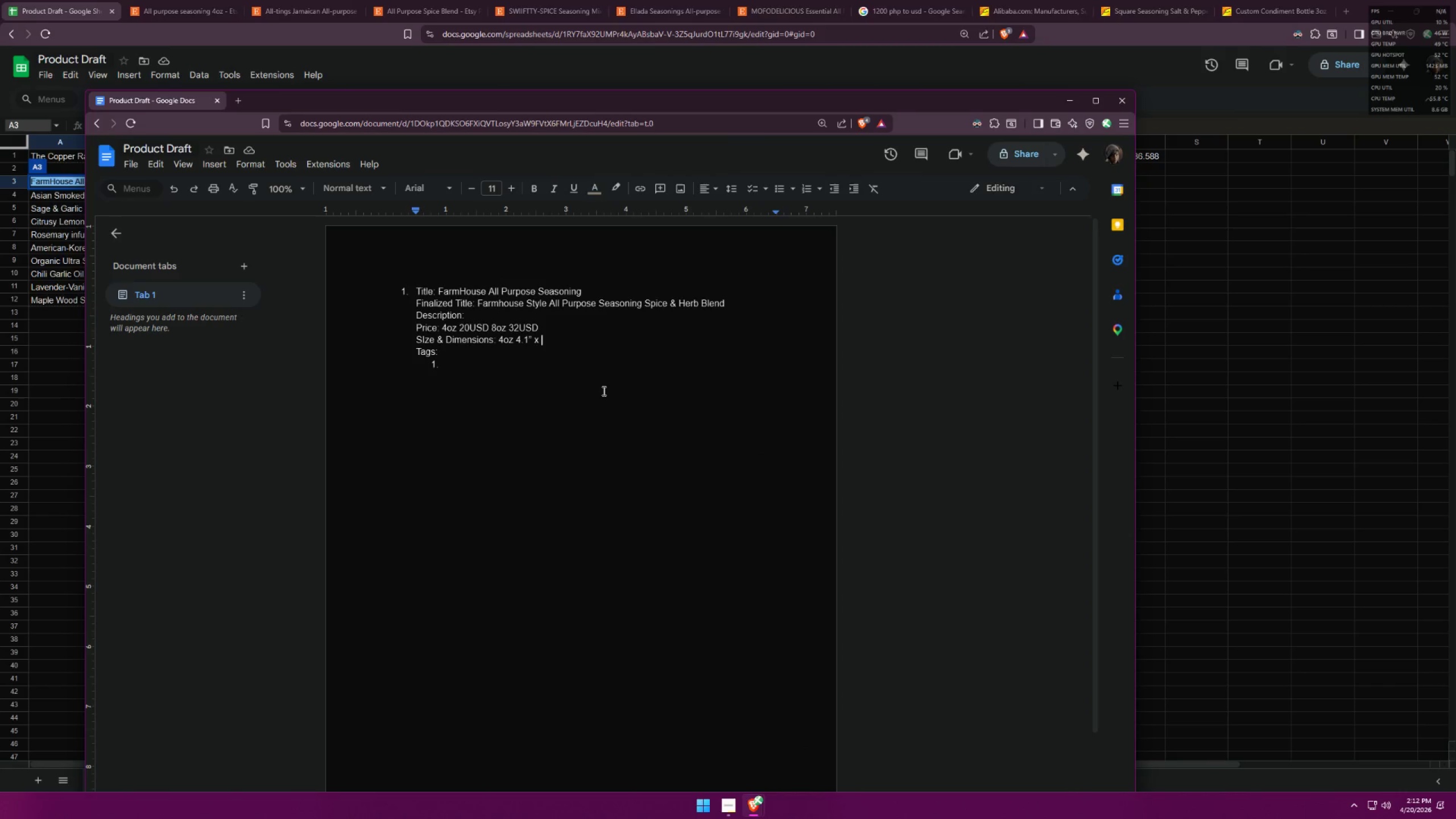 
key(1)
 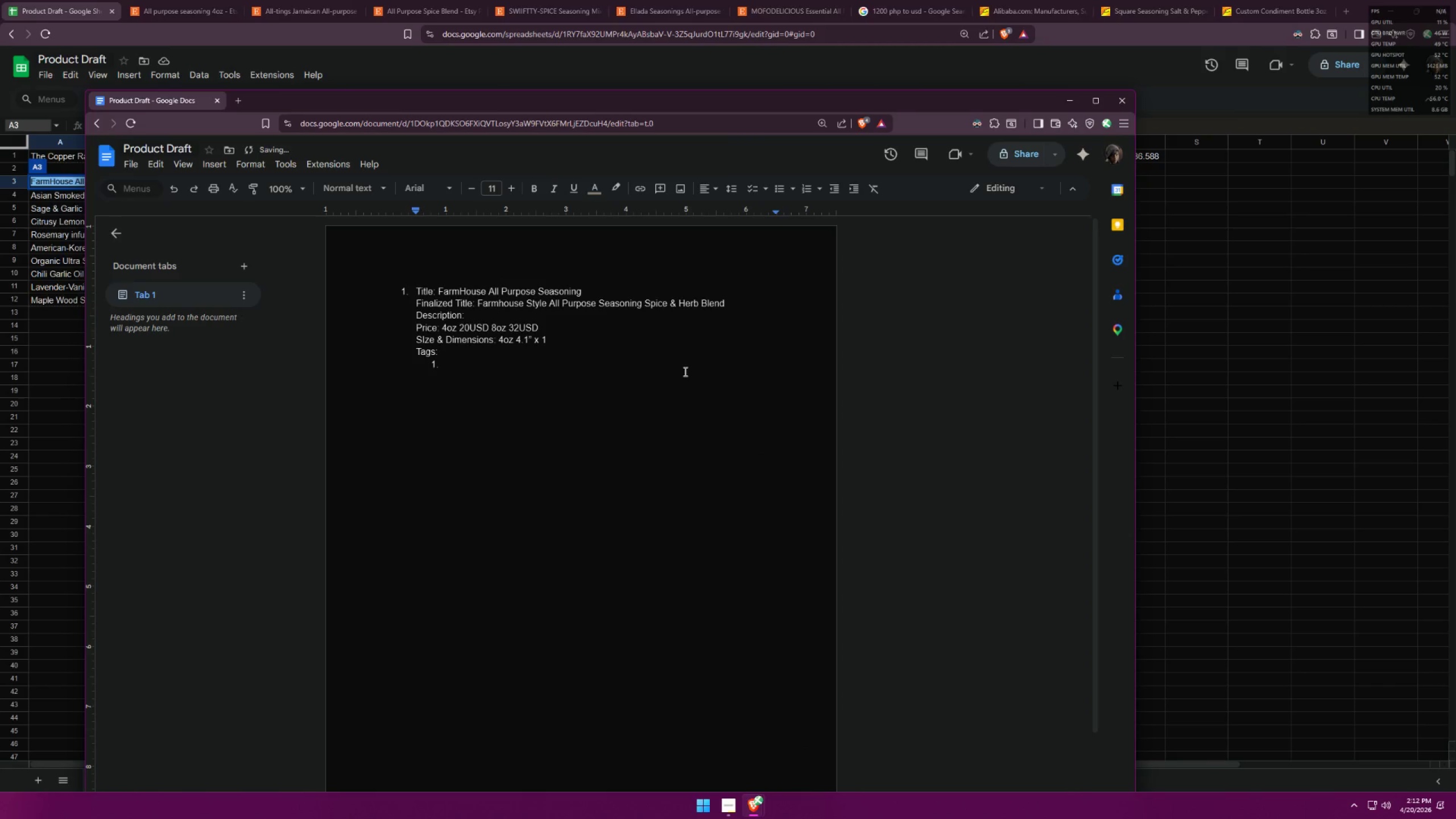 
key(Period)
 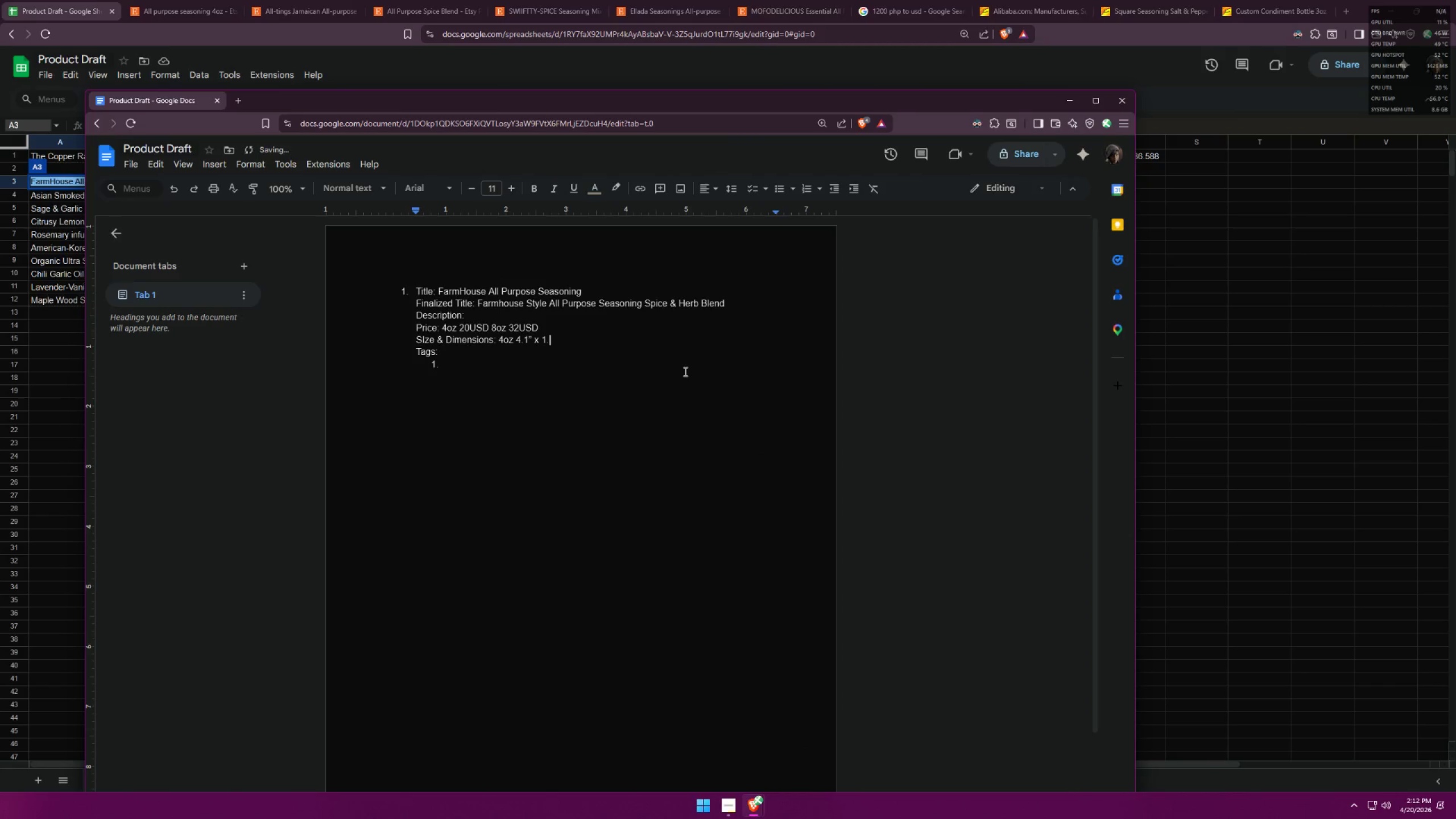 
key(8)
 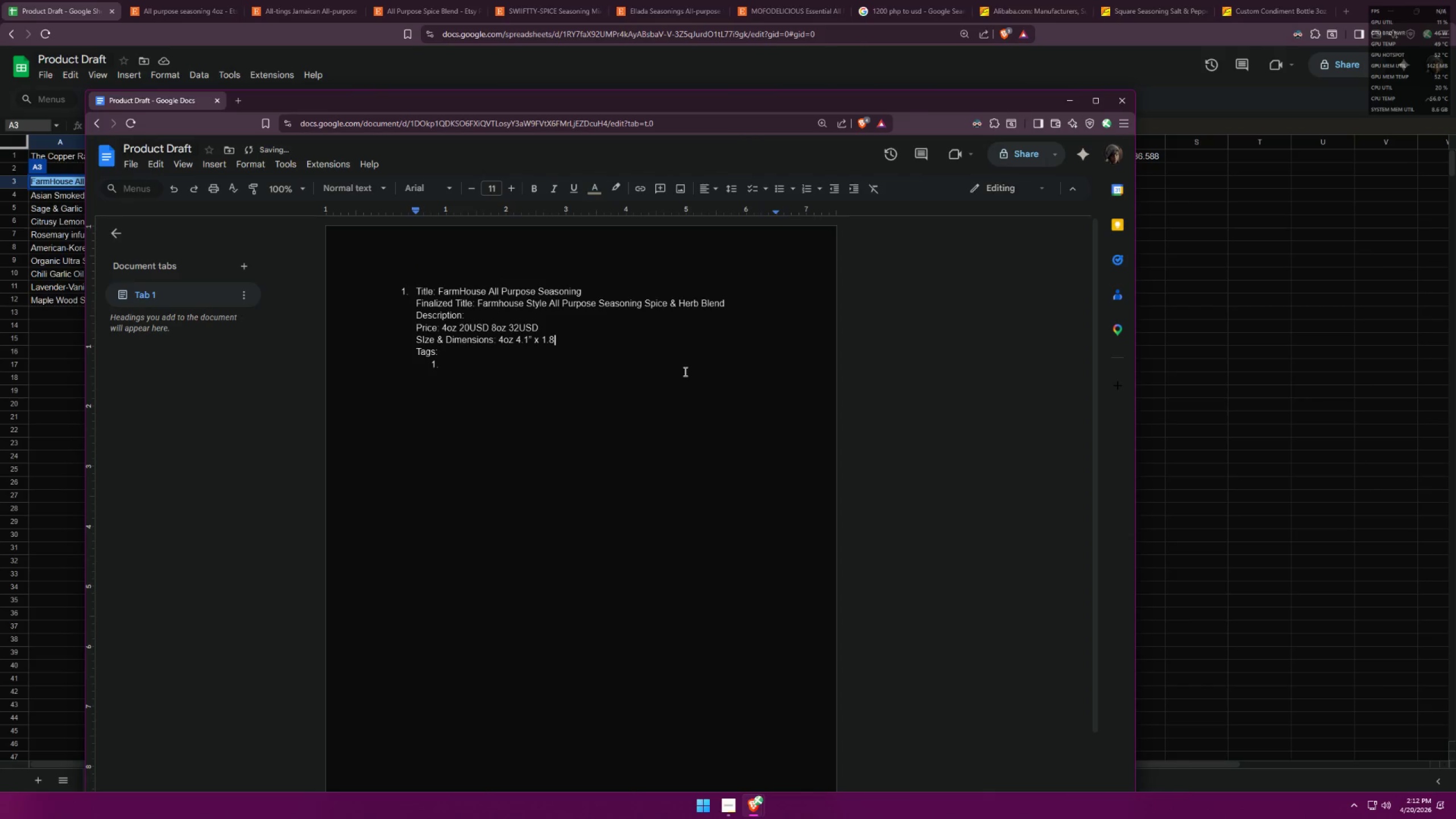 
key(Shift+Quote)
 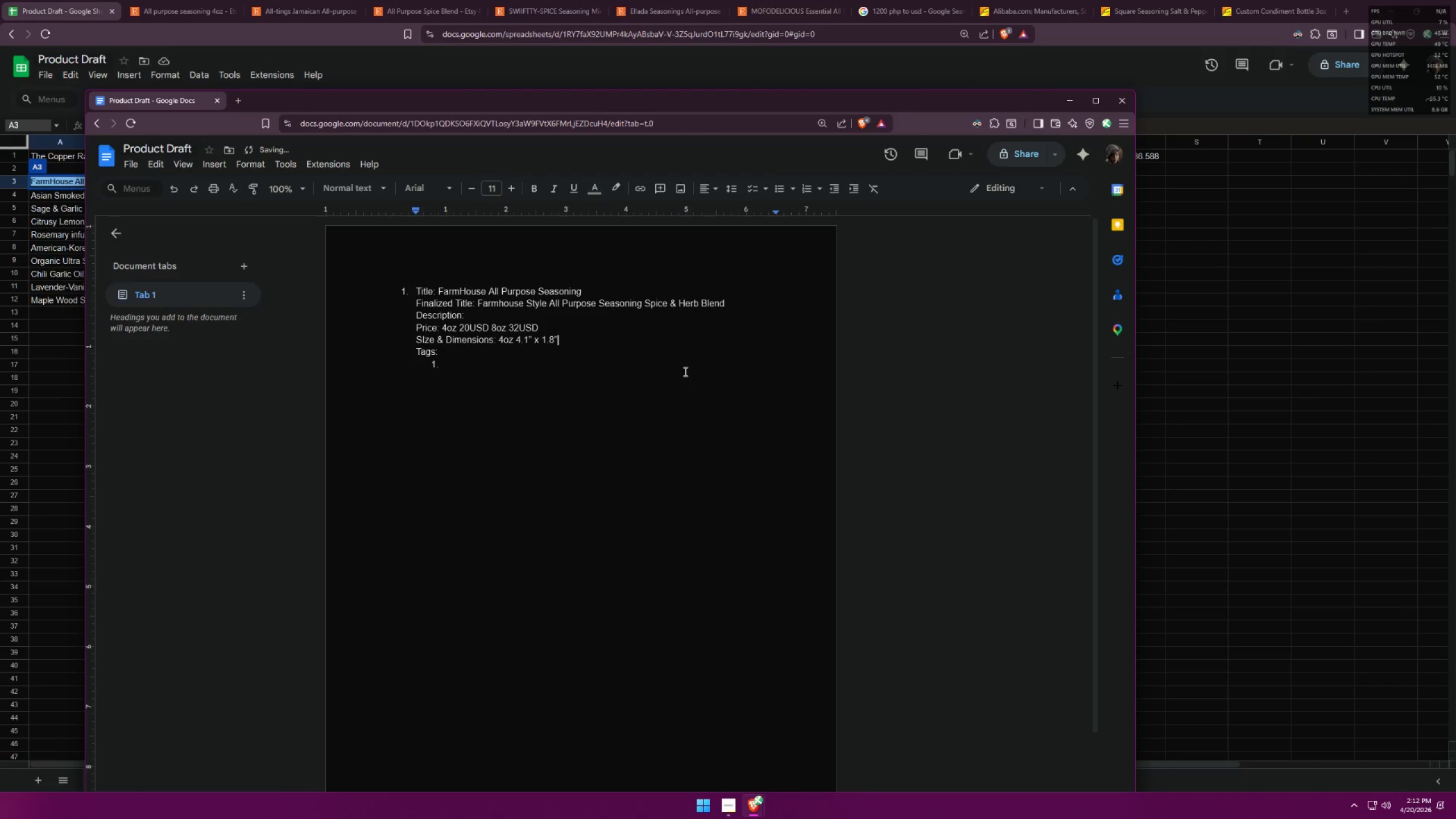 
key(Space)
 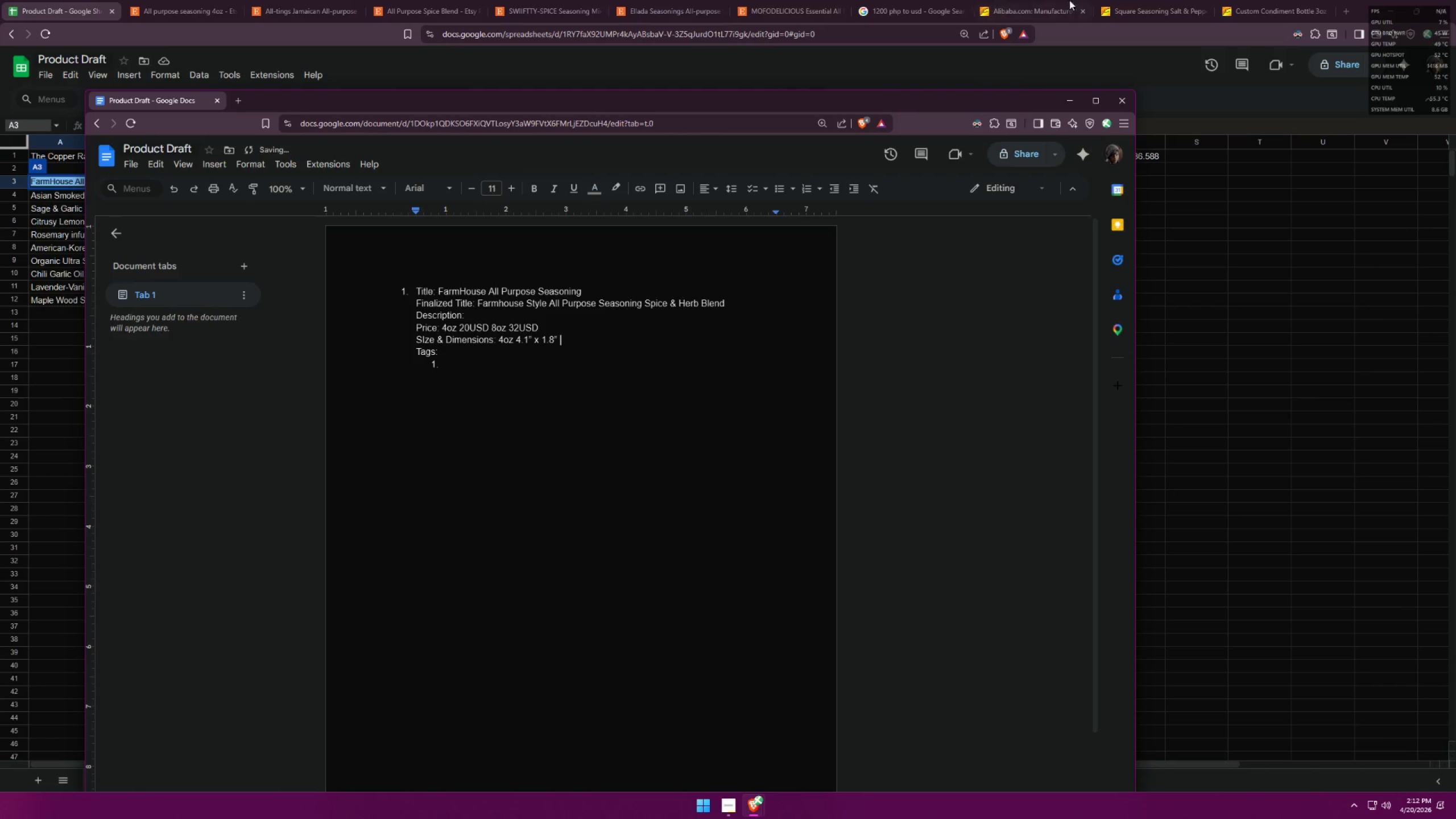 
left_click([1261, 0])
 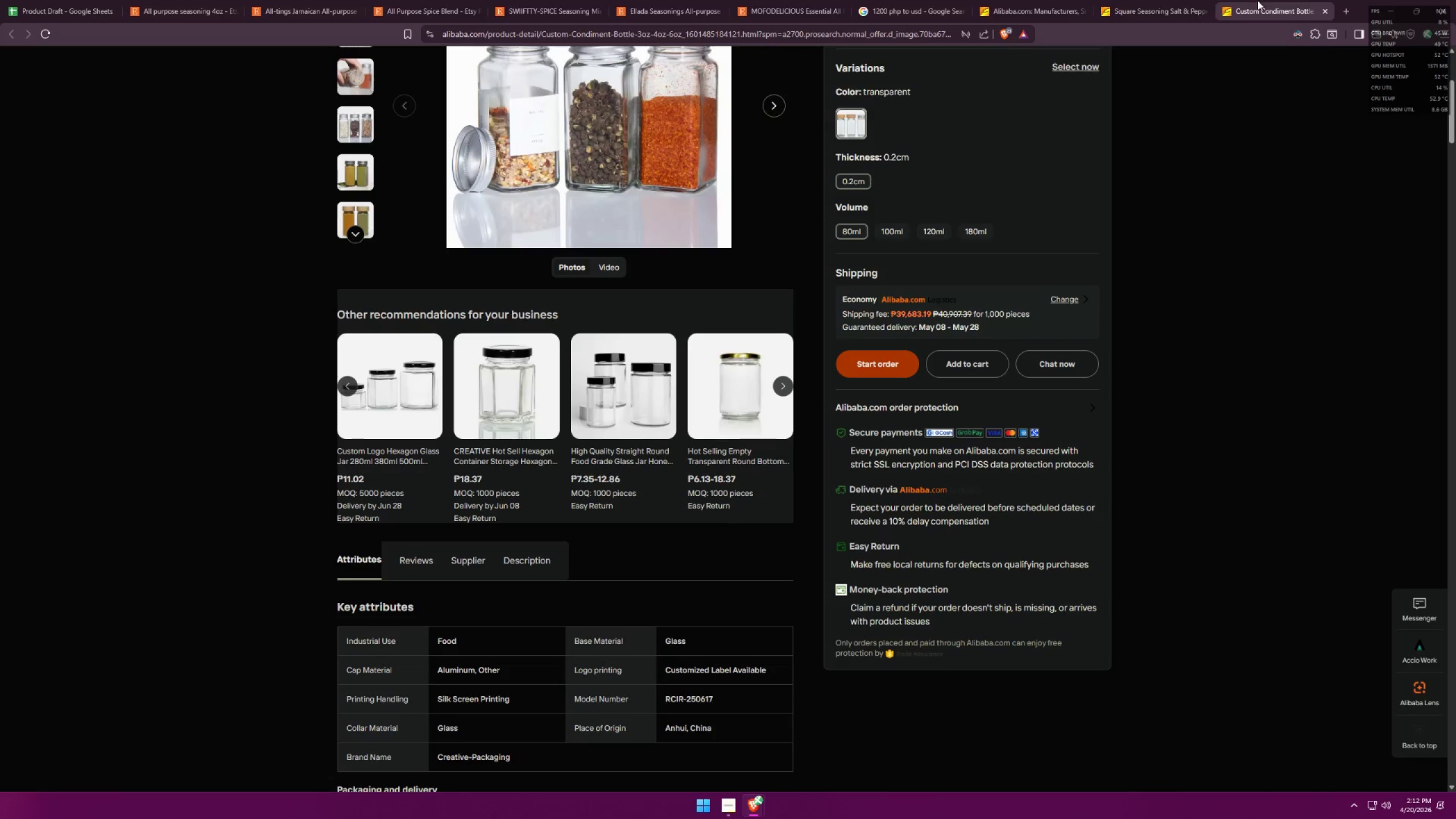 
left_click([1182, 0])
 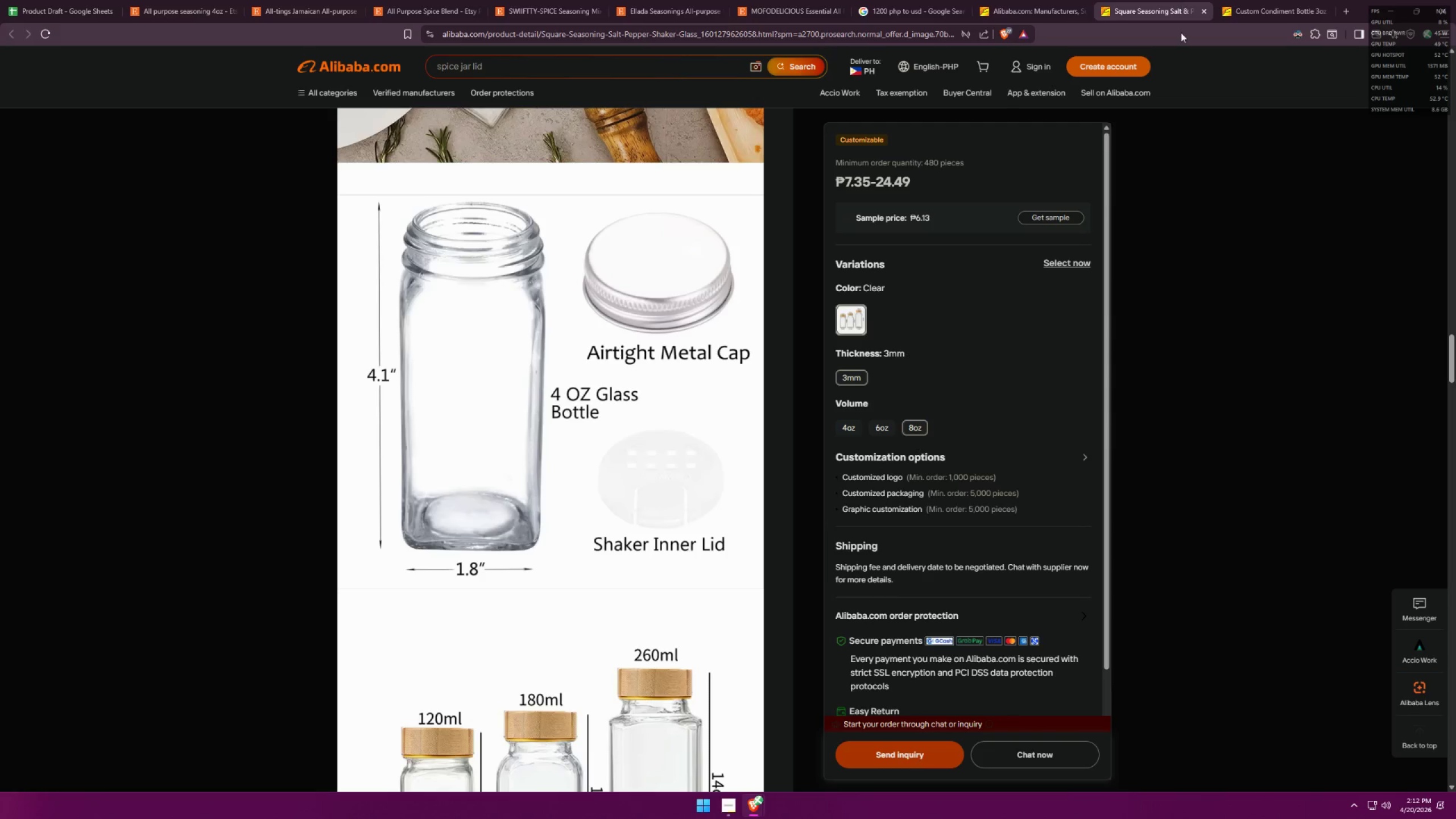 
mouse_move([1157, 15])
 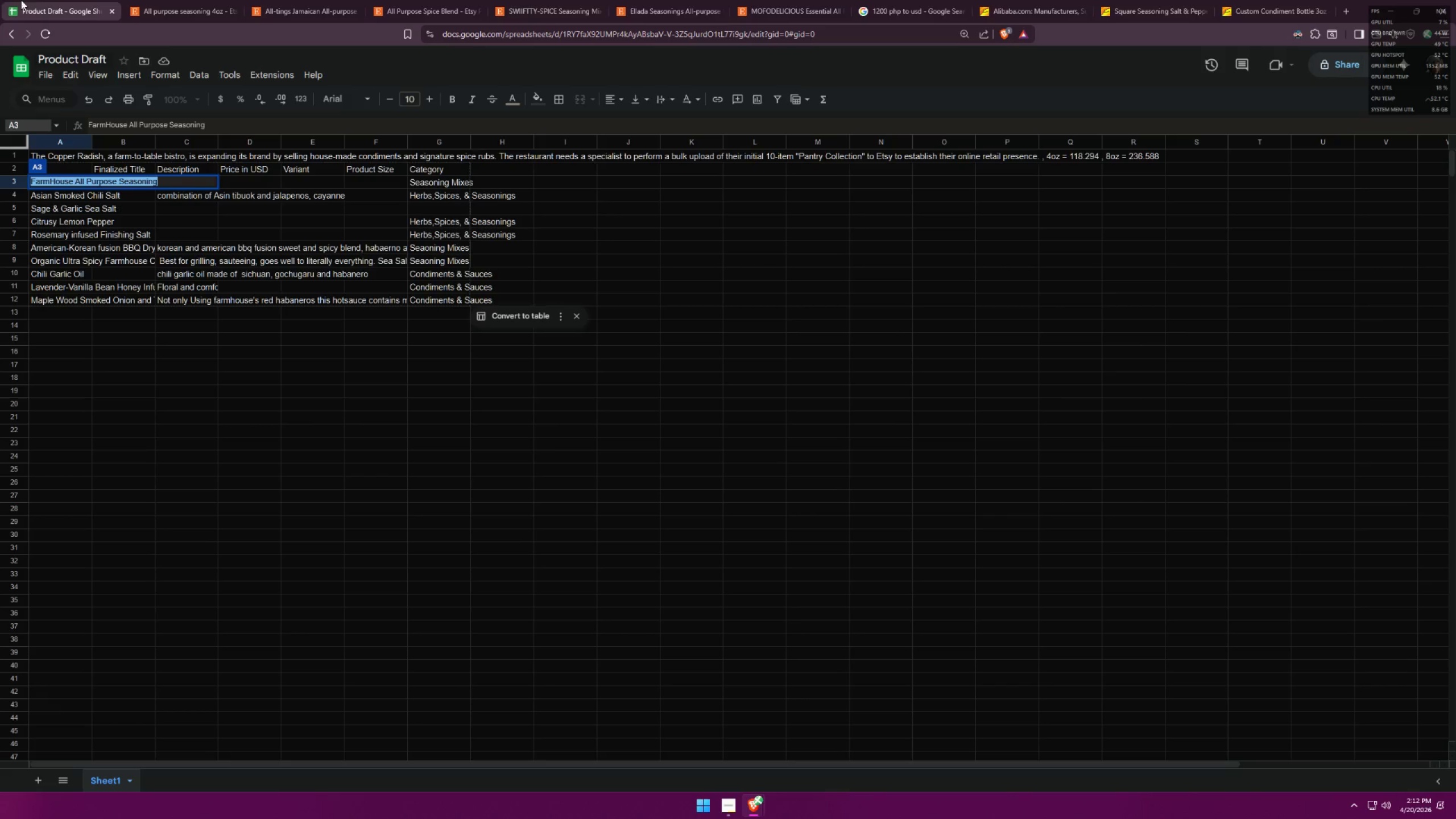 
left_click([146, 0])
 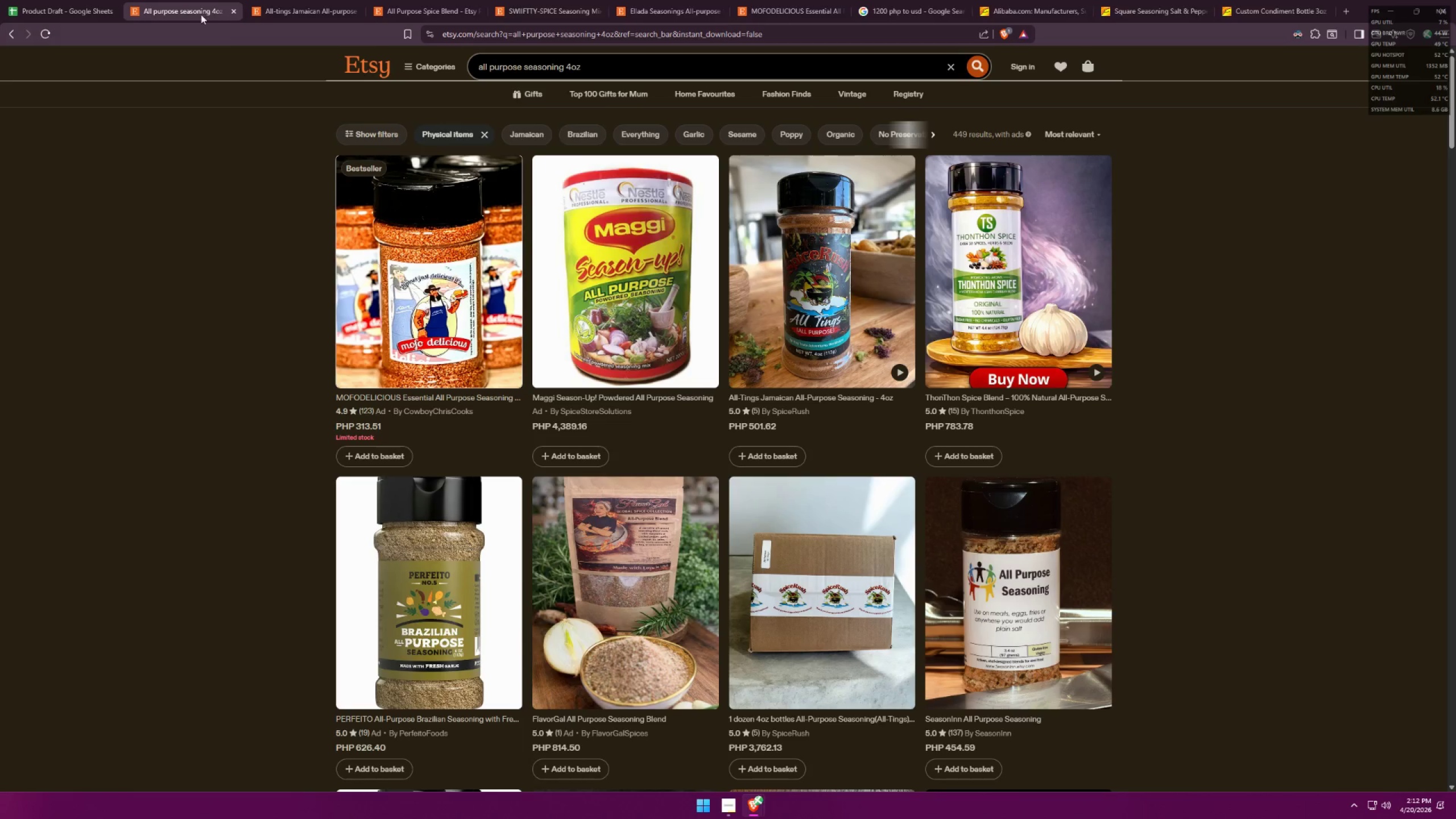 
left_click([328, 0])
 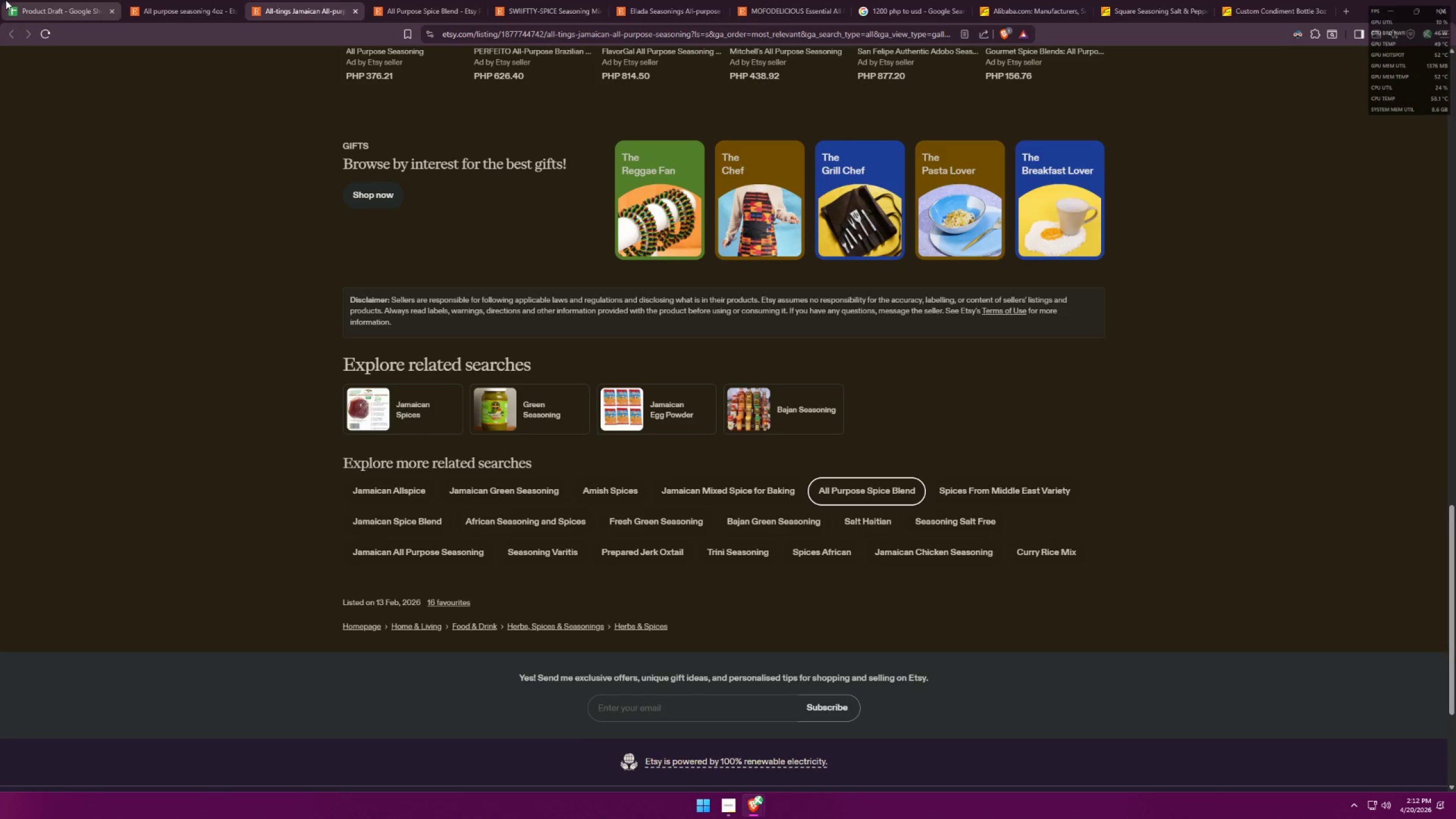 
left_click([0, 0])
 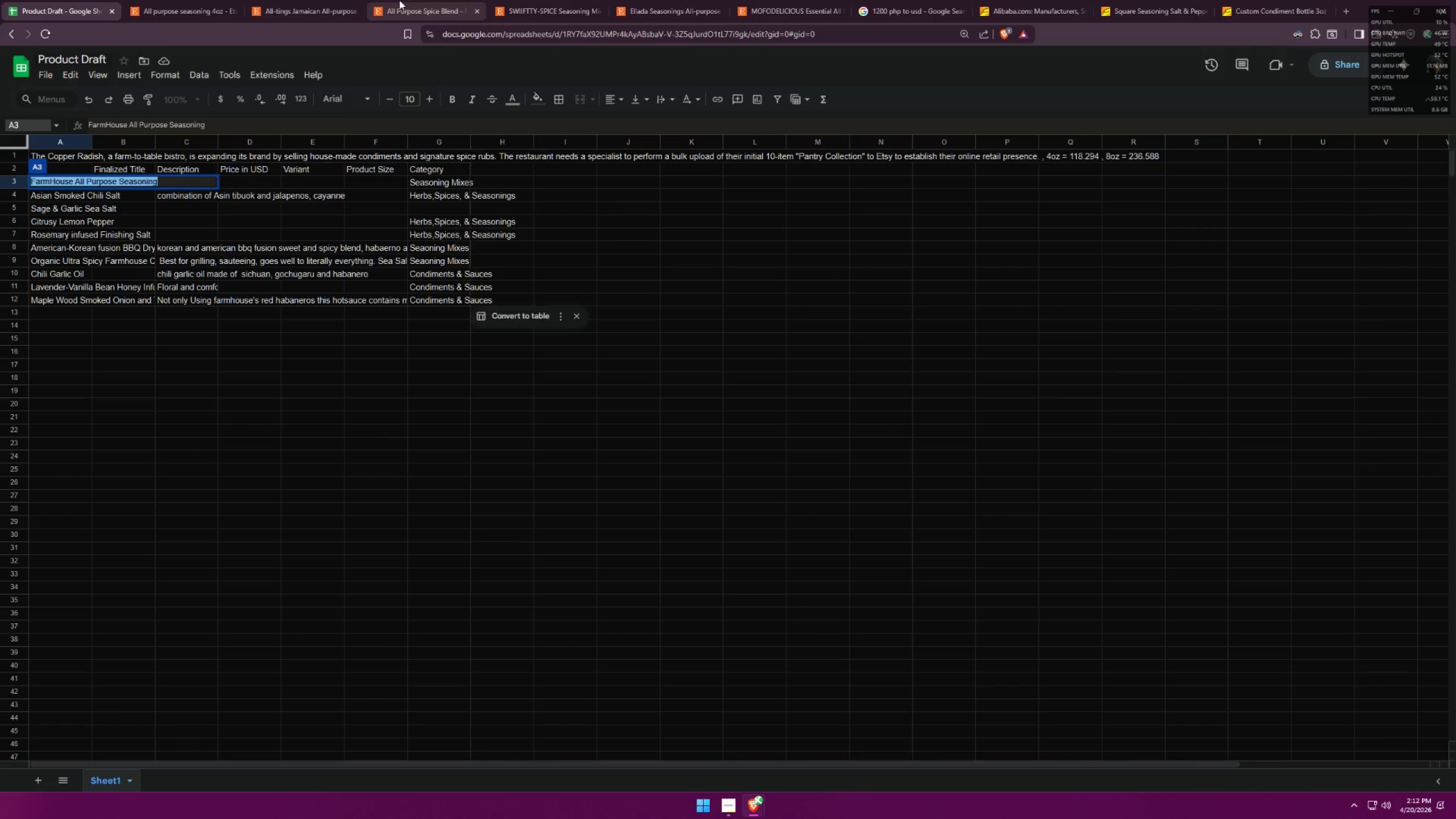 
left_click([409, 0])
 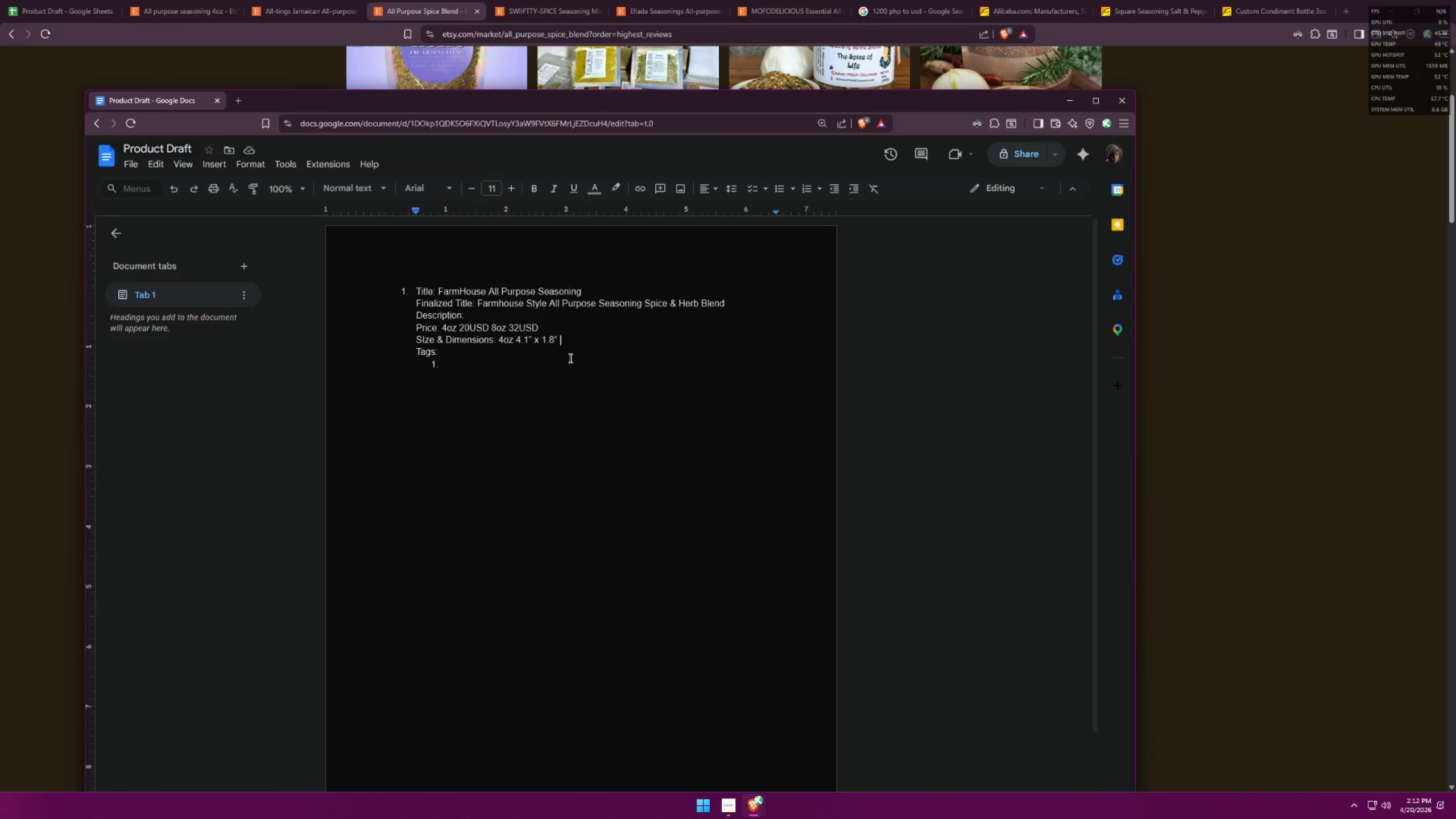 
type(thichness )
key(Backspace)
type(s )
key(Backspace)
type( 3mm)
 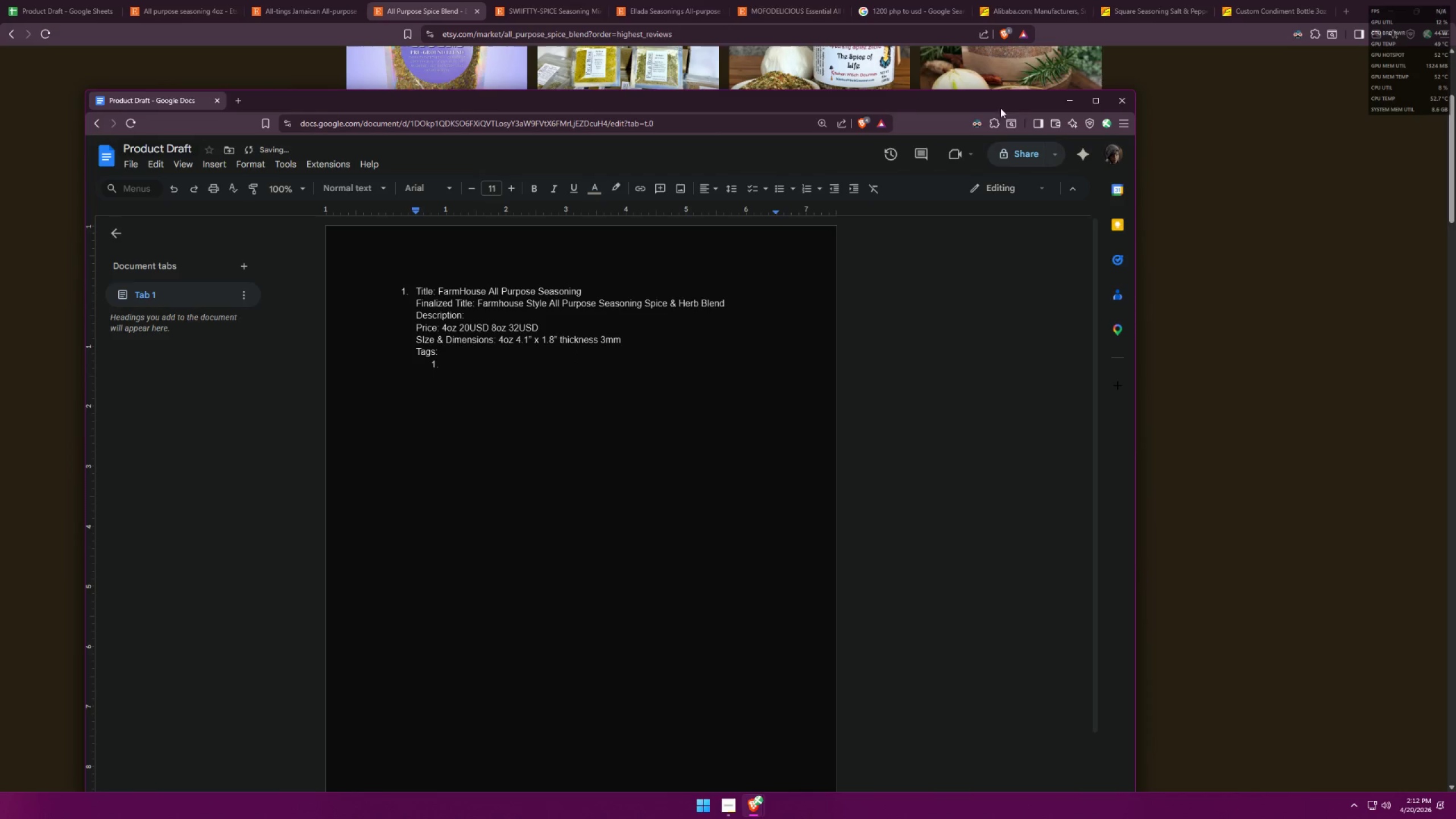 
left_click([1276, 0])
 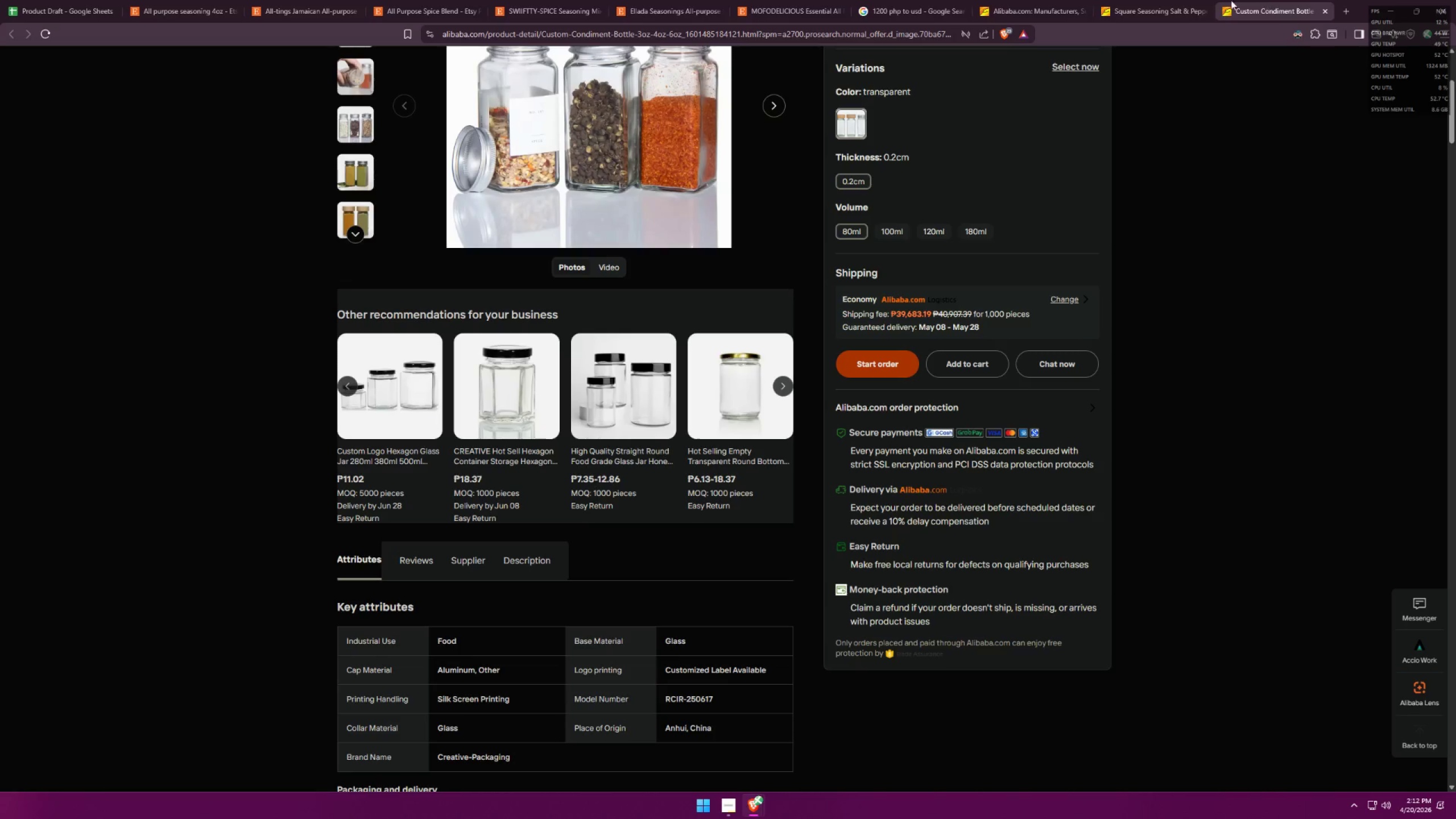 
left_click([1164, 0])
 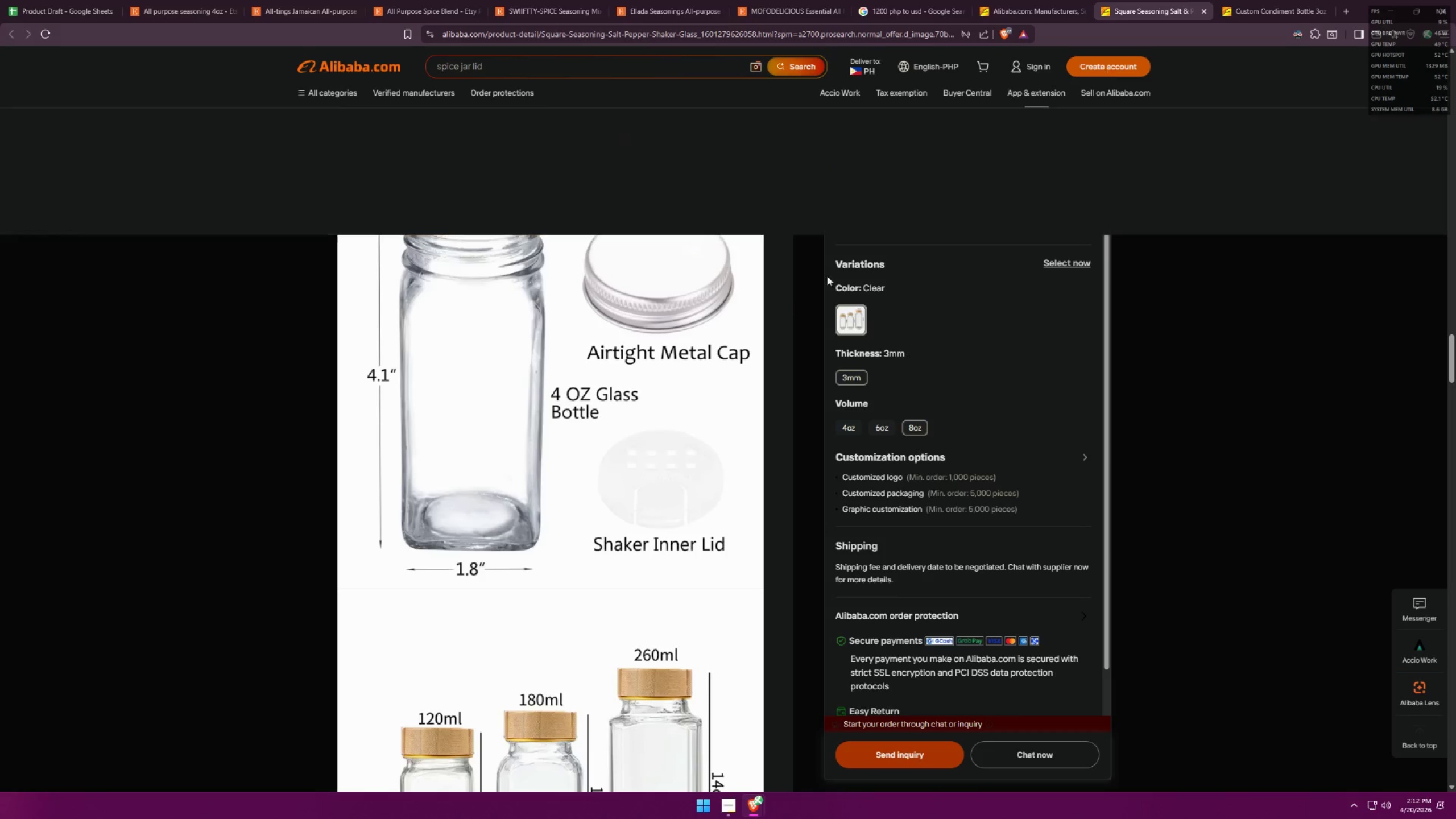 
scroll: coordinate [615, 402], scroll_direction: down, amount: 10.0
 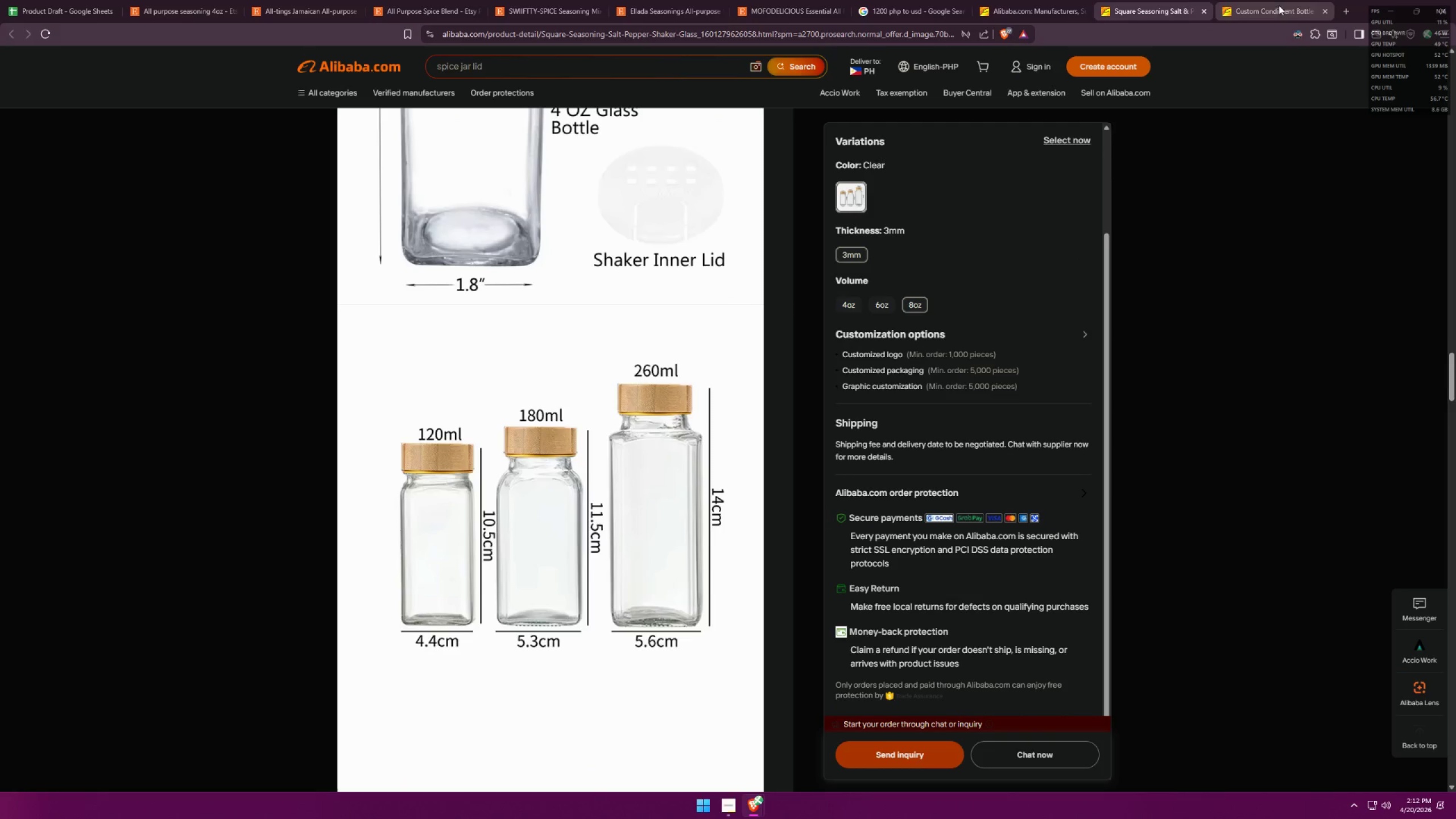 
left_click([1289, 10])
 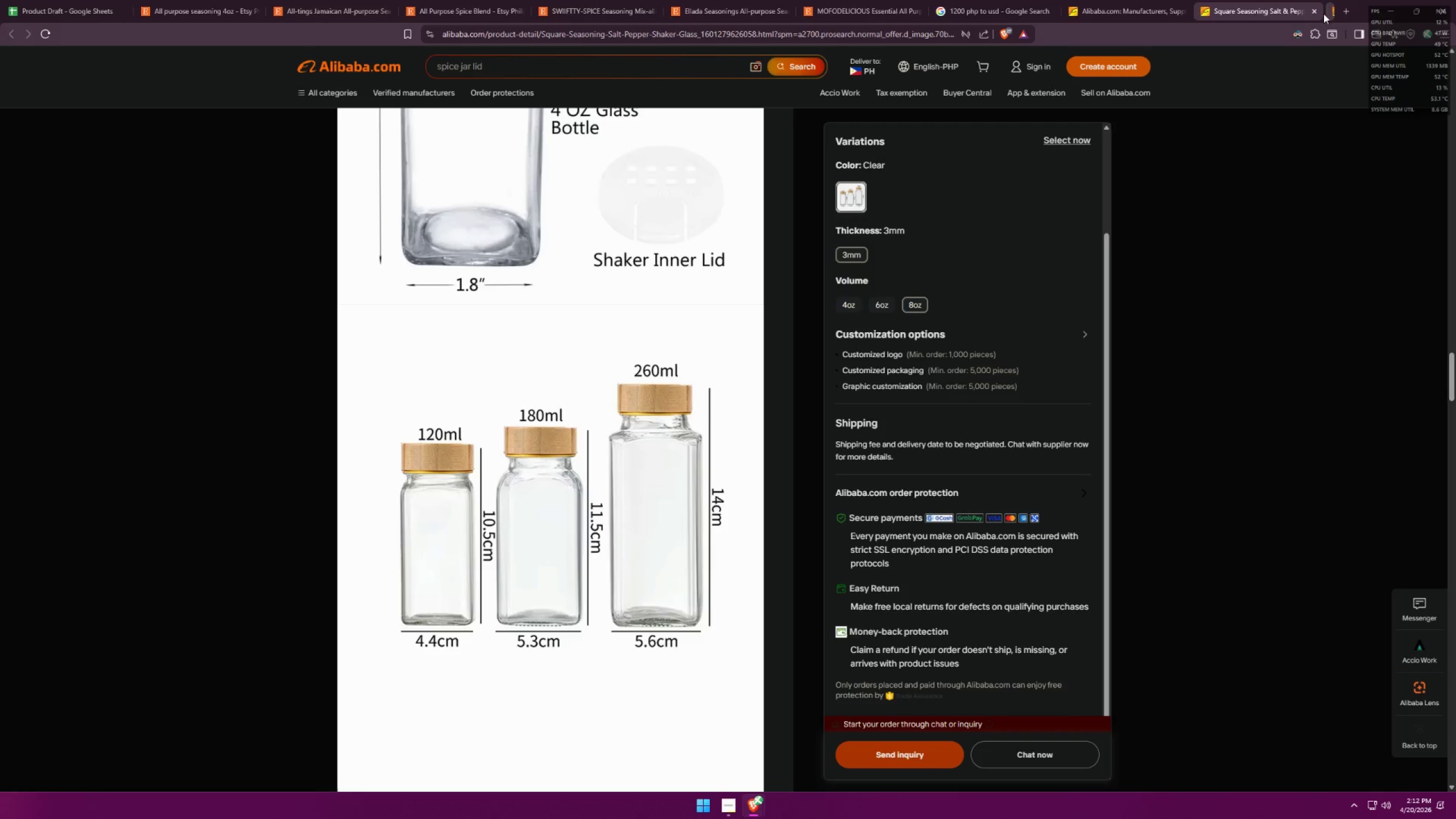 
left_click([1127, 0])
 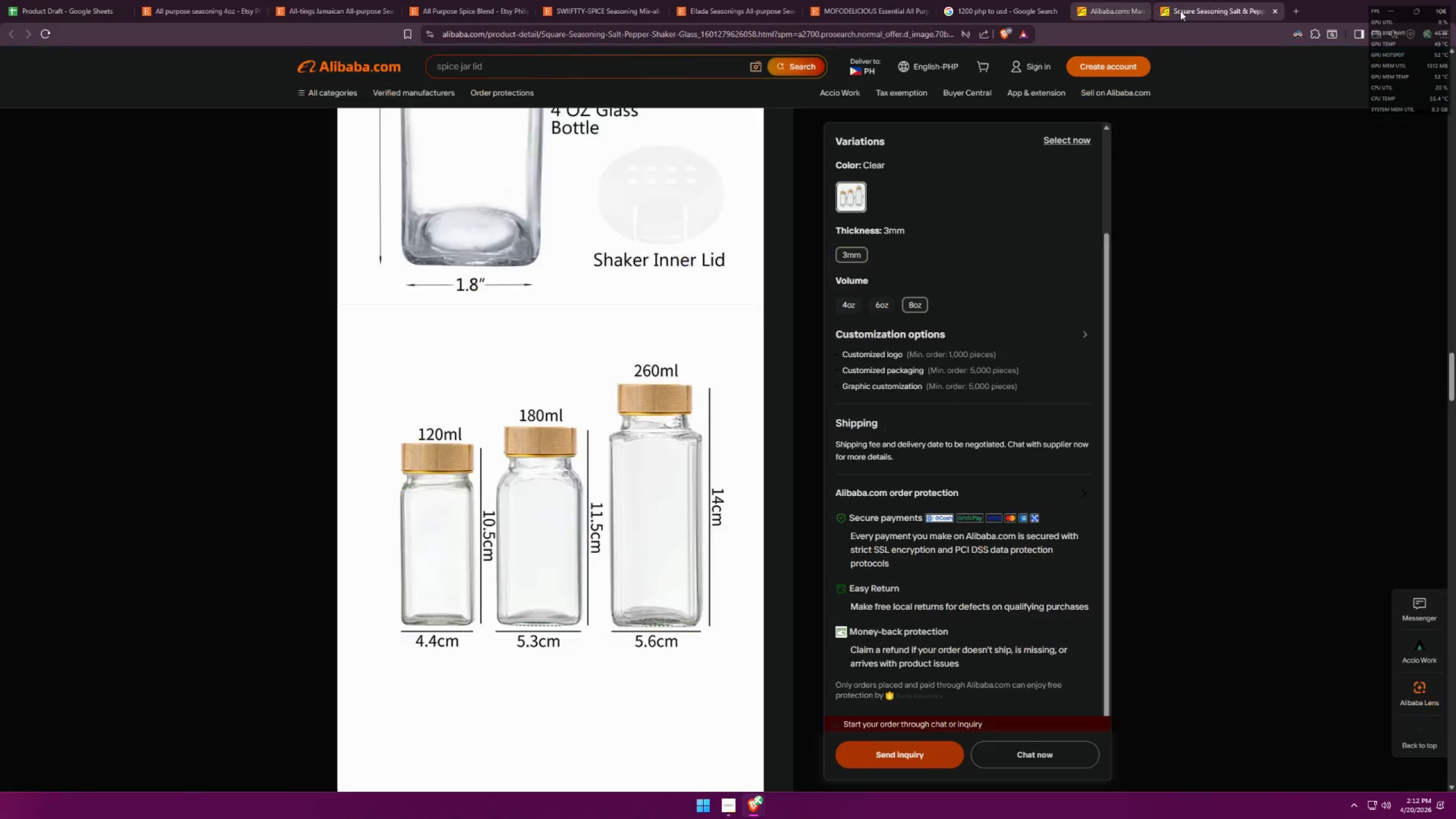 
double_click([1014, 0])
 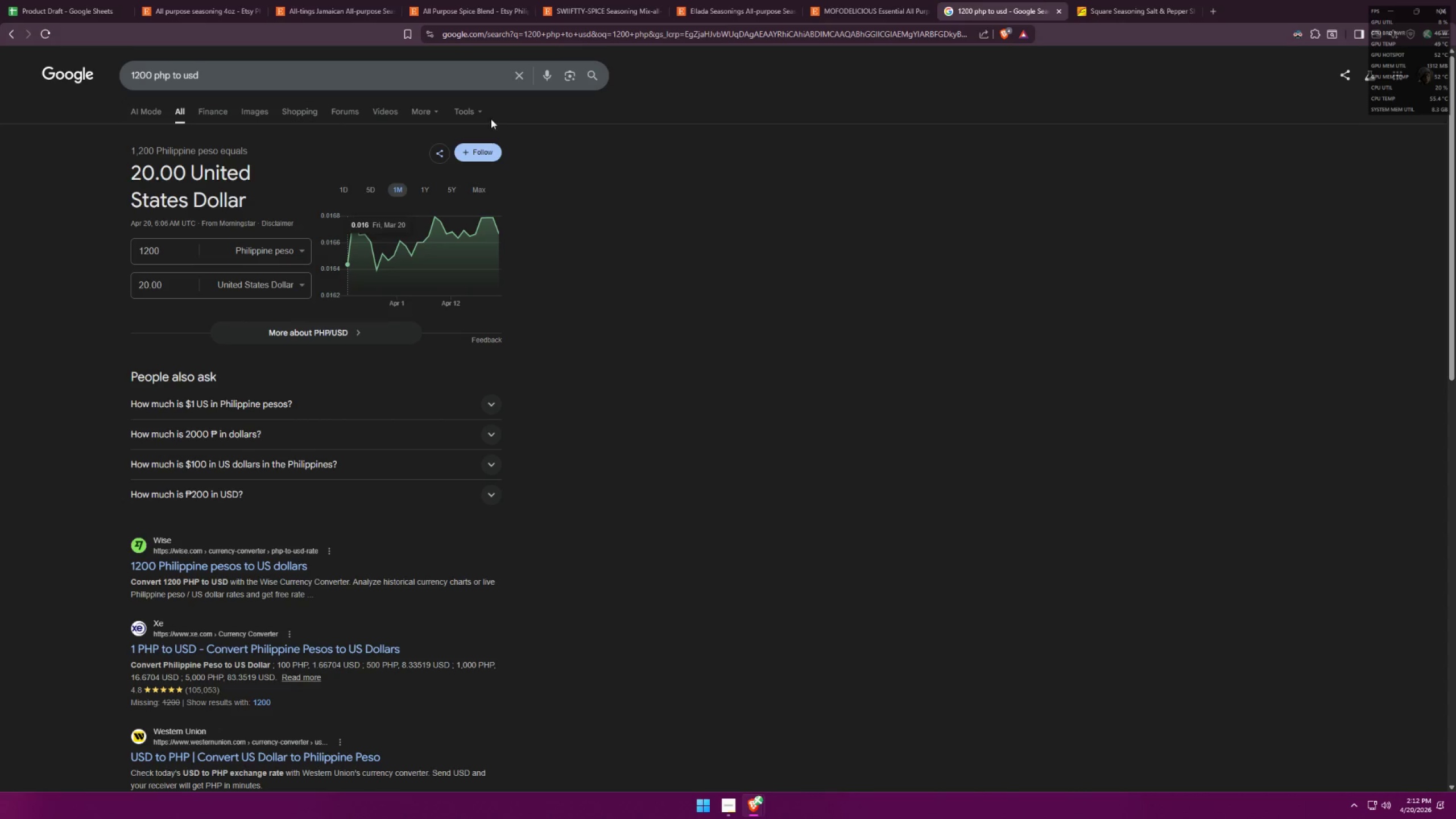 
left_click_drag(start_coordinate=[372, 79], to_coordinate=[0, 66])
 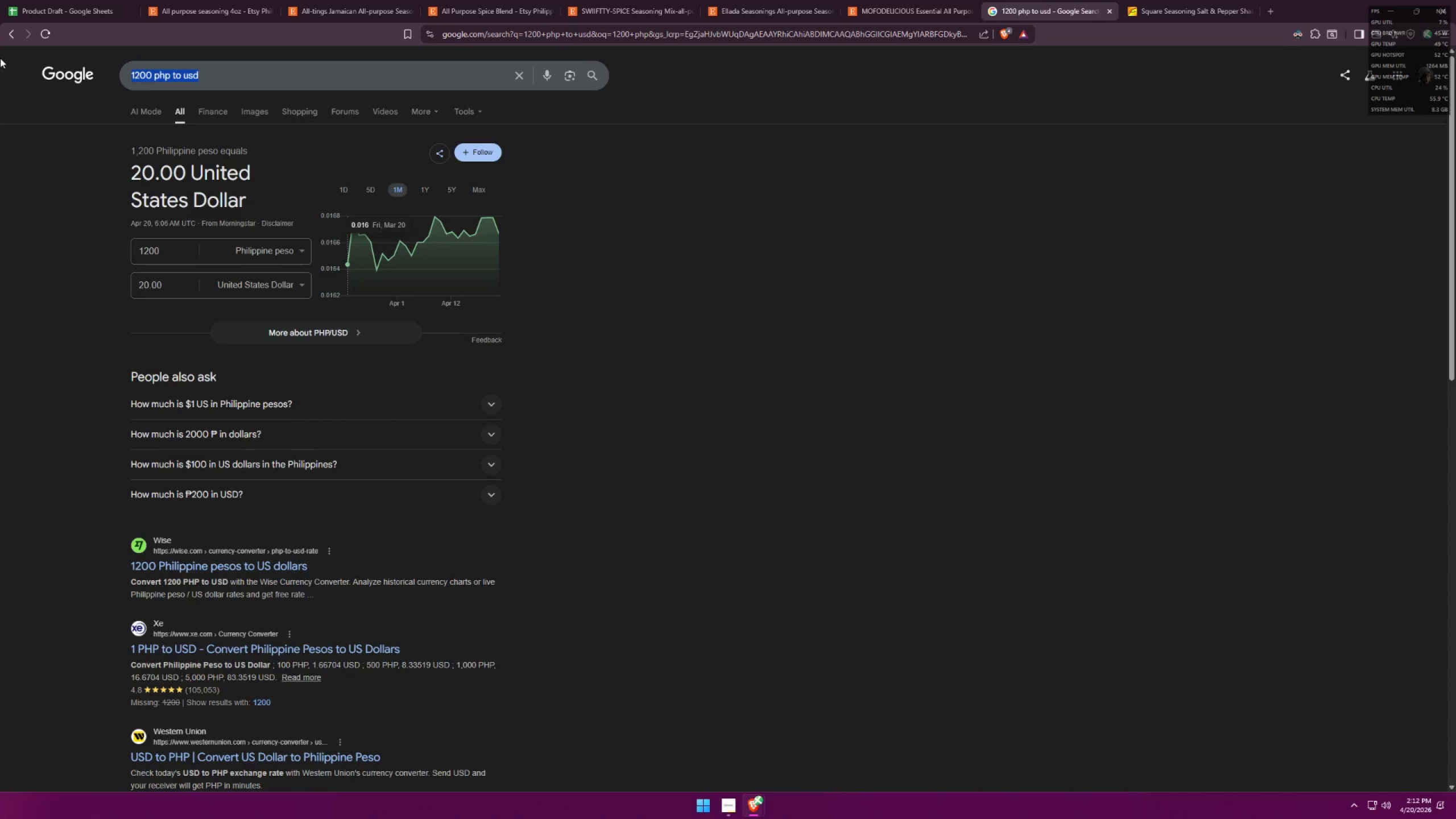 
type(8oz to )
 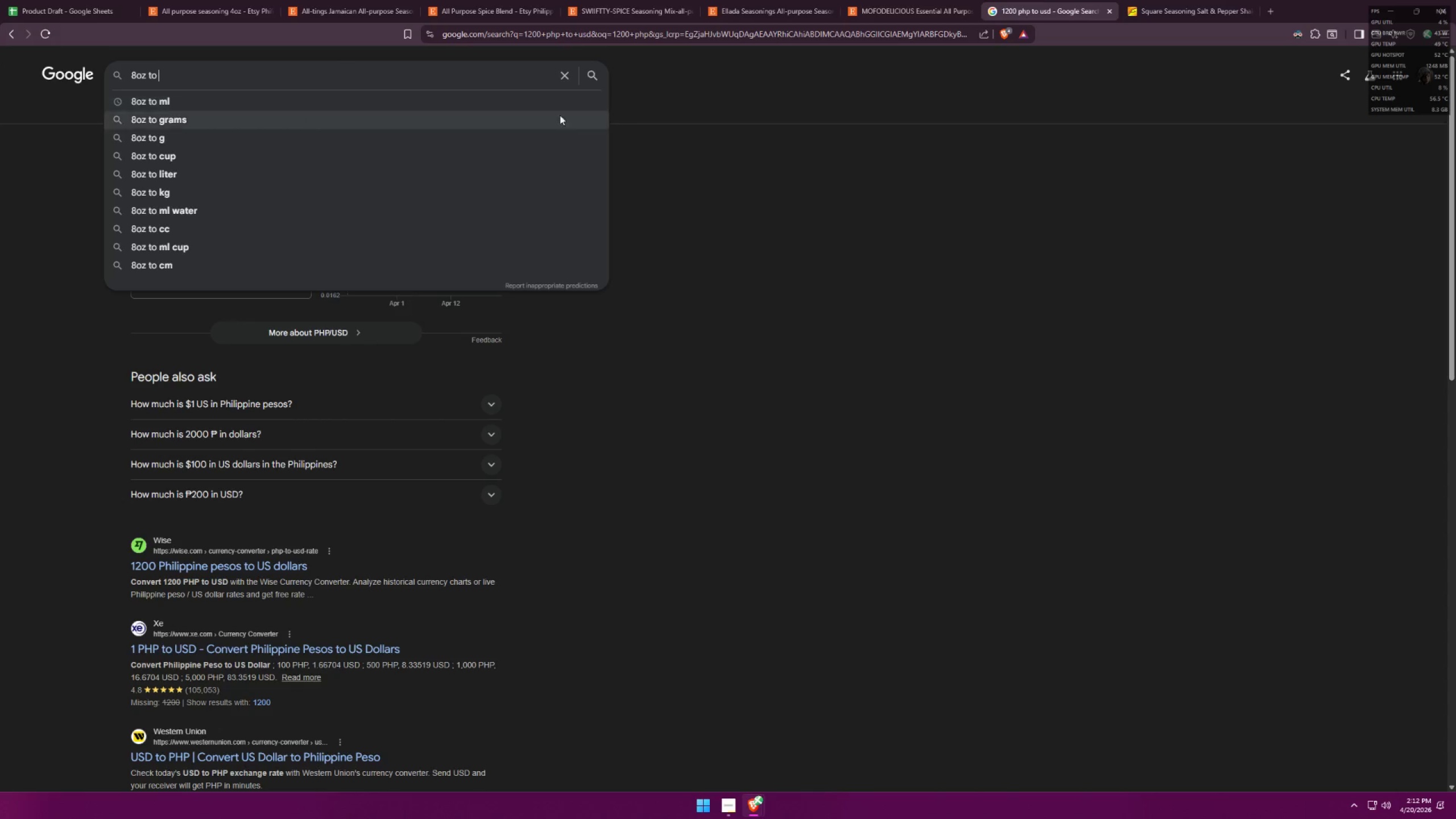 
left_click([1197, 0])
 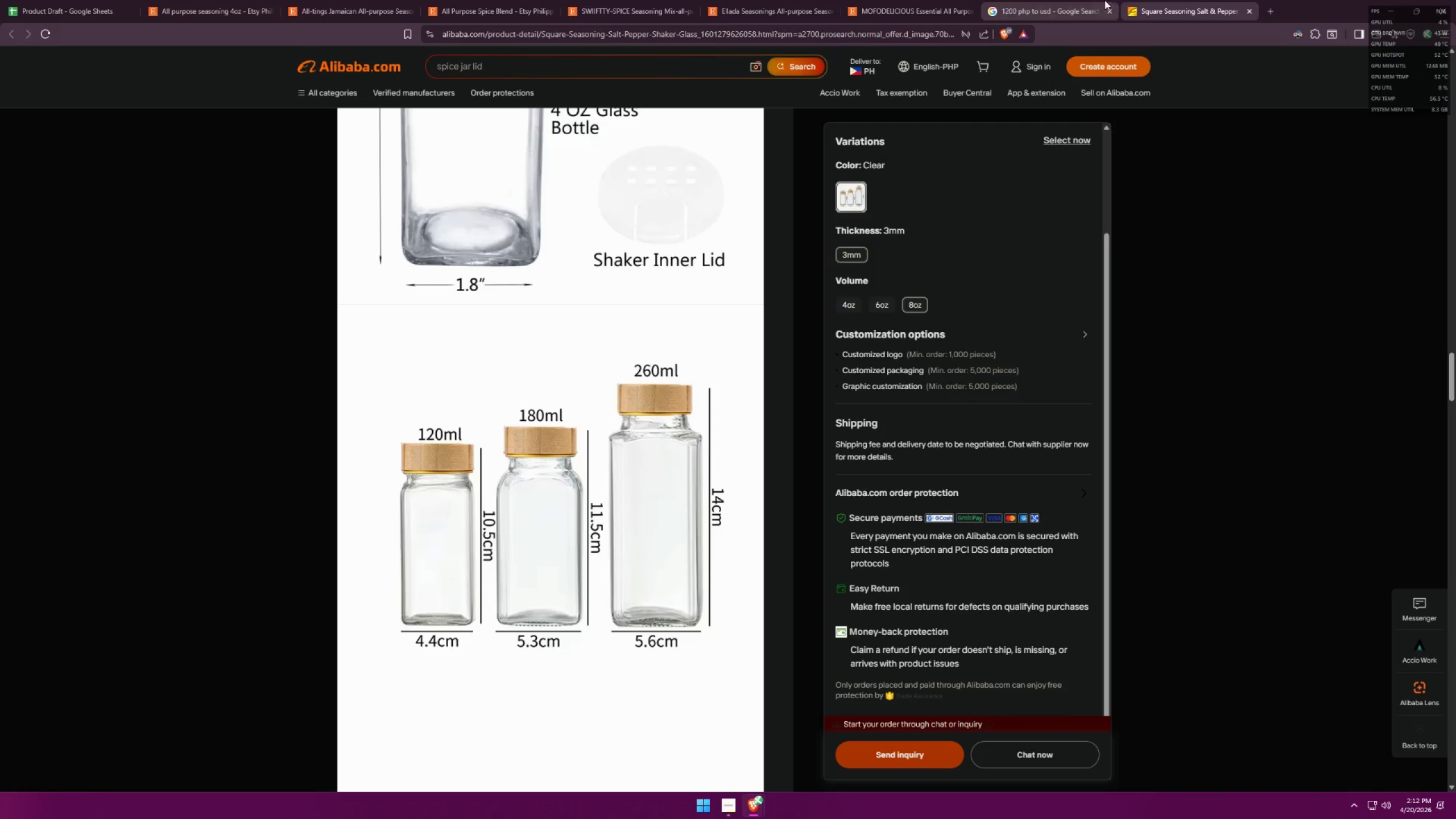 
left_click([1089, 0])
 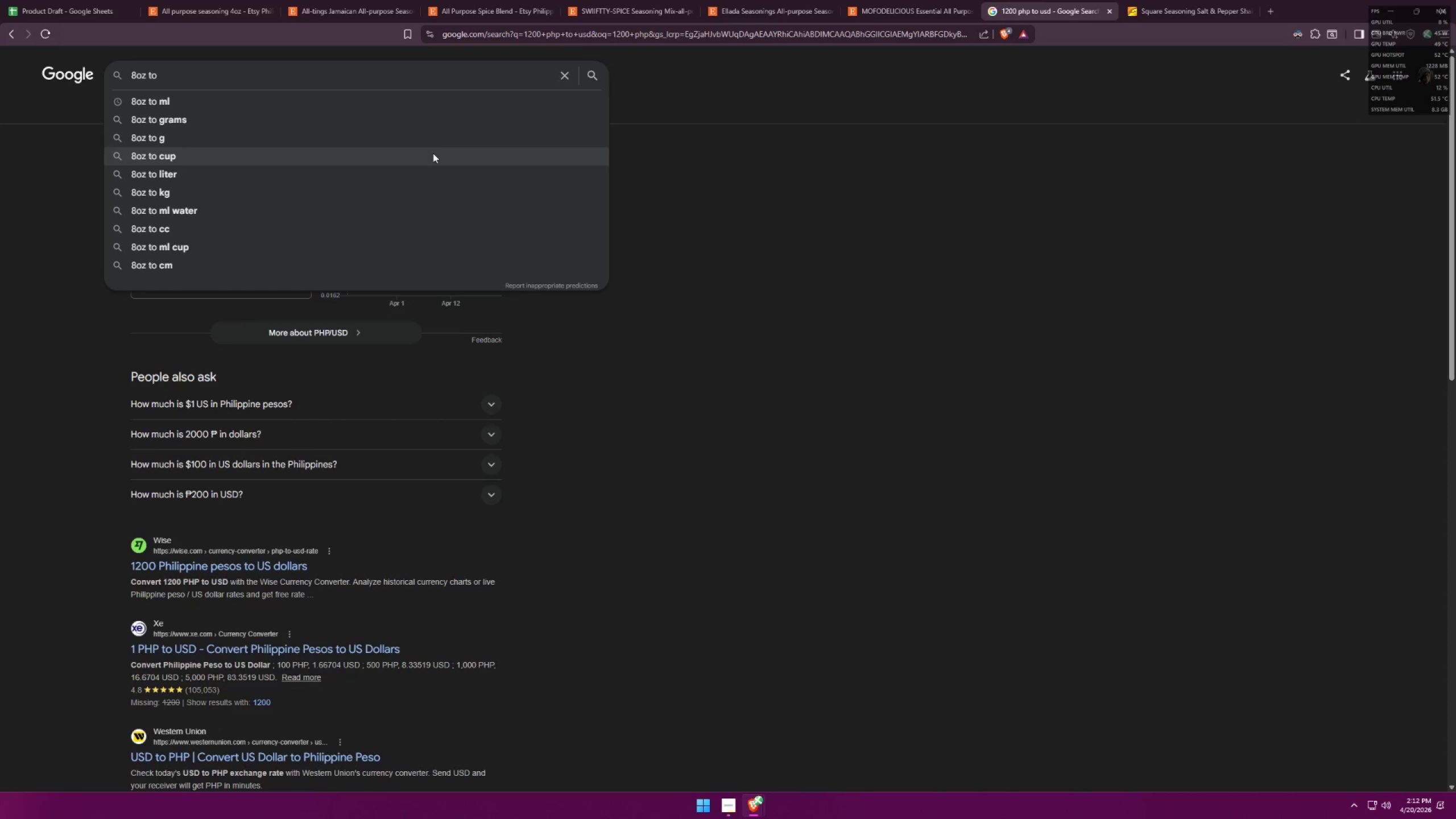 
mouse_move([393, 112])
 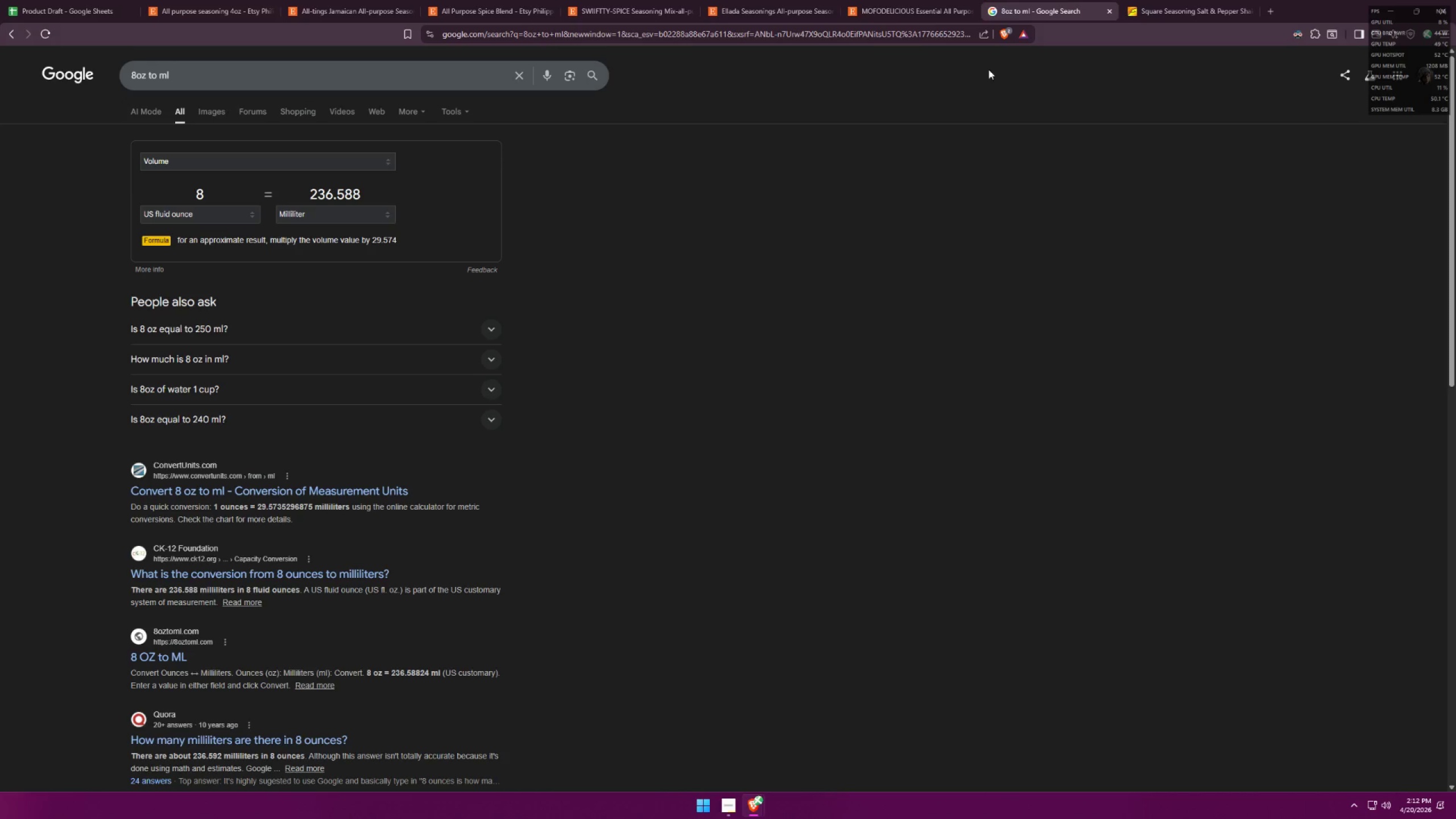 
left_click([957, 0])
 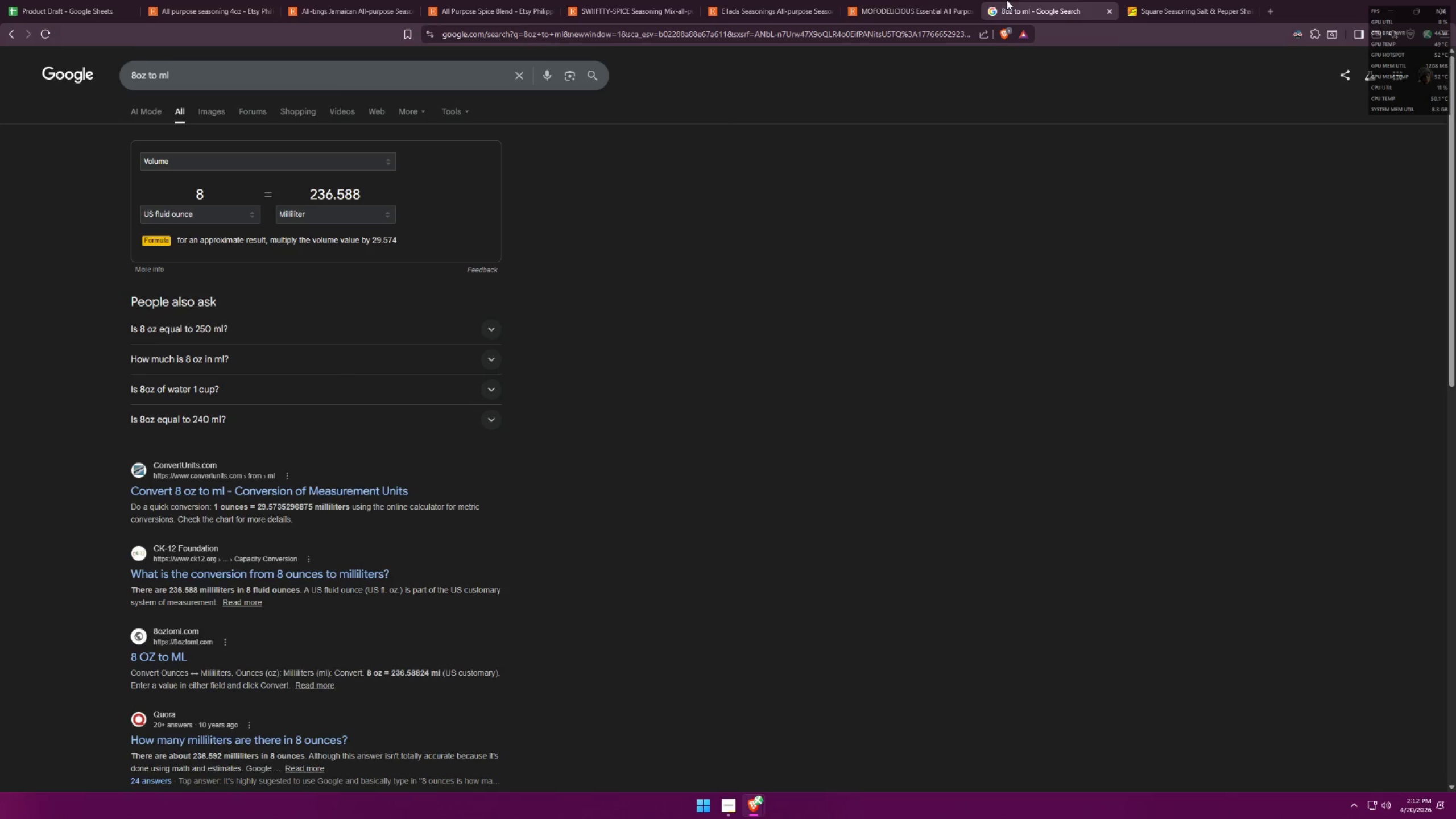 
double_click([1168, 0])
 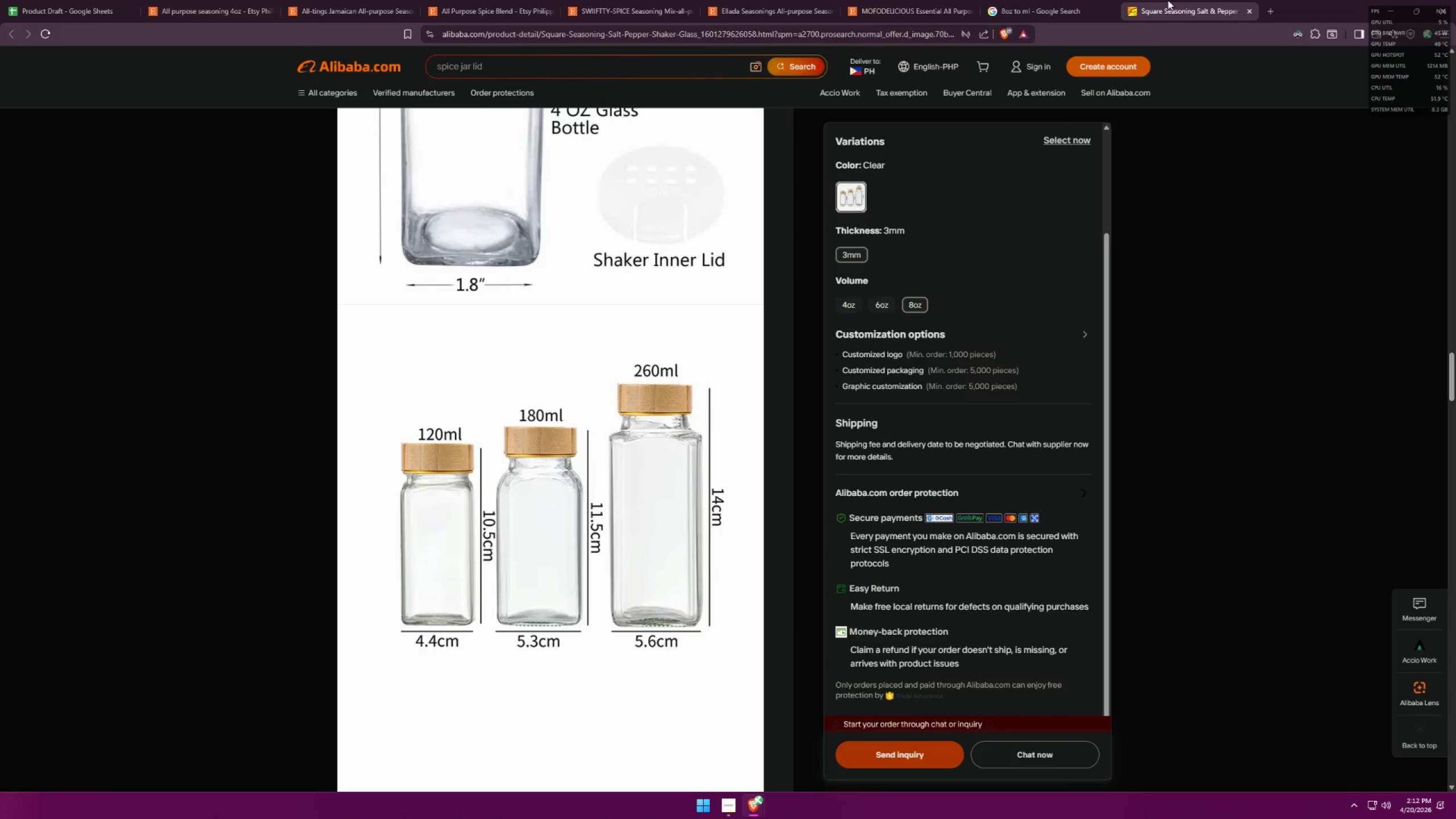 
left_click_drag(start_coordinate=[1060, 0], to_coordinate=[1064, 0])
 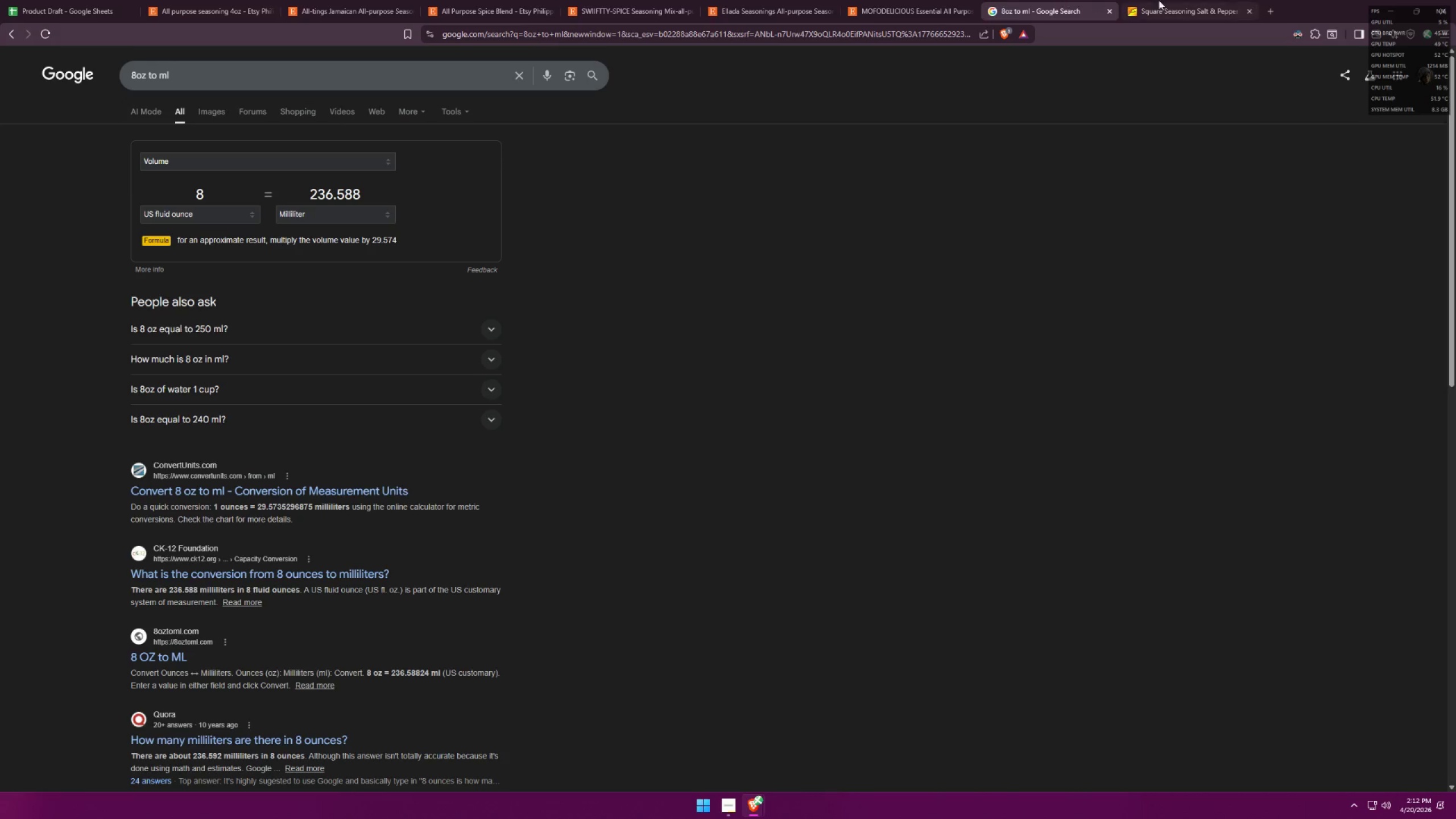 
left_click([1190, 0])
 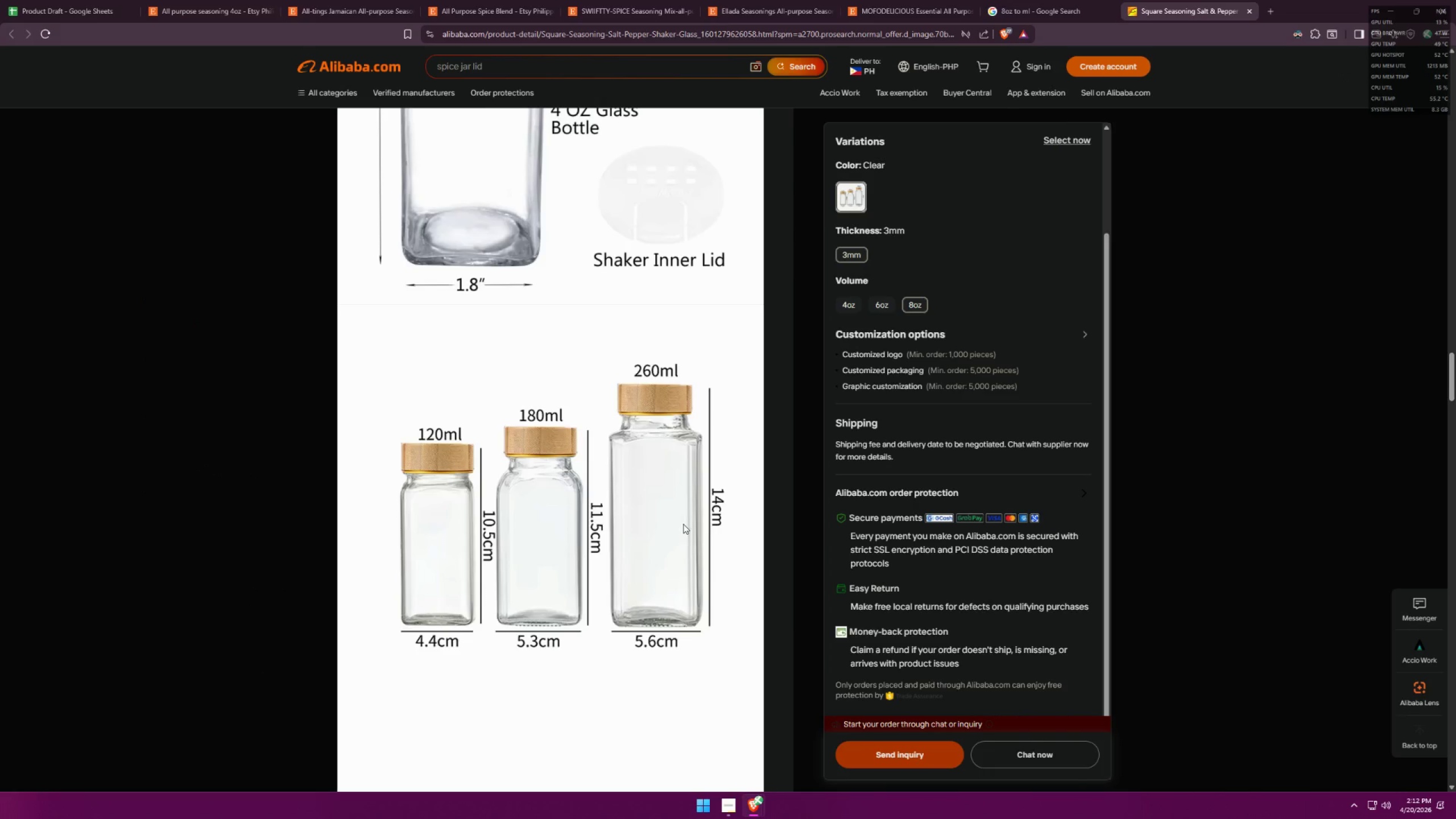 
scroll: coordinate [697, 515], scroll_direction: up, amount: 4.0
 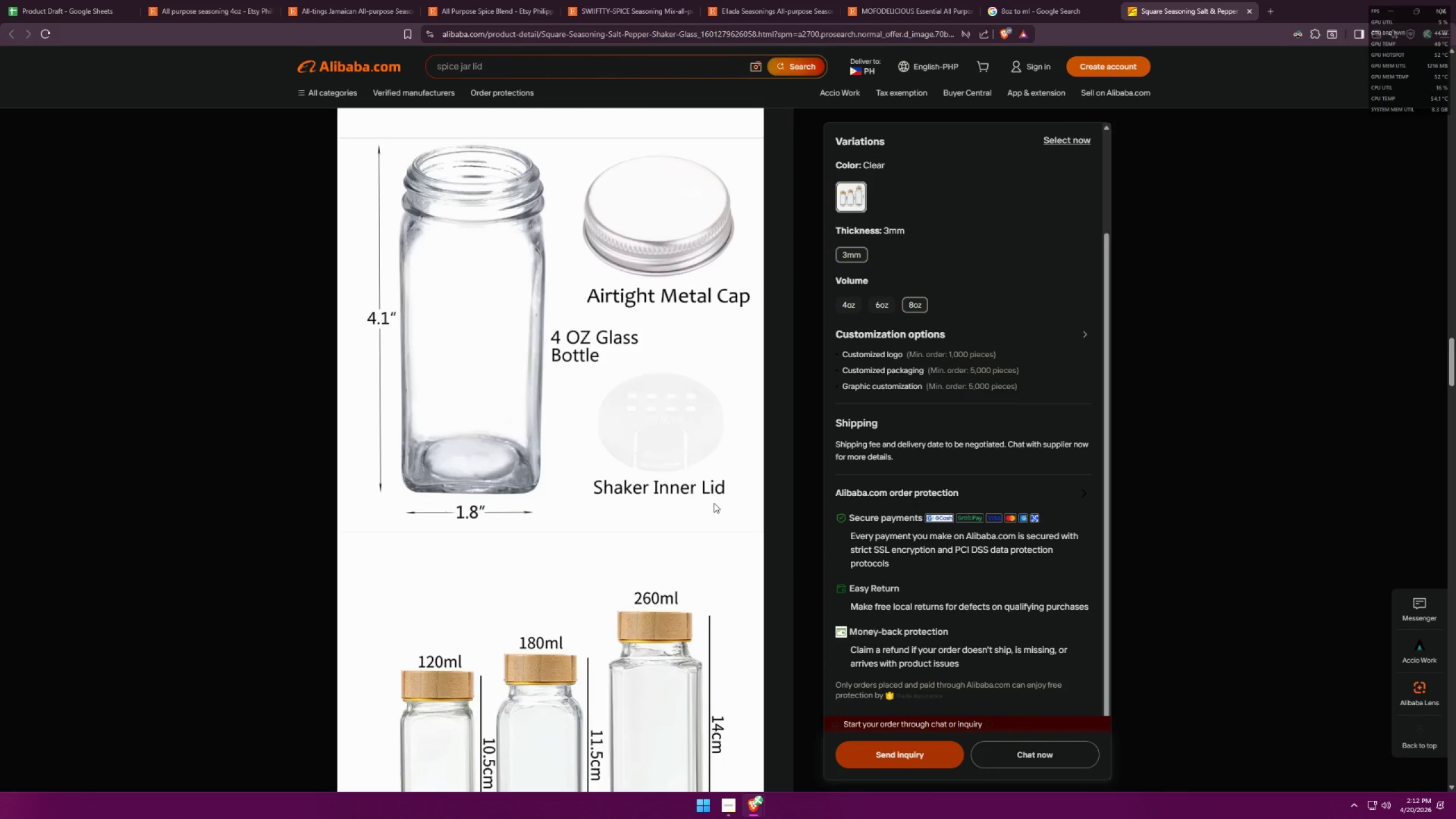 
scroll: coordinate [729, 487], scroll_direction: down, amount: 4.0
 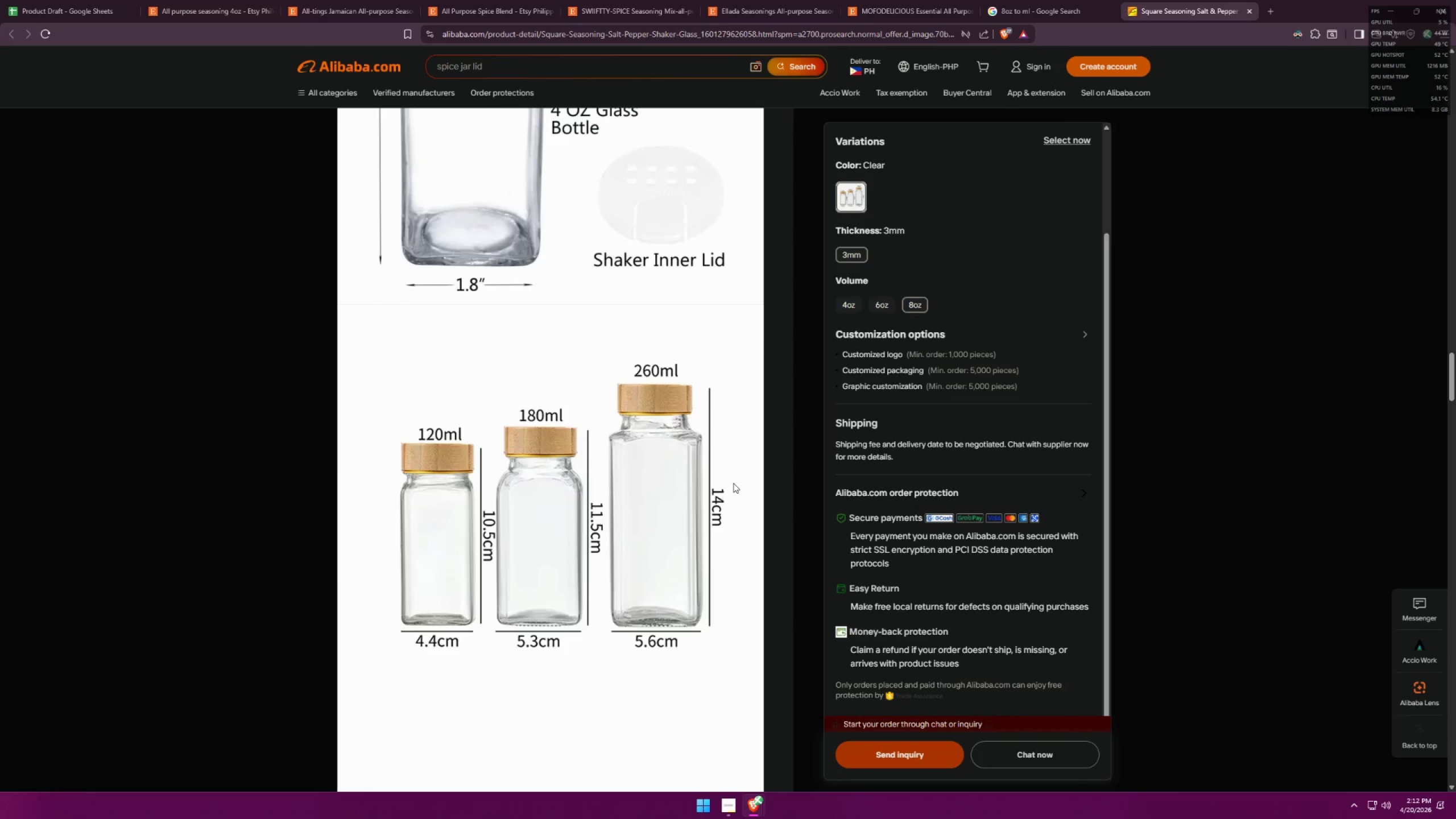 
scroll: coordinate [717, 501], scroll_direction: up, amount: 25.0
 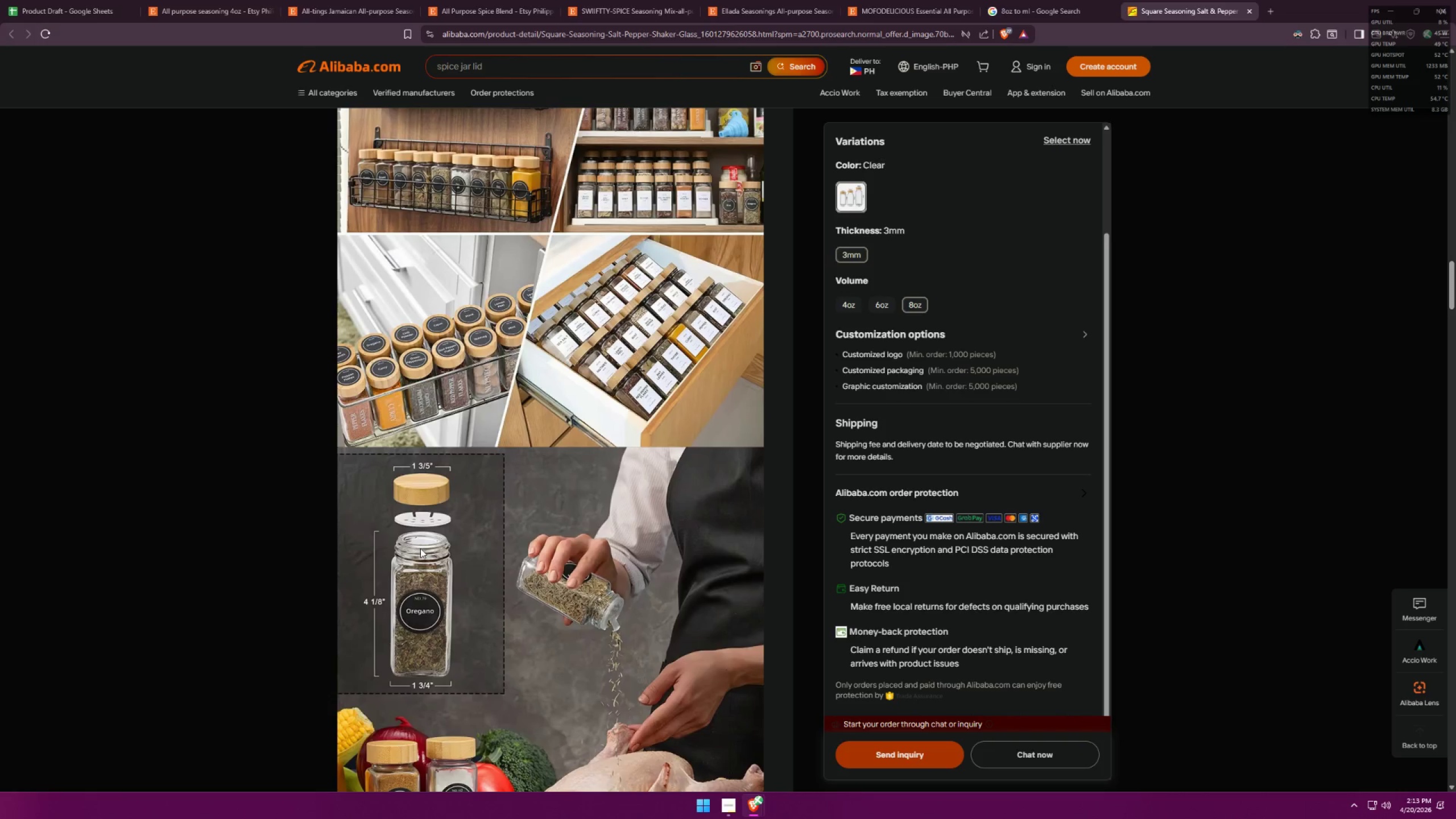 
scroll: coordinate [436, 531], scroll_direction: down, amount: 7.0
 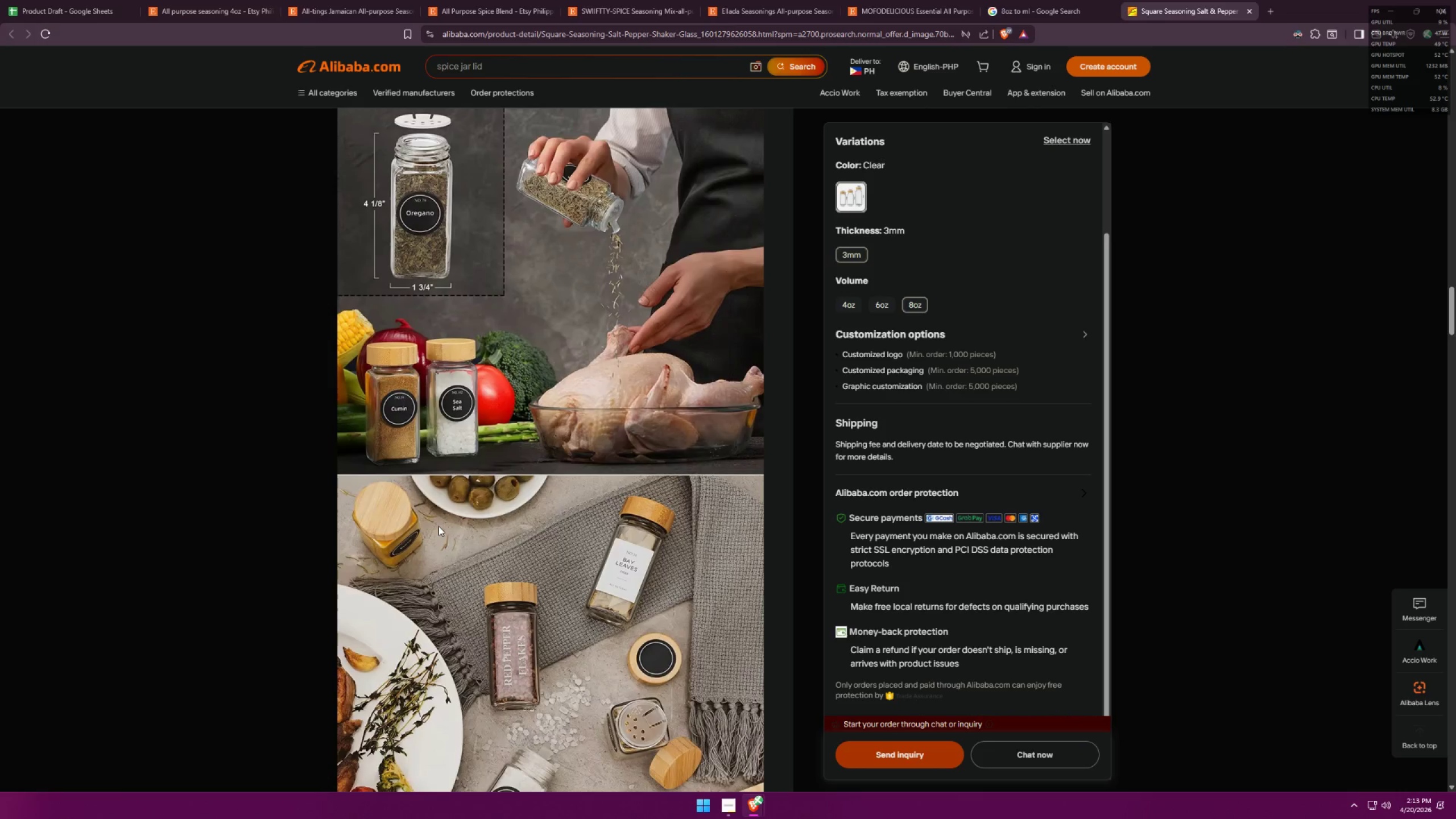 
scroll: coordinate [512, 528], scroll_direction: up, amount: 15.0
 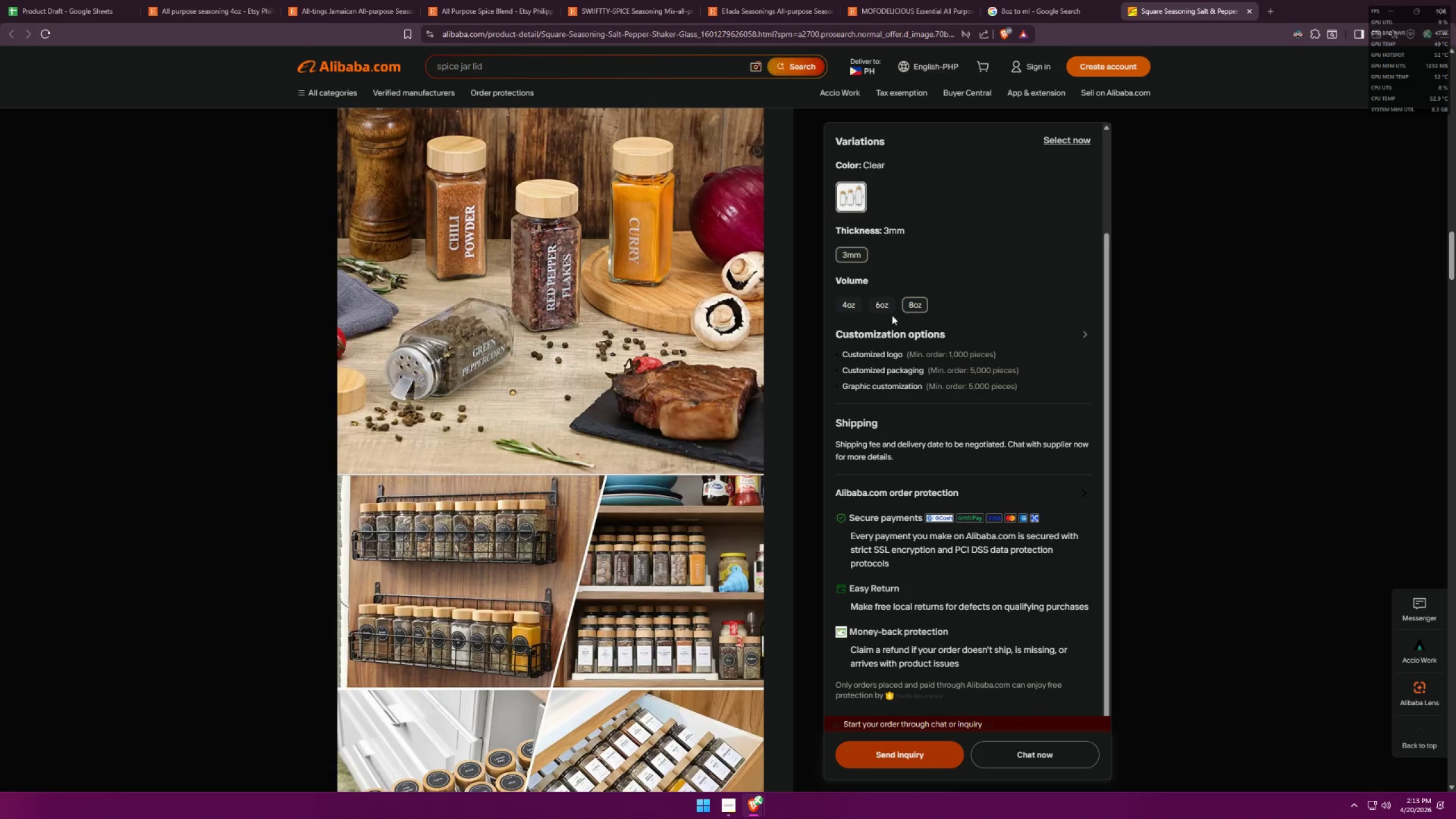 
double_click([889, 300])
 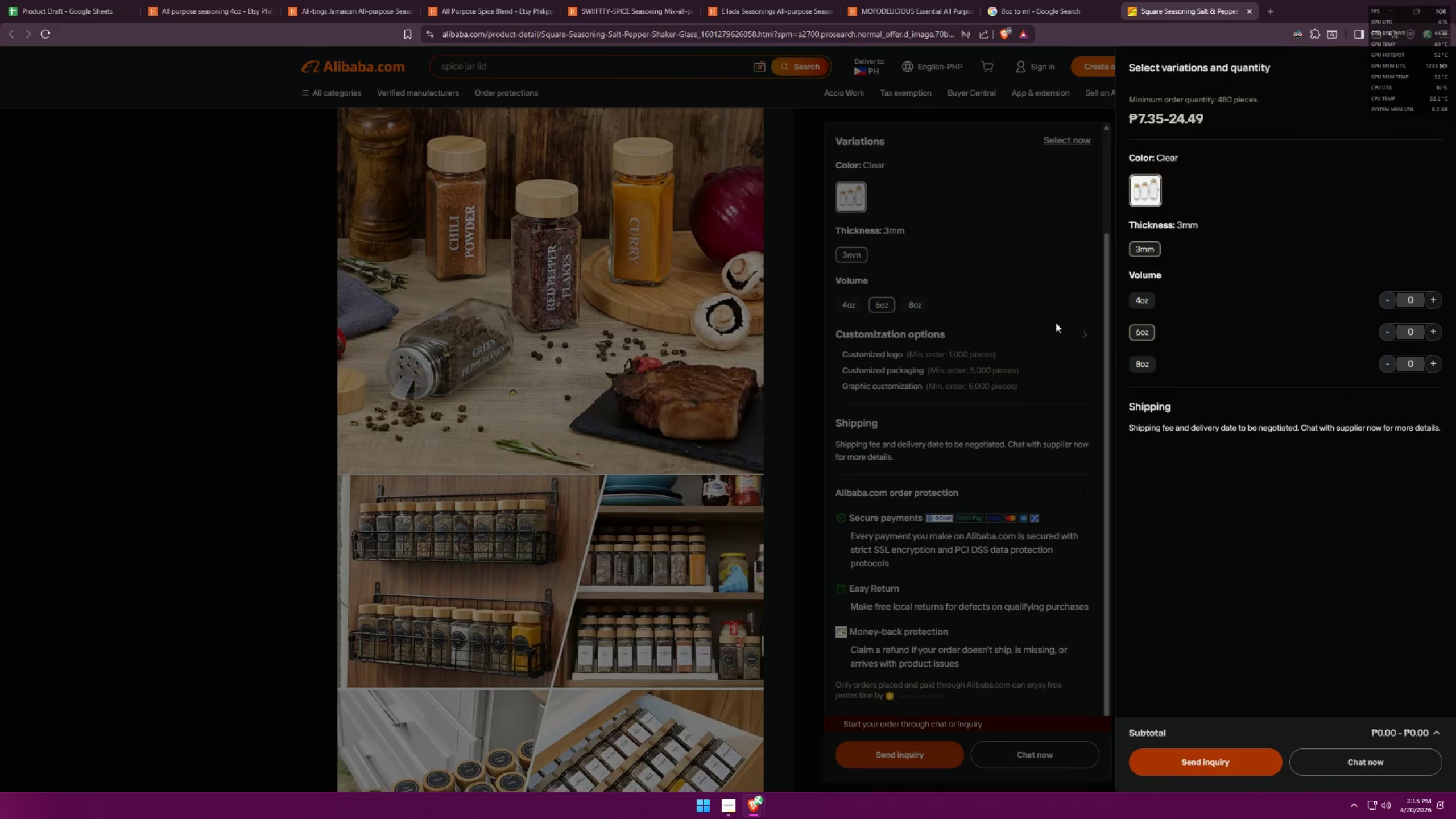 
left_click([1144, 362])
 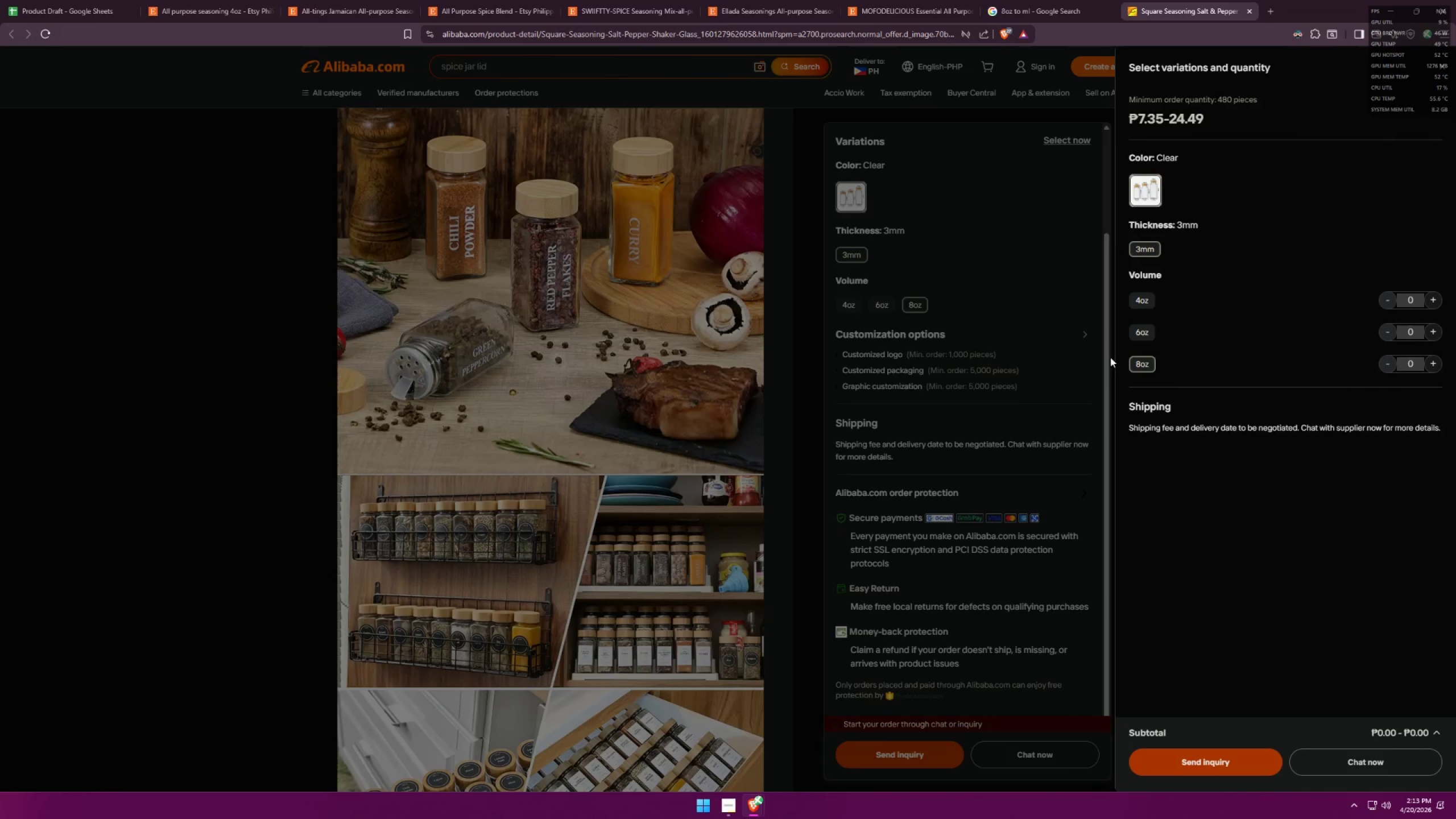 
left_click([1038, 334])
 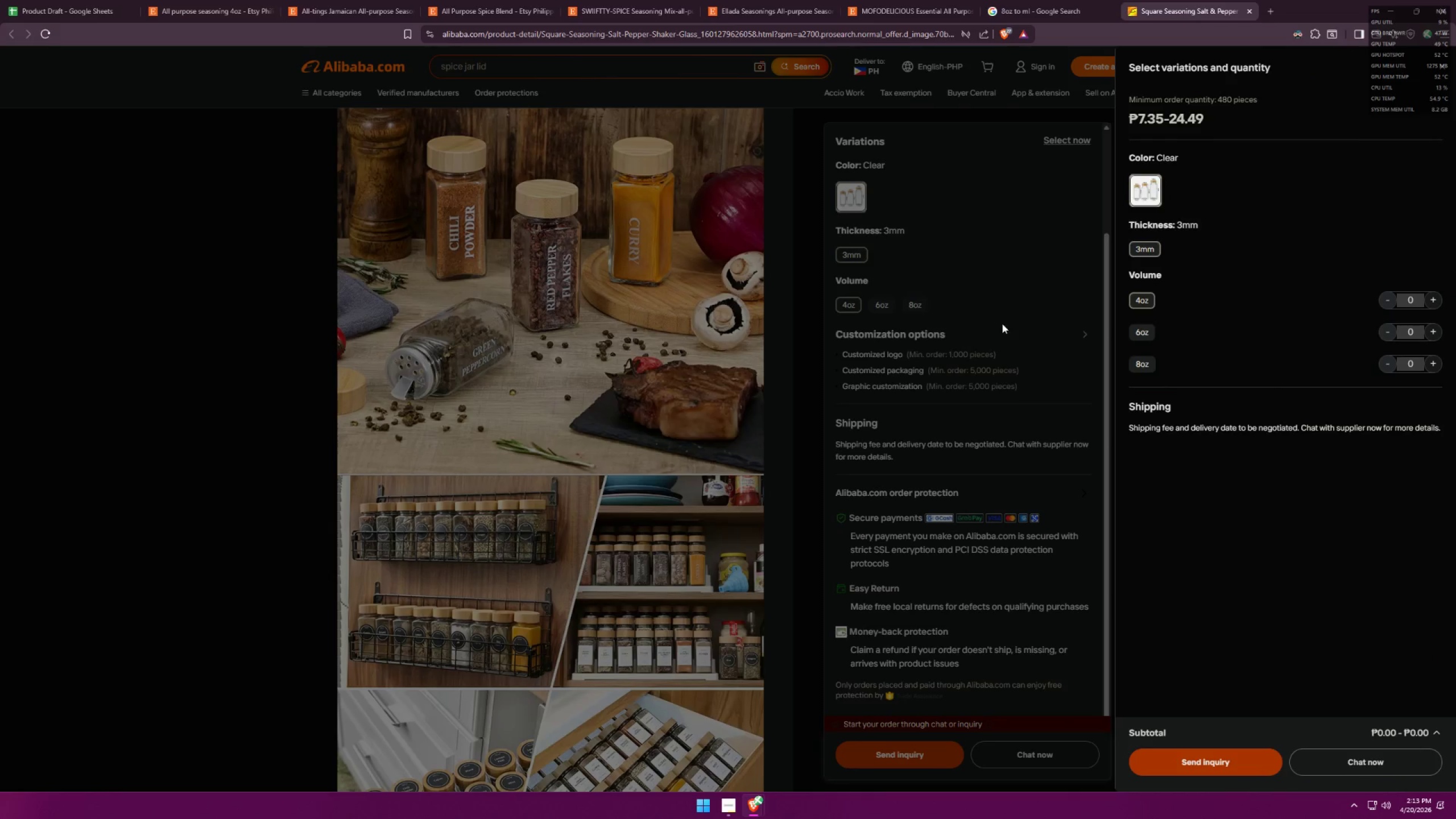 
scroll: coordinate [1214, 389], scroll_direction: down, amount: 3.0
 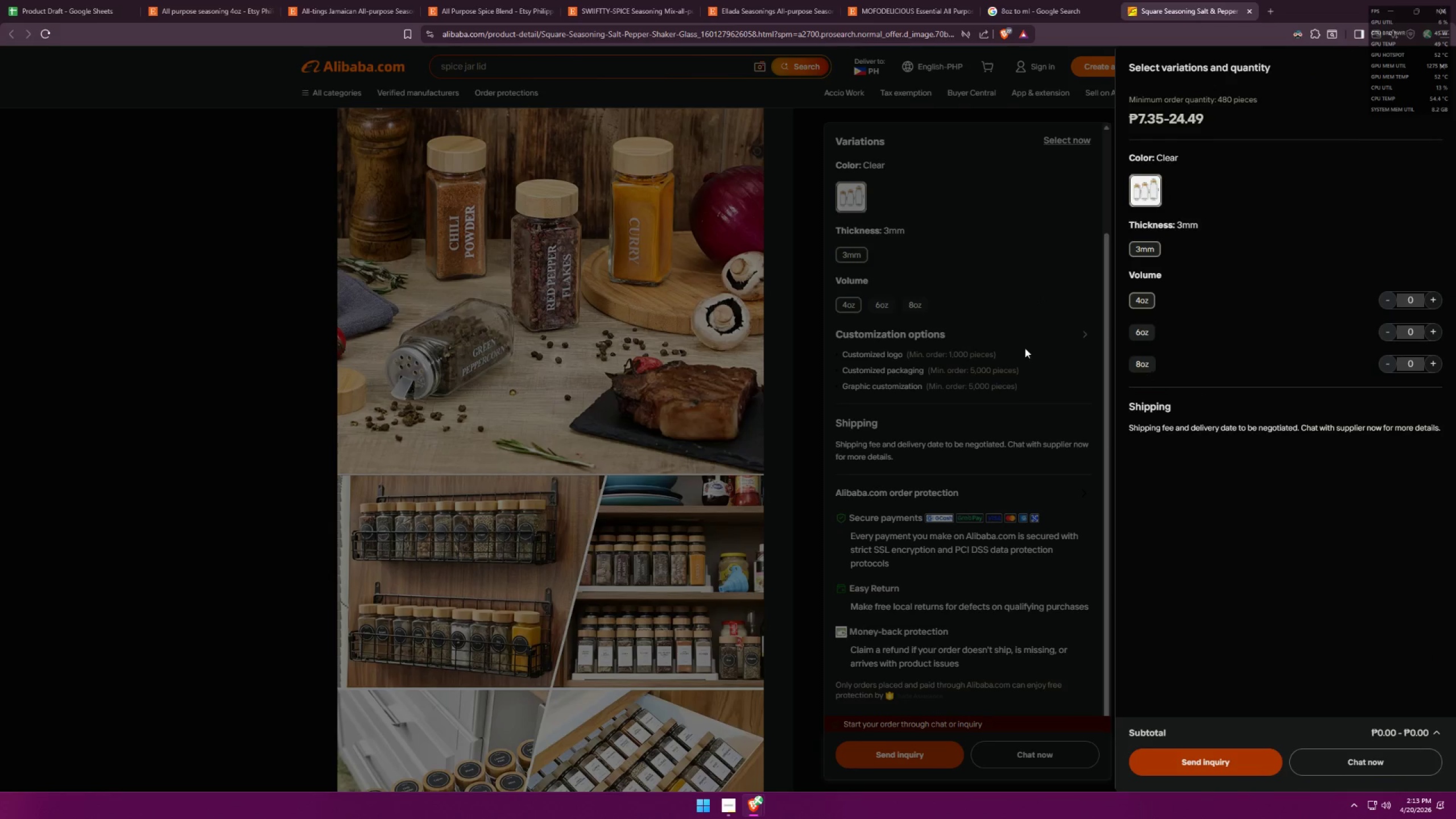 
left_click([992, 342])
 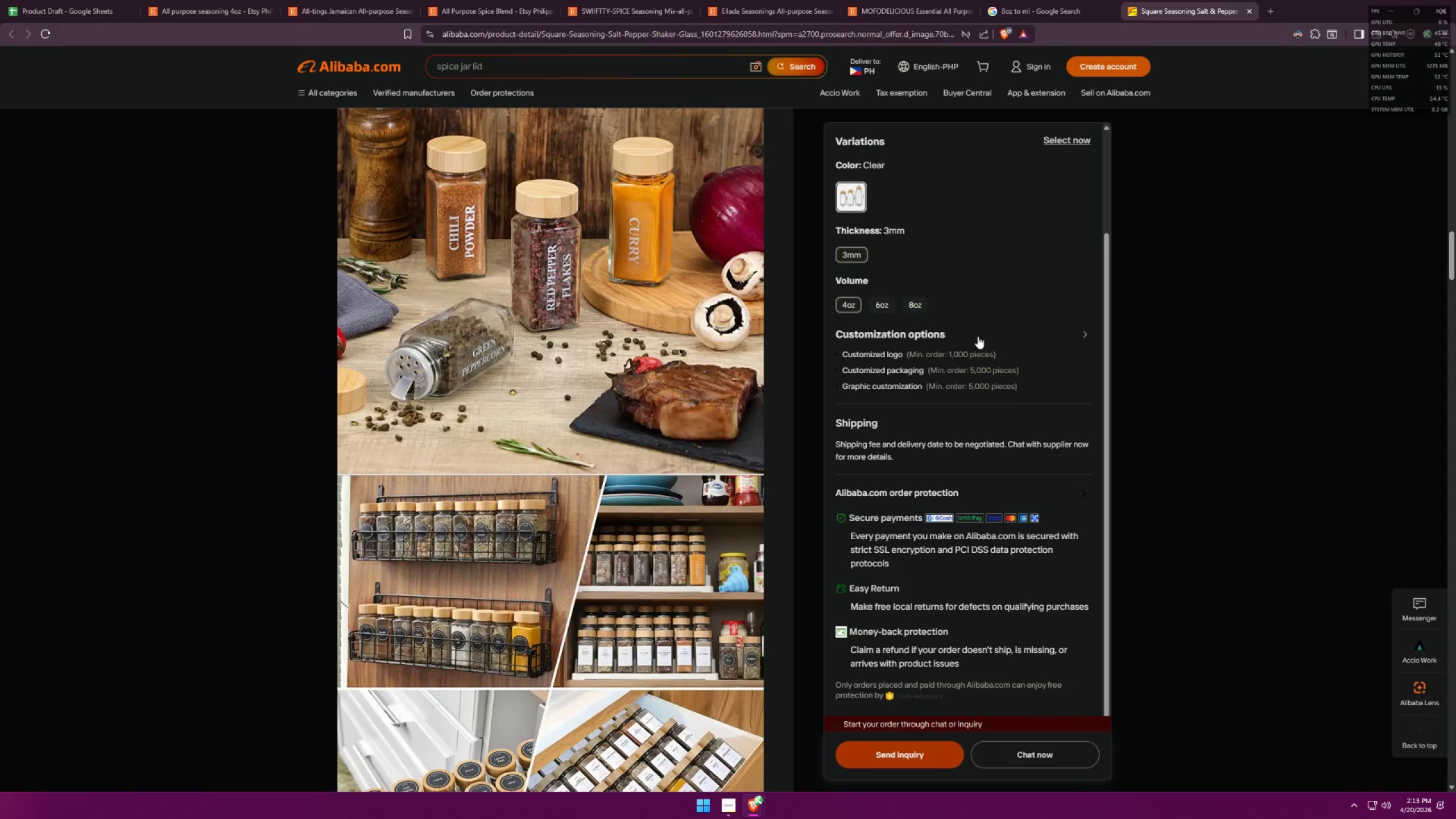 
scroll: coordinate [225, 524], scroll_direction: down, amount: 80.0
 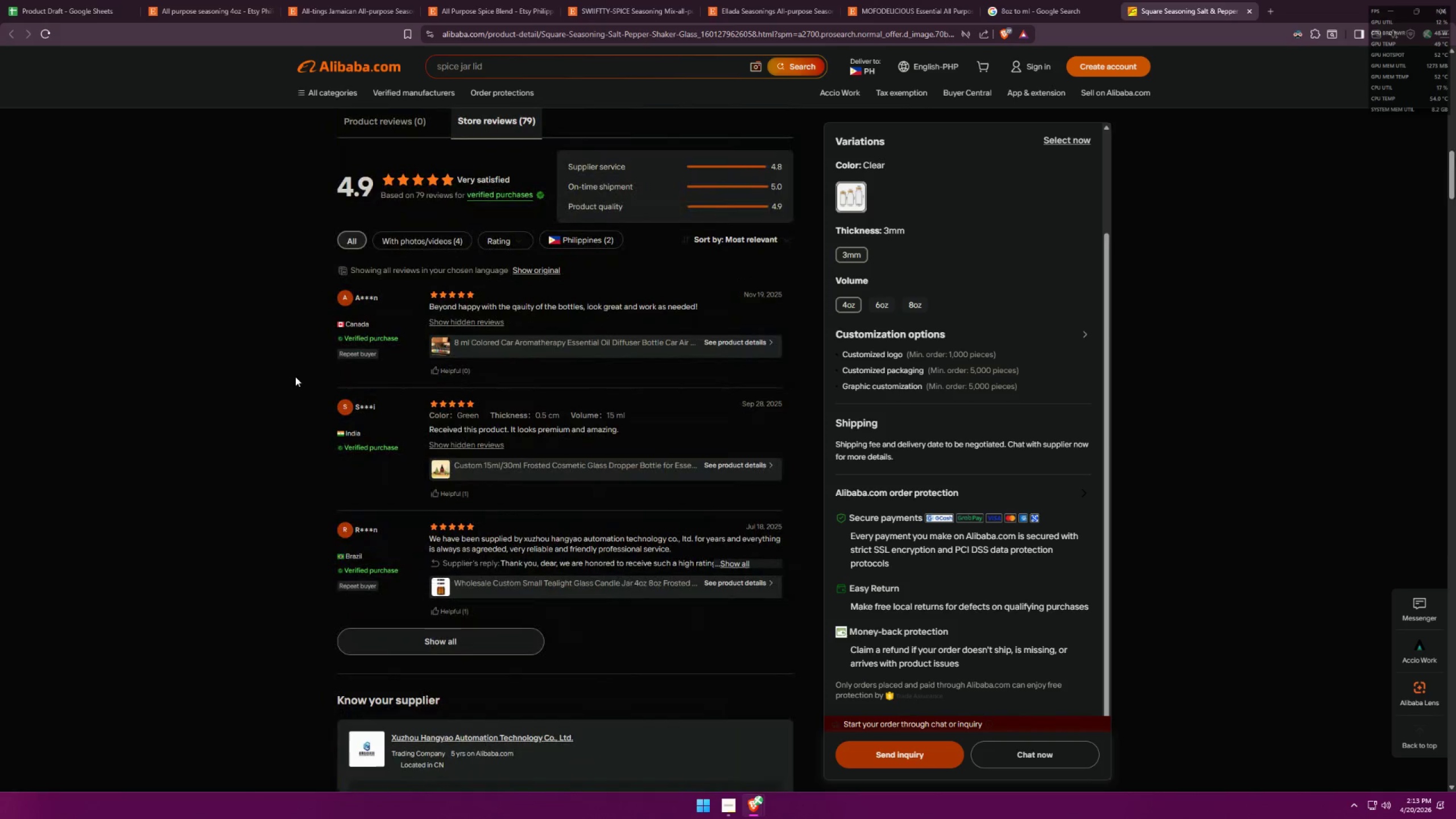 
scroll: coordinate [502, 466], scroll_direction: up, amount: 17.0
 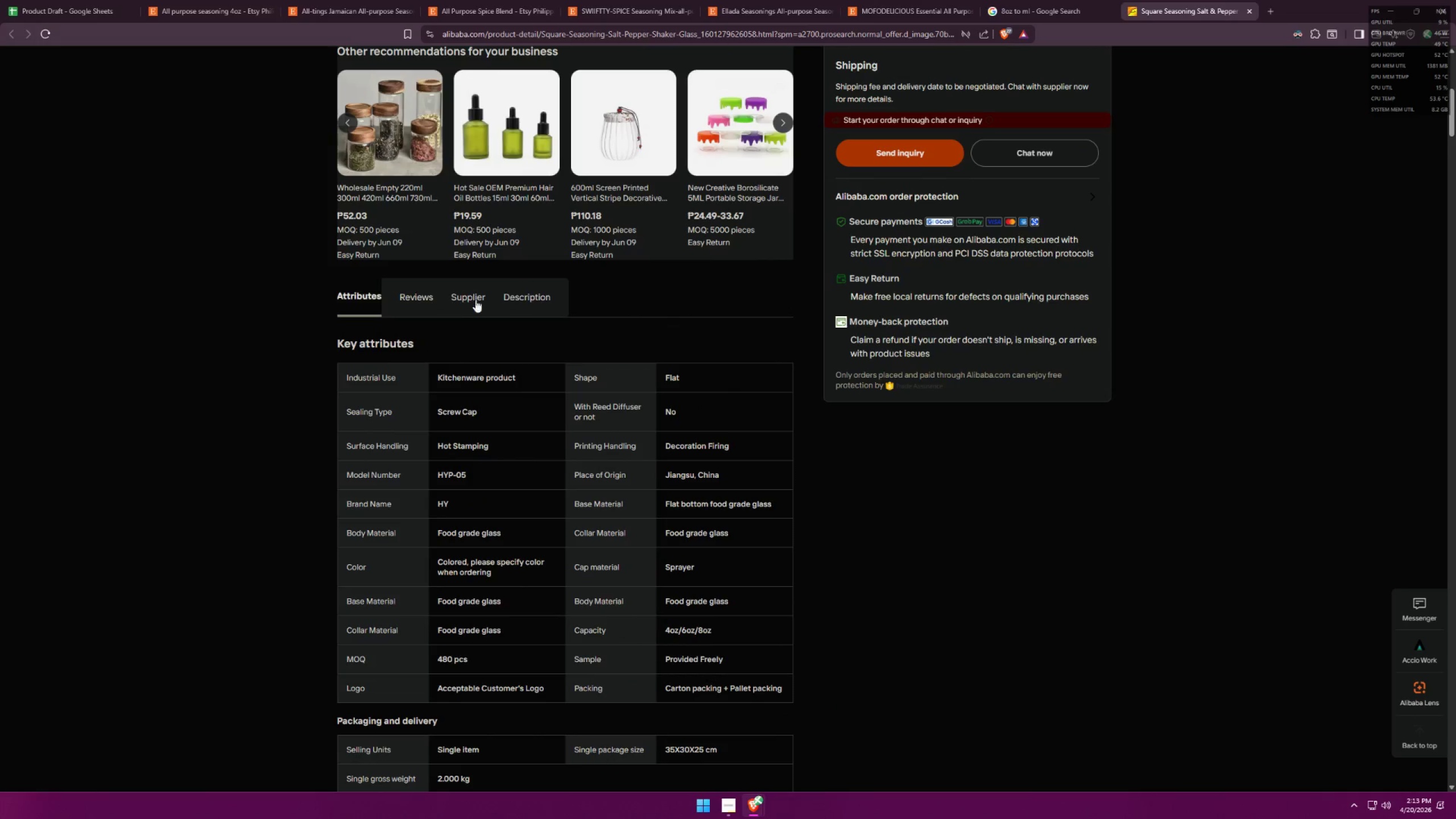 
left_click([523, 289])
 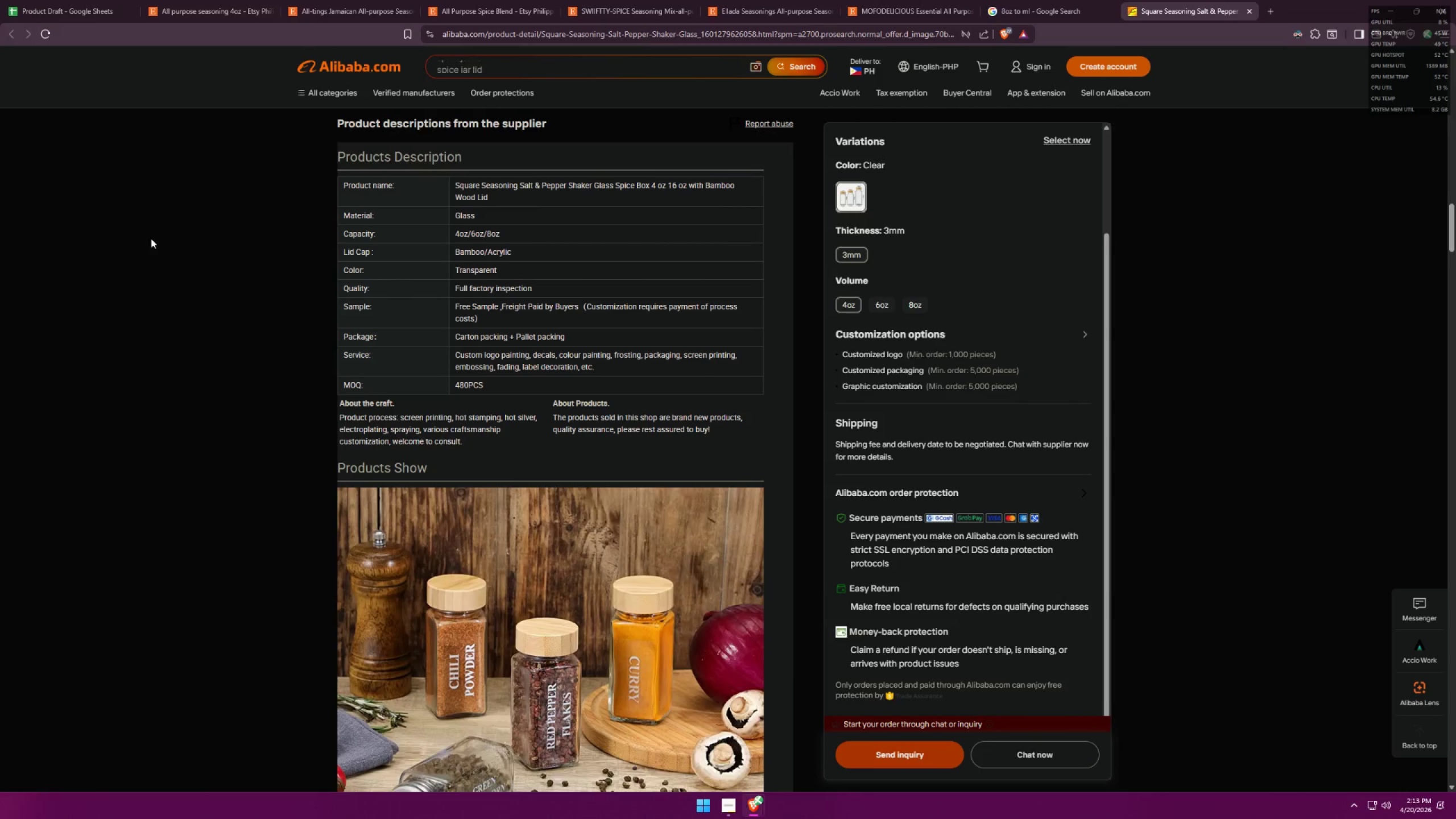 
left_click([535, 87])
 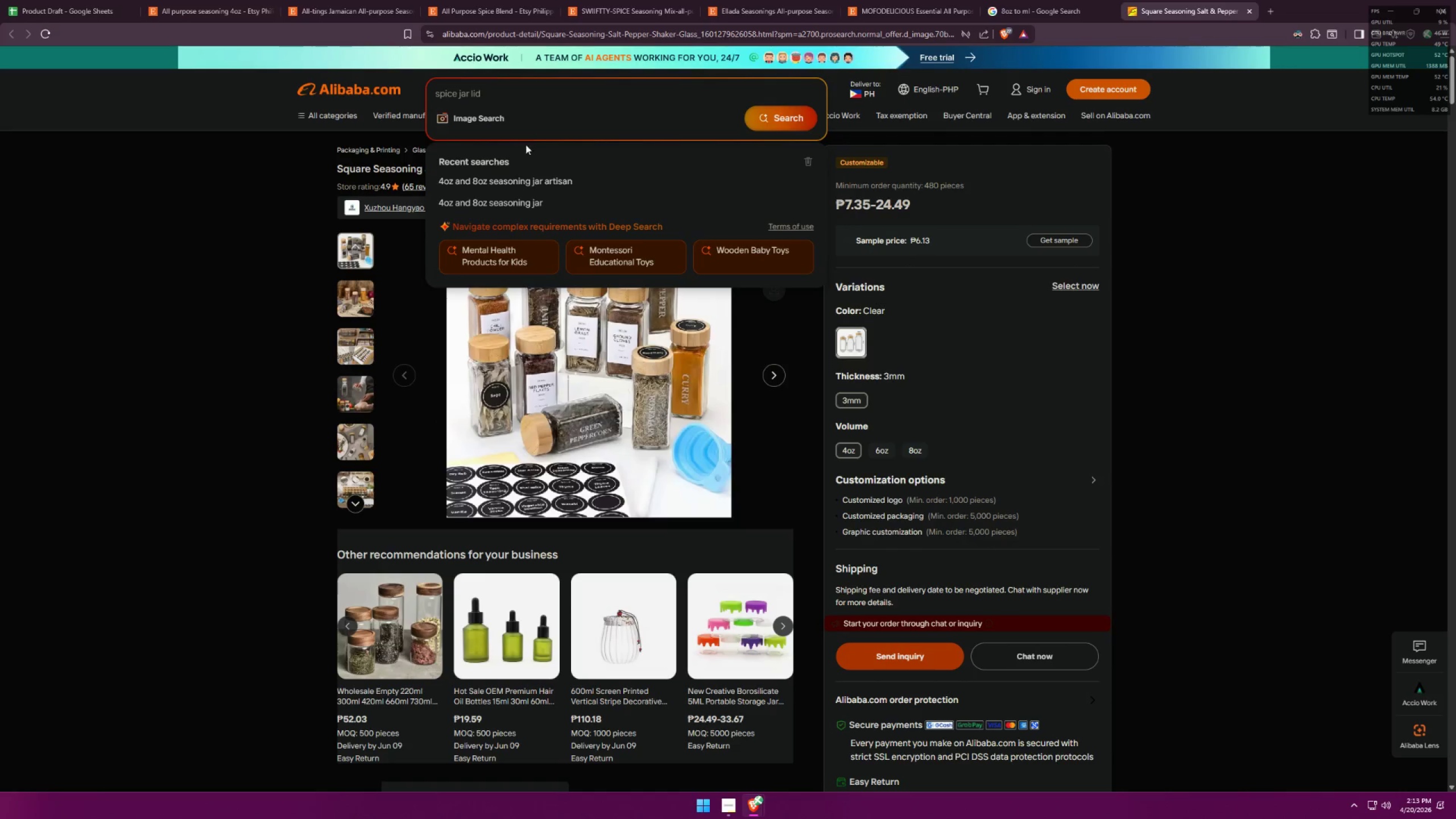 
left_click([514, 185])
 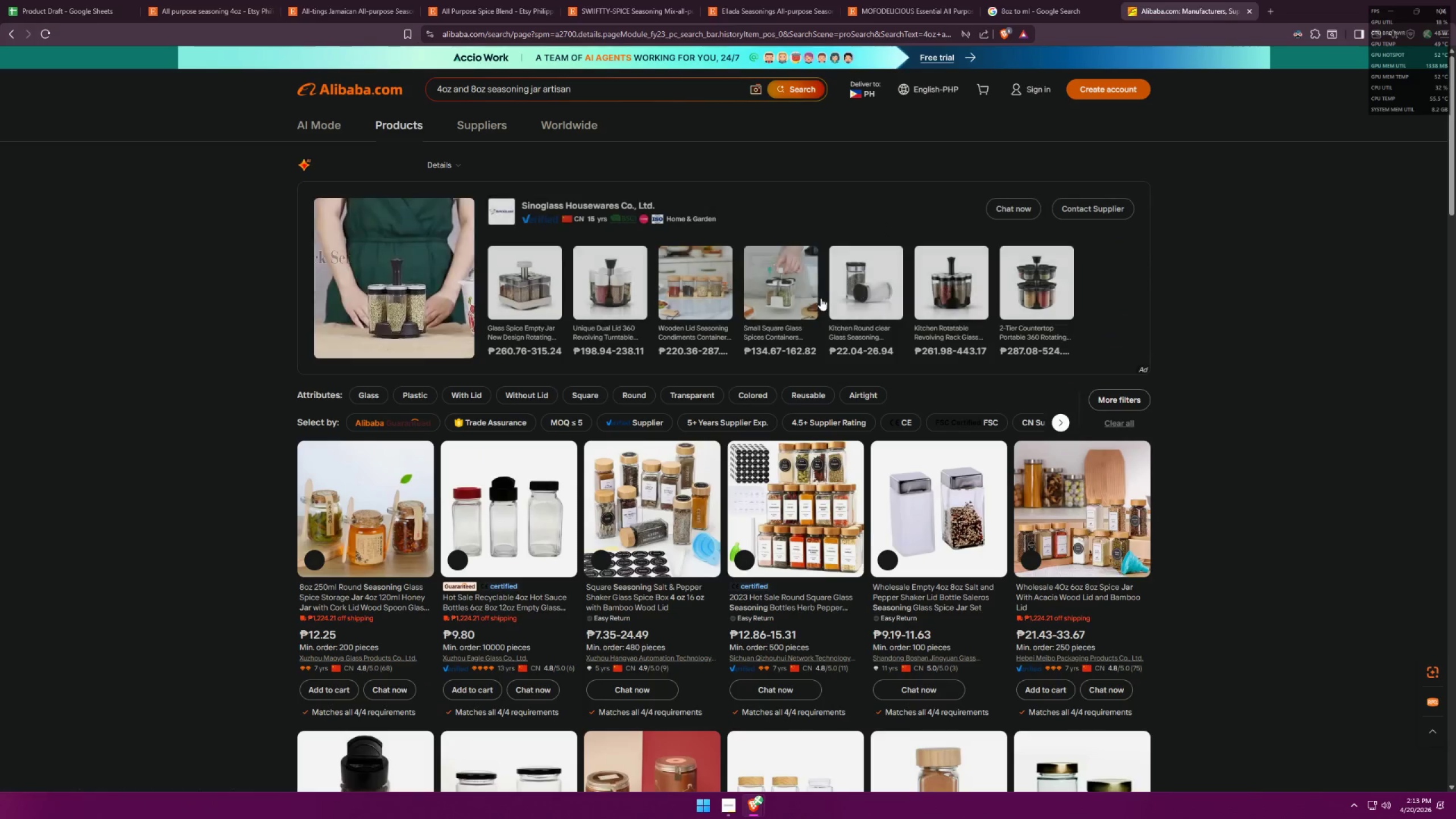 
wait(5.64)
 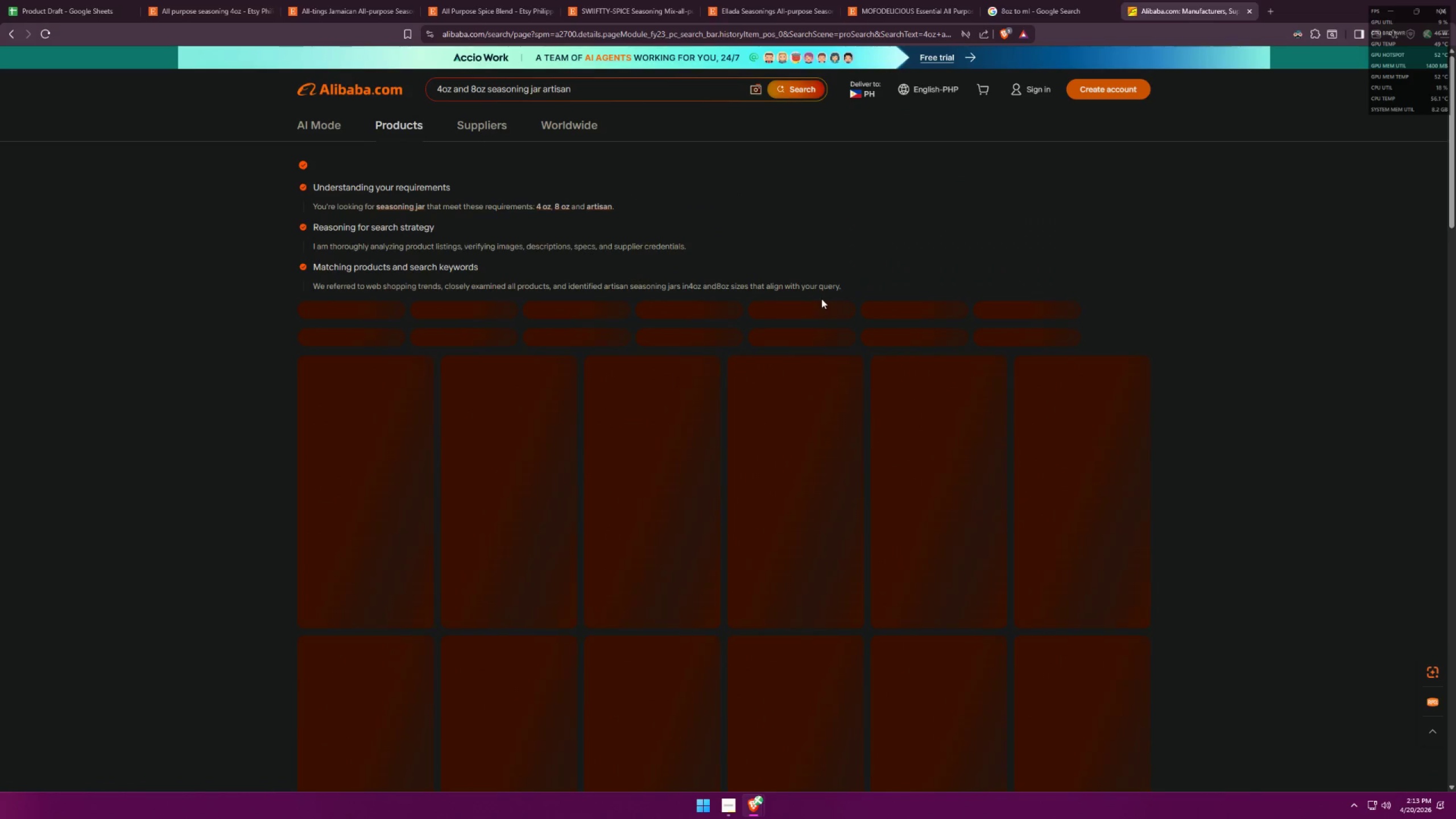 
scroll: coordinate [705, 469], scroll_direction: down, amount: 10.0
 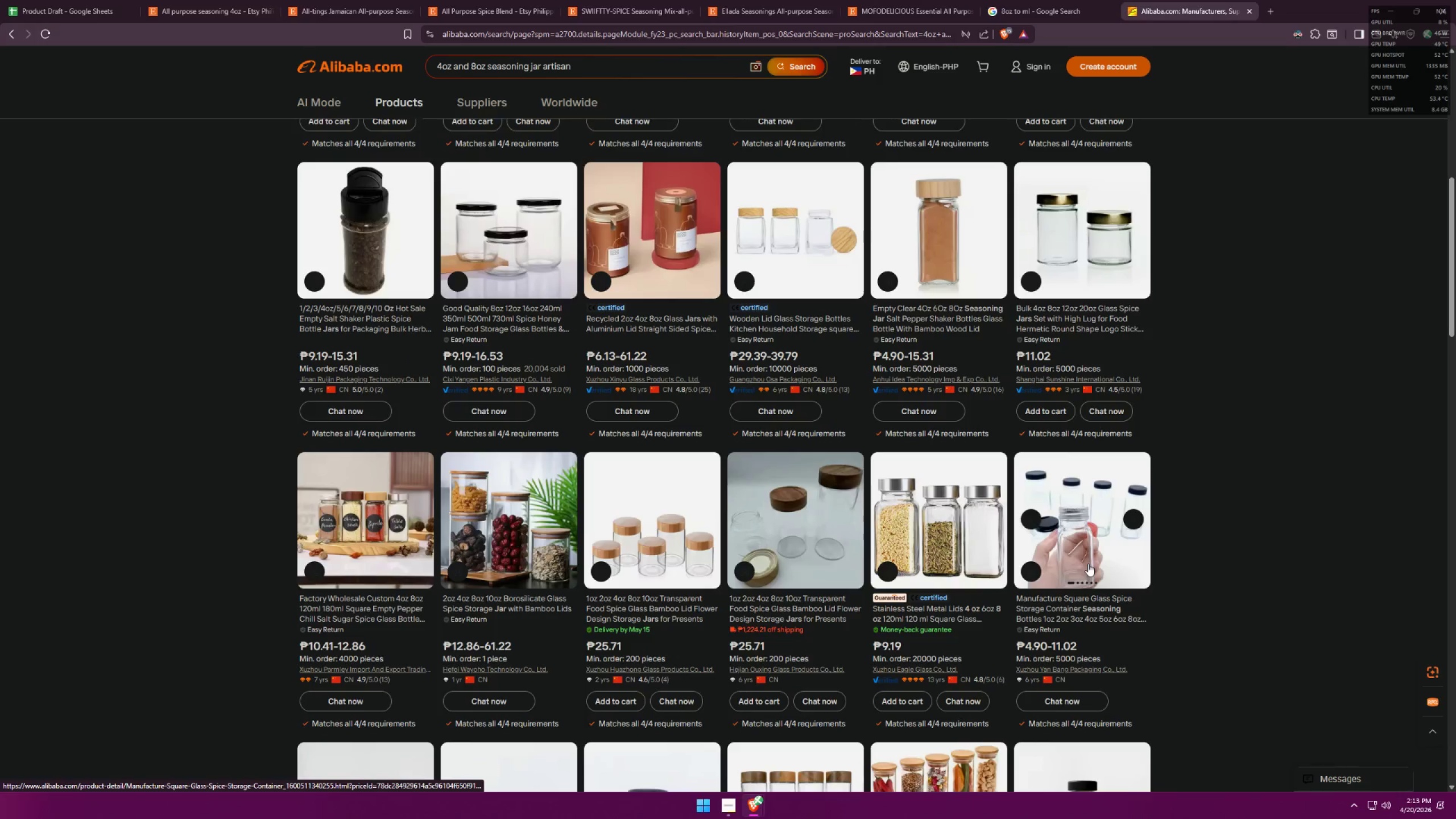 
left_click([1088, 564])
 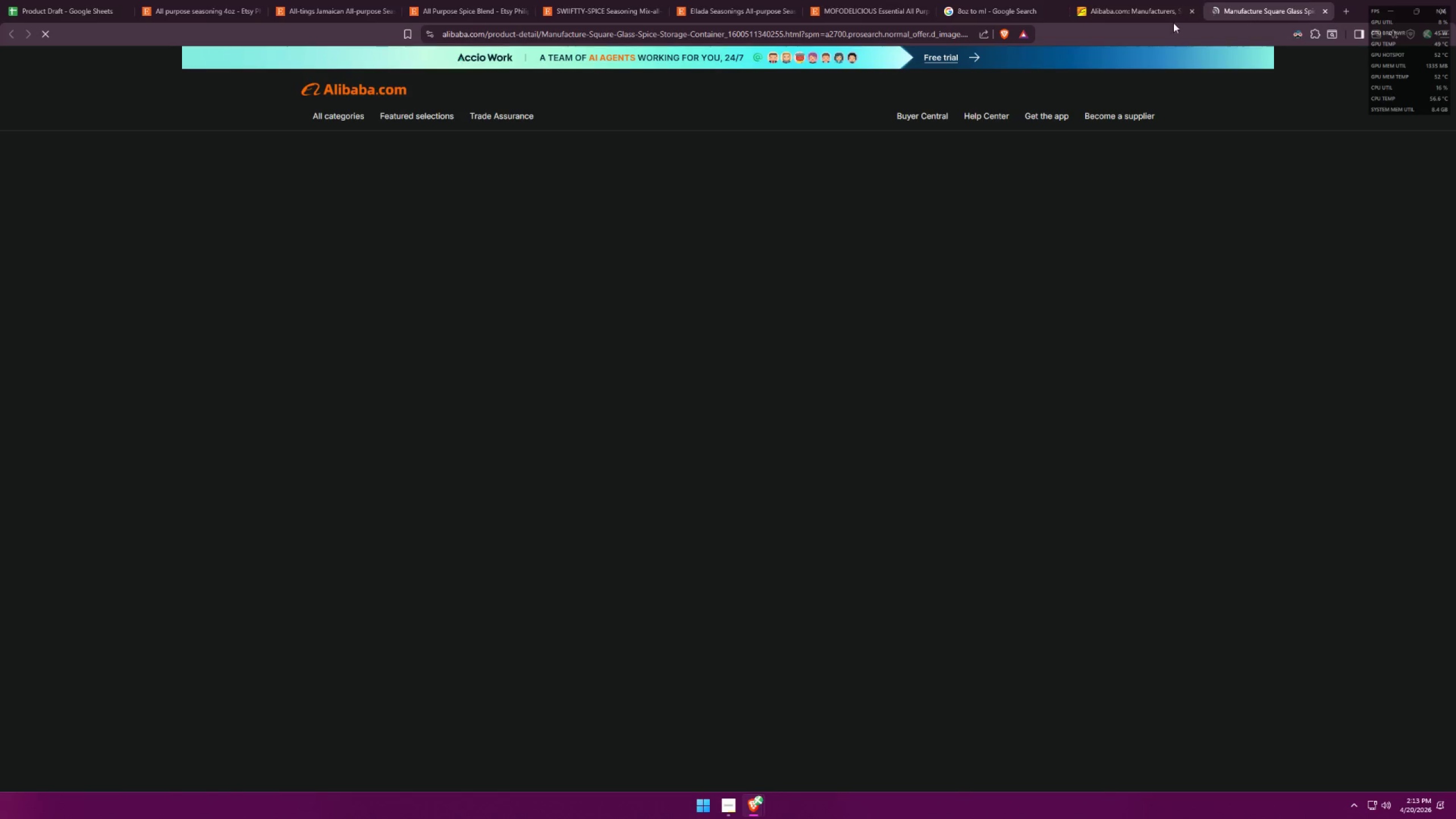 
left_click([1187, 13])
 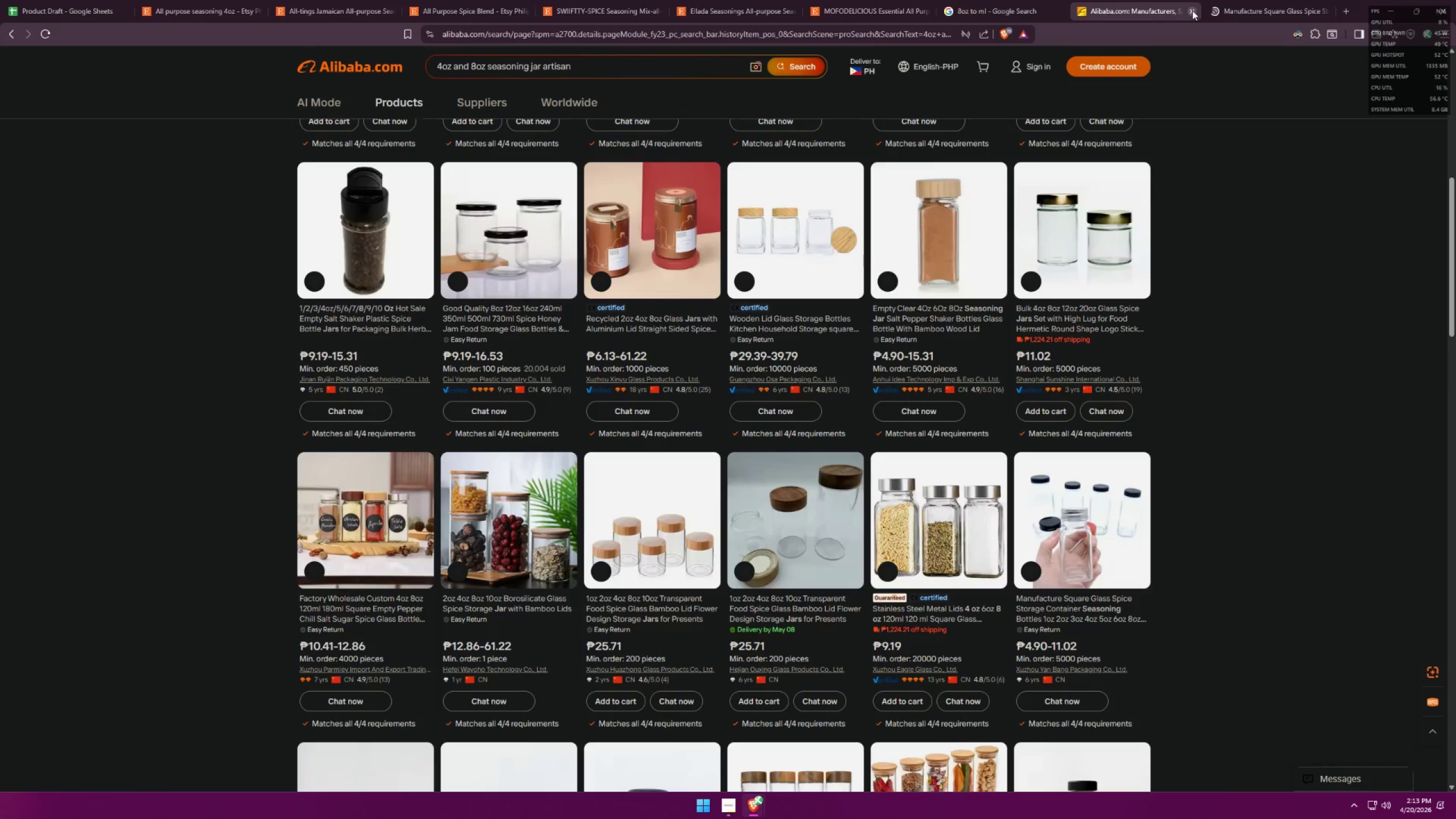 
left_click([1192, 10])
 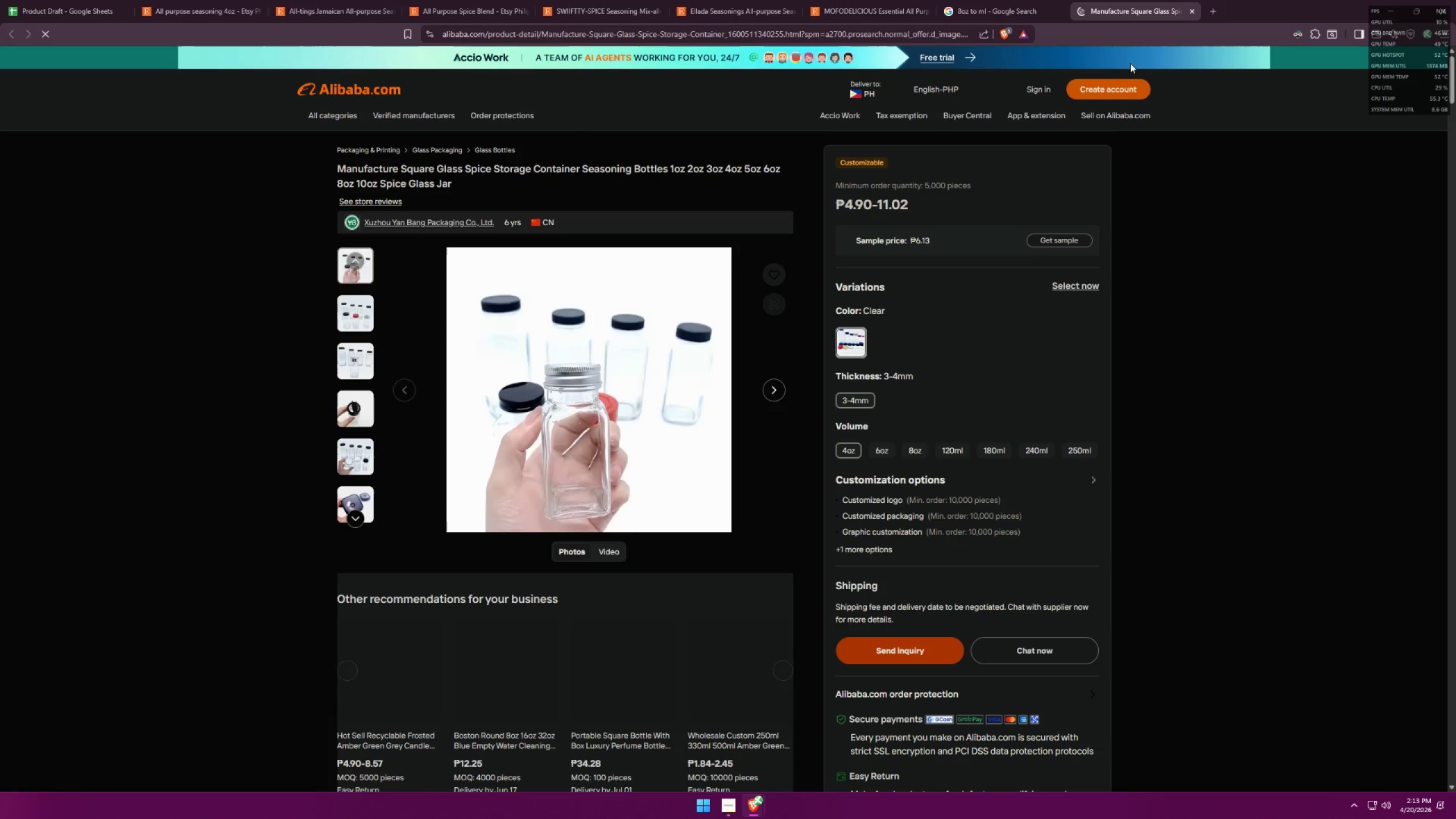 
scroll: coordinate [718, 520], scroll_direction: down, amount: 30.0
 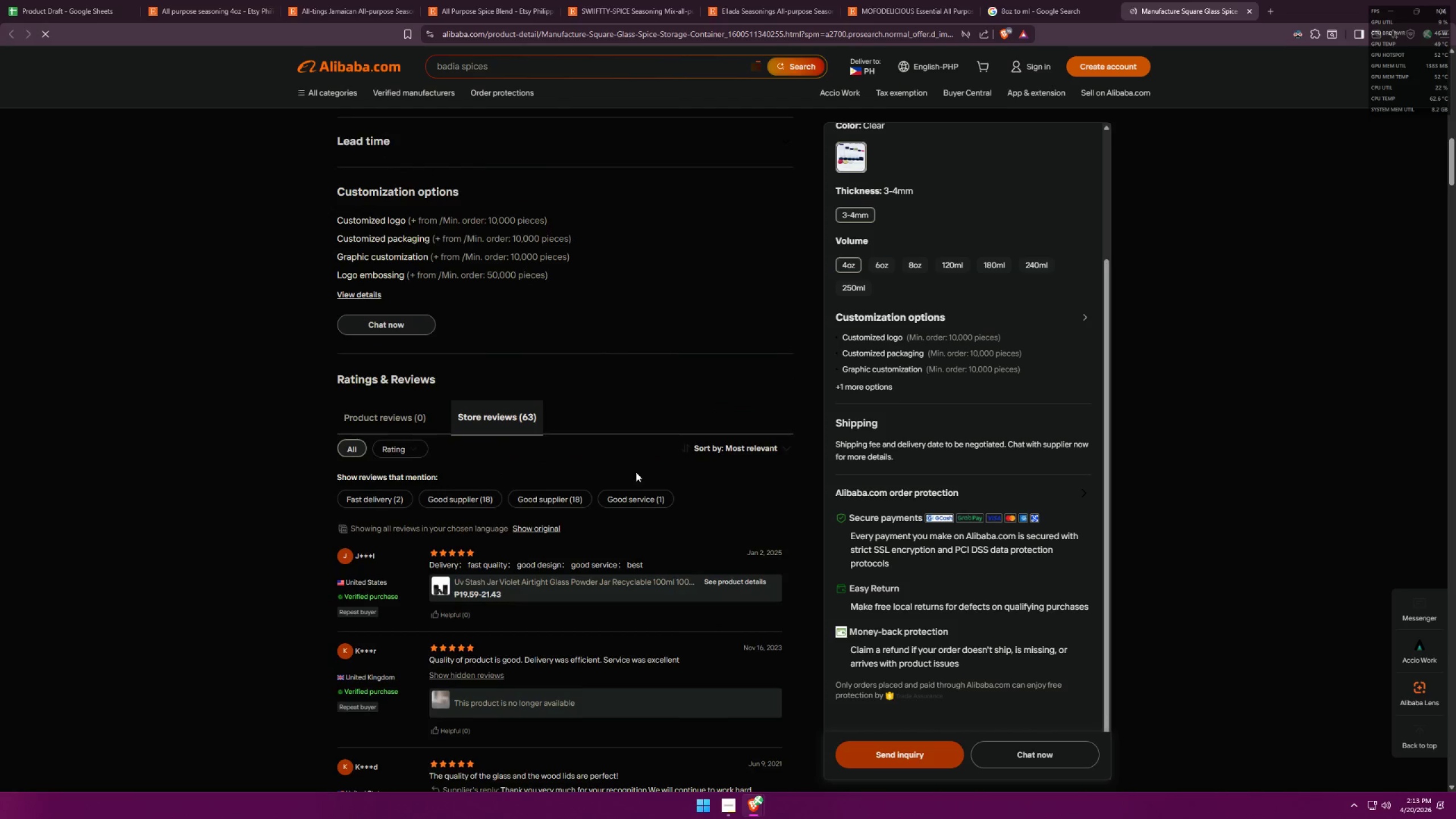 
scroll: coordinate [573, 470], scroll_direction: up, amount: 8.0
 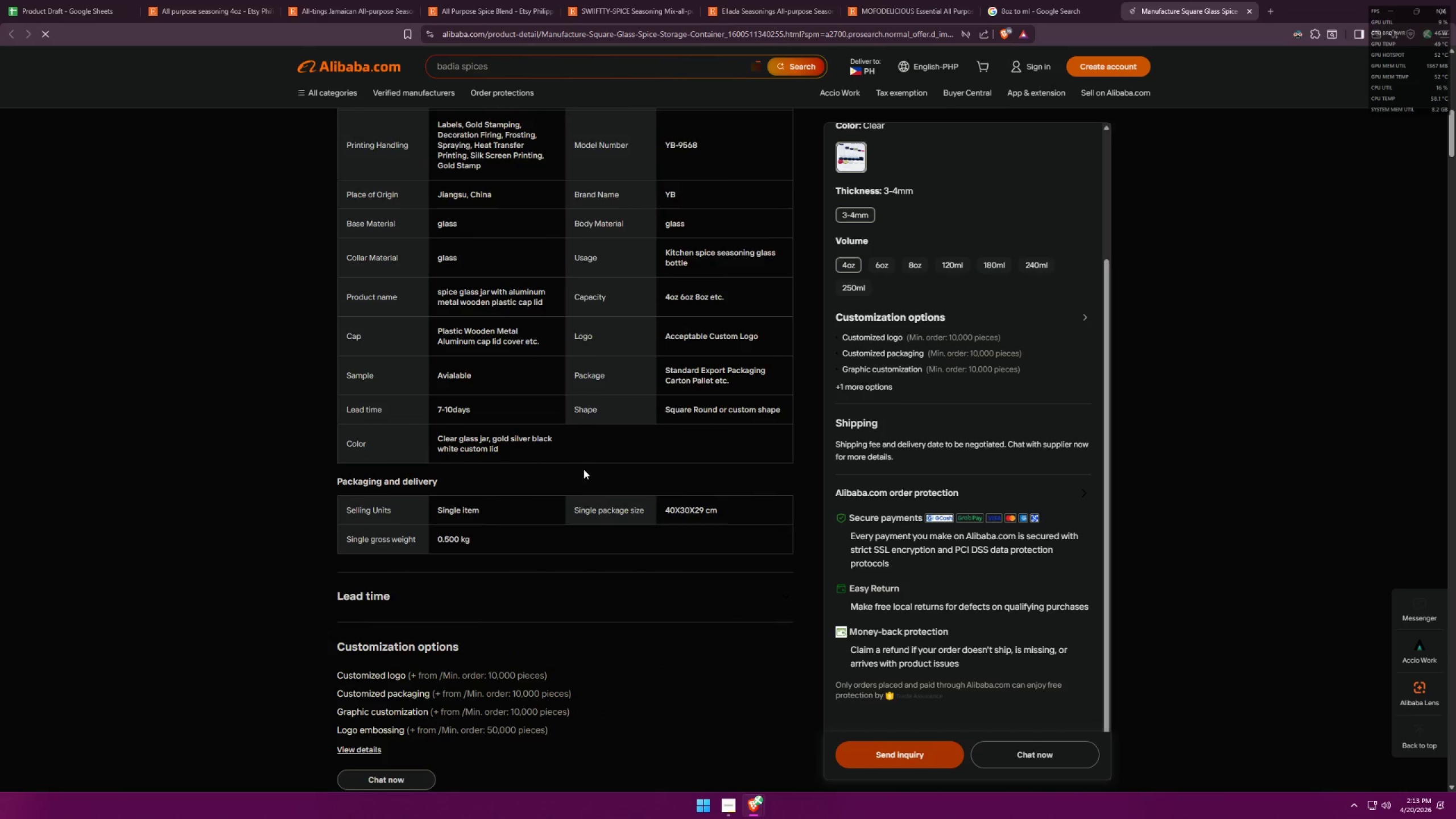 
scroll: coordinate [582, 468], scroll_direction: down, amount: 1.0
 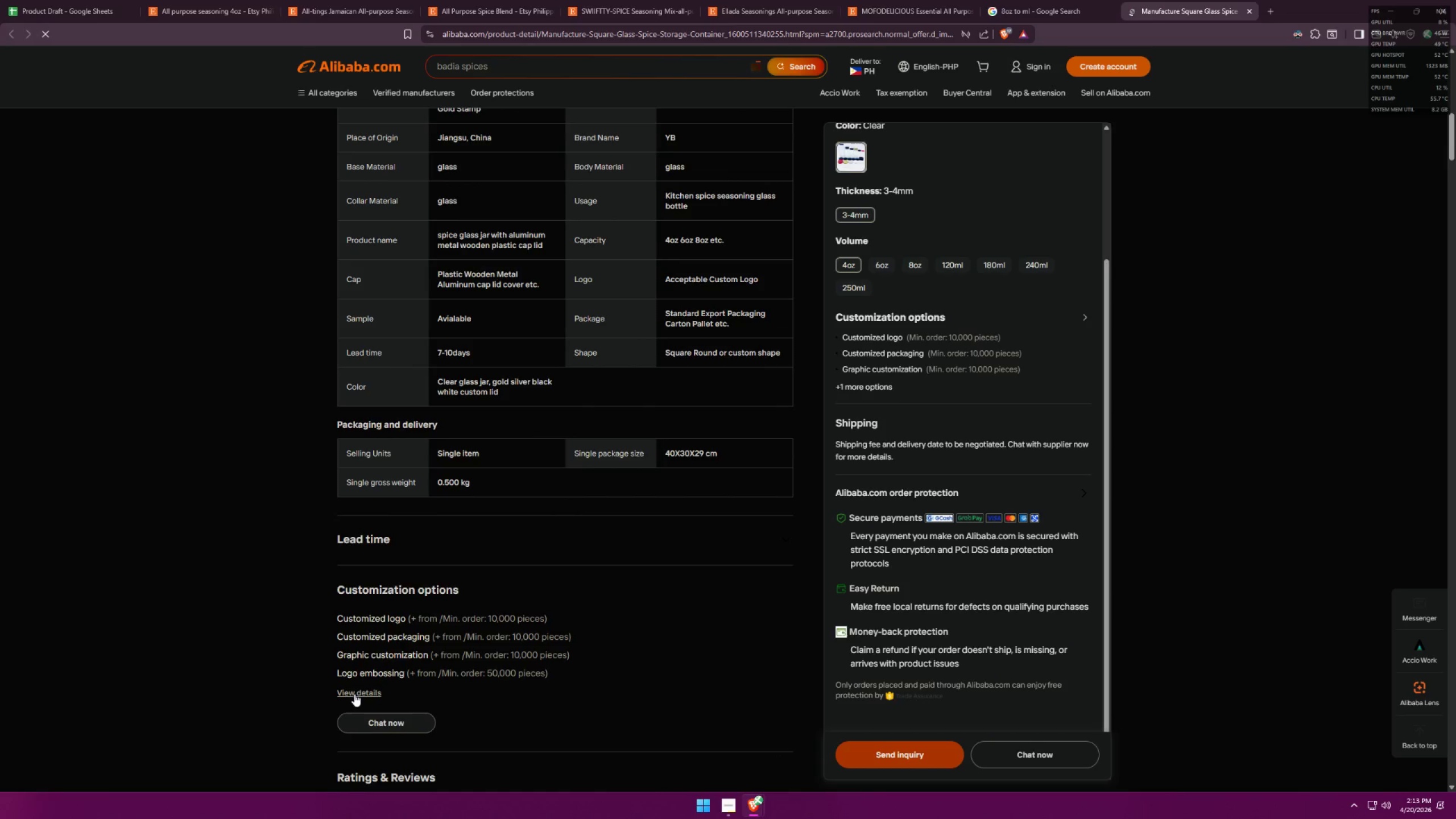 
scroll: coordinate [493, 655], scroll_direction: up, amount: 7.0
 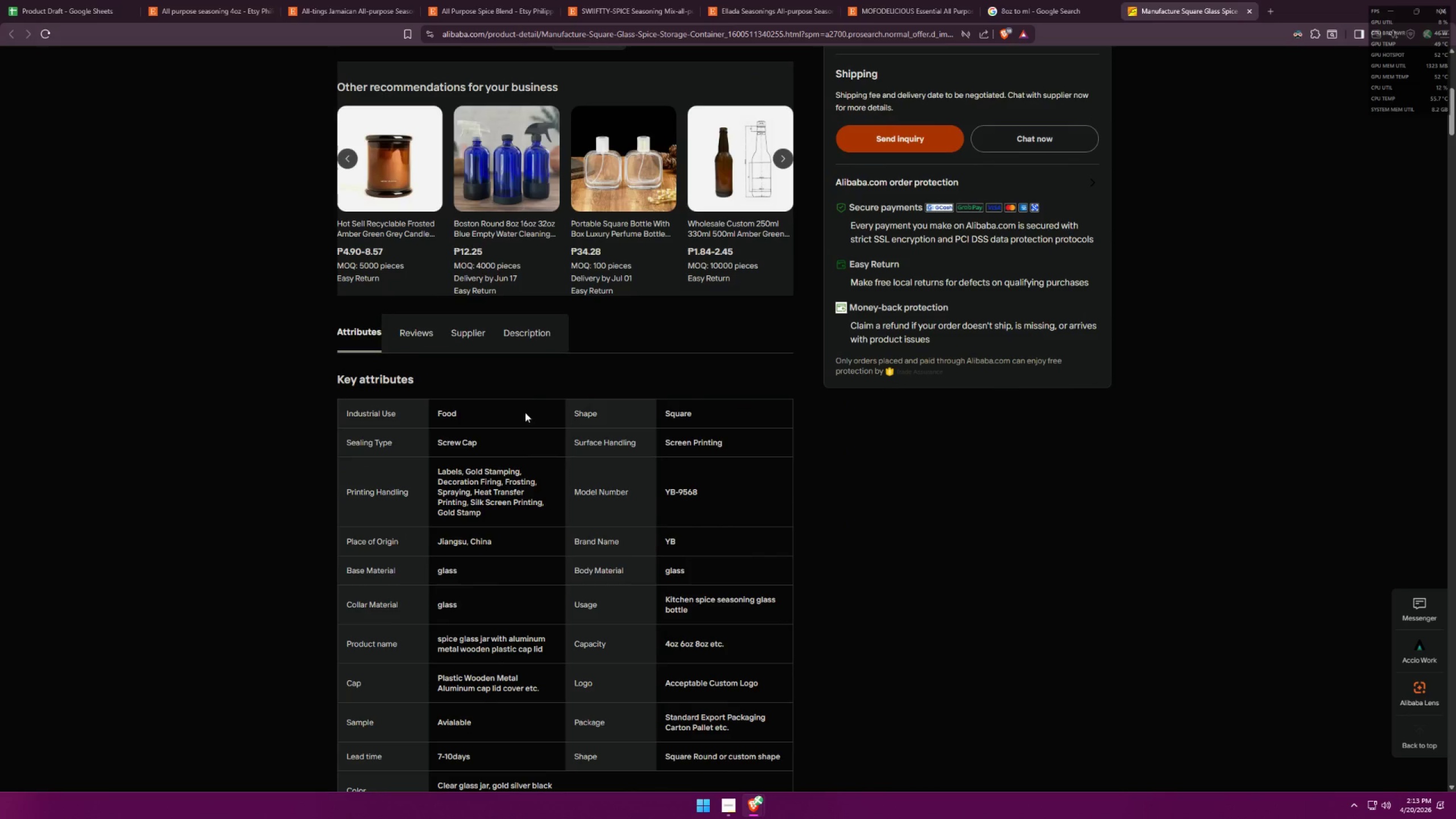 
left_click([537, 335])
 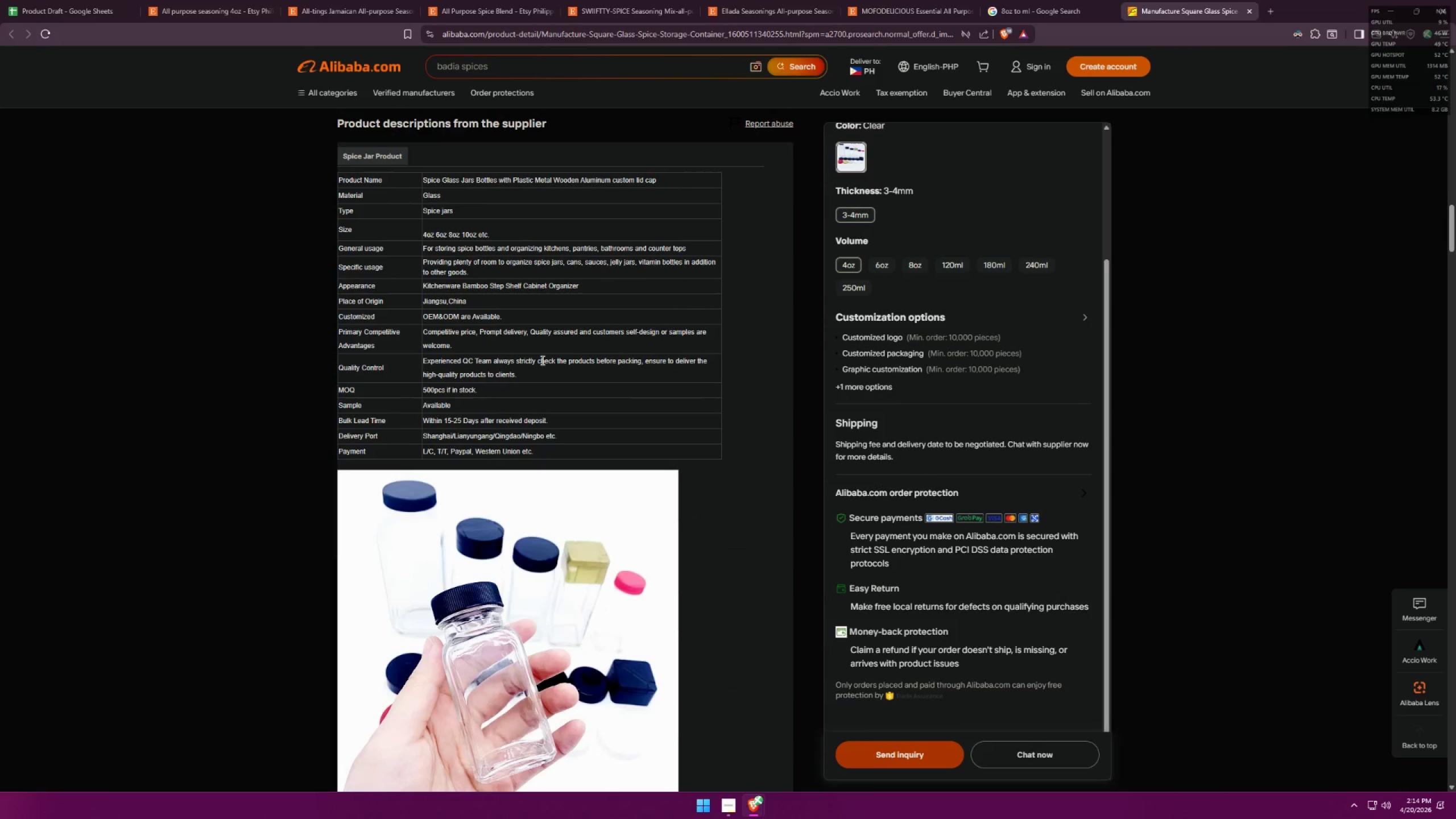 
scroll: coordinate [639, 305], scroll_direction: down, amount: 120.0
 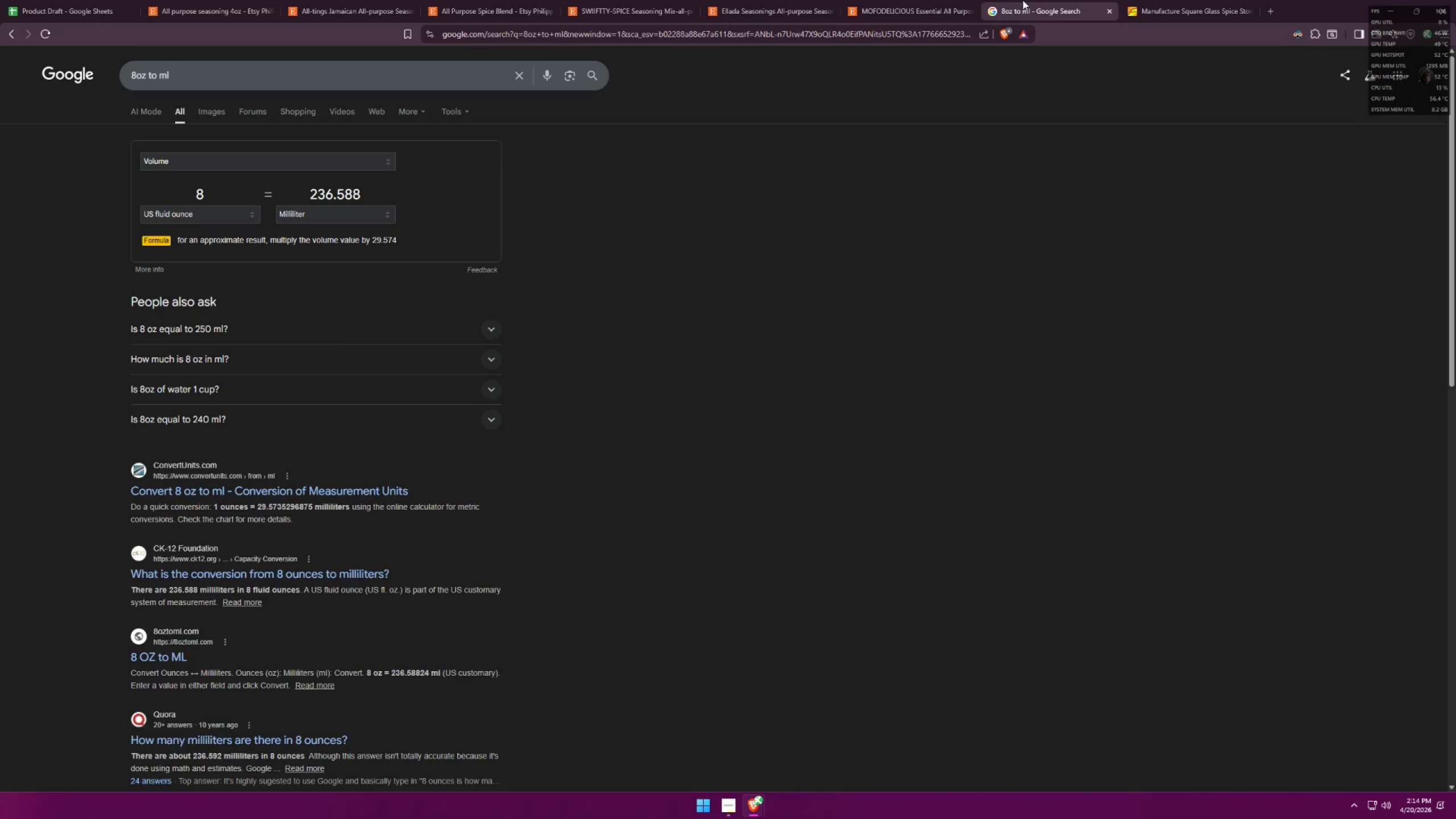 
double_click([1177, 1])
 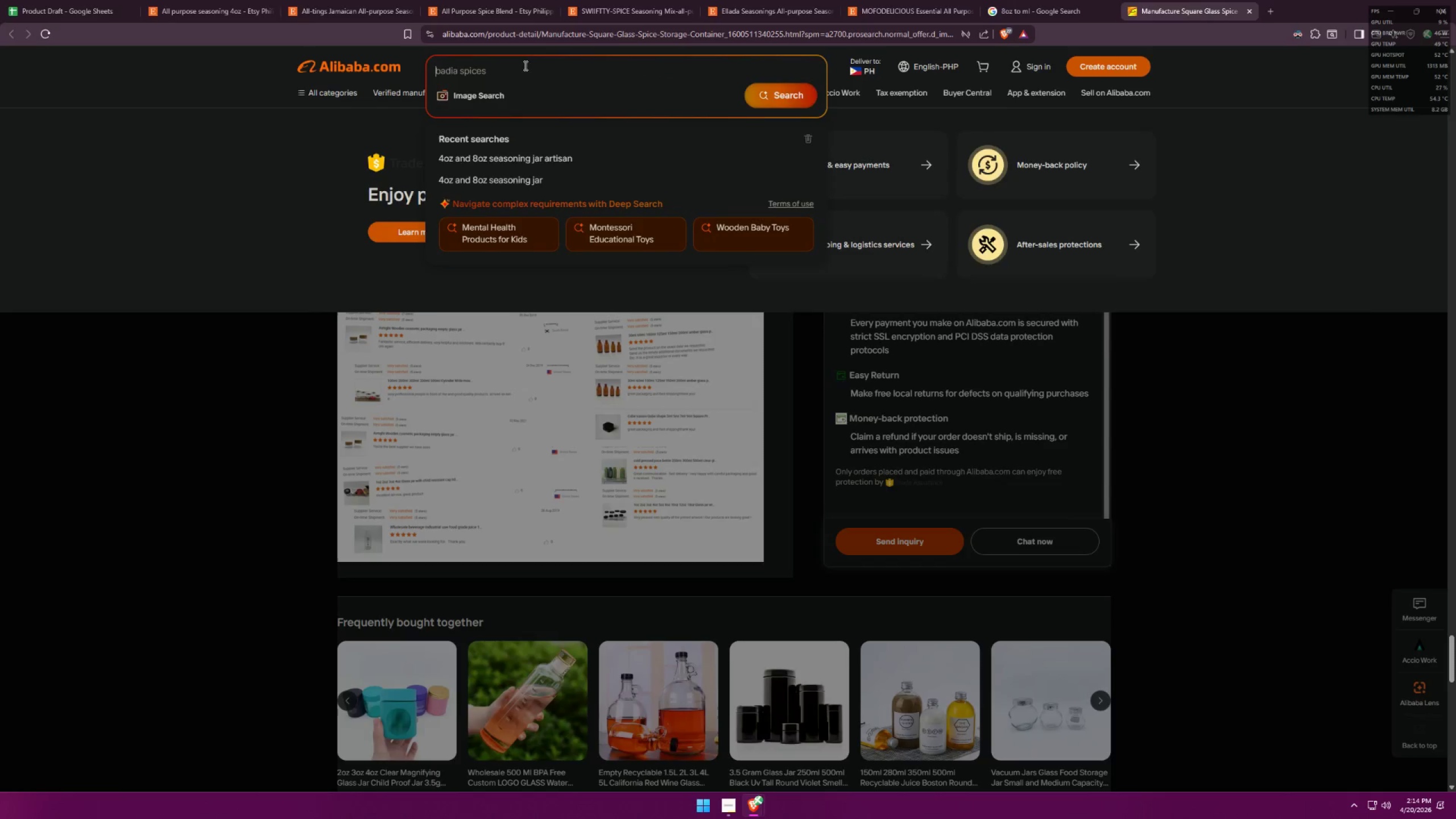 
left_click([512, 159])
 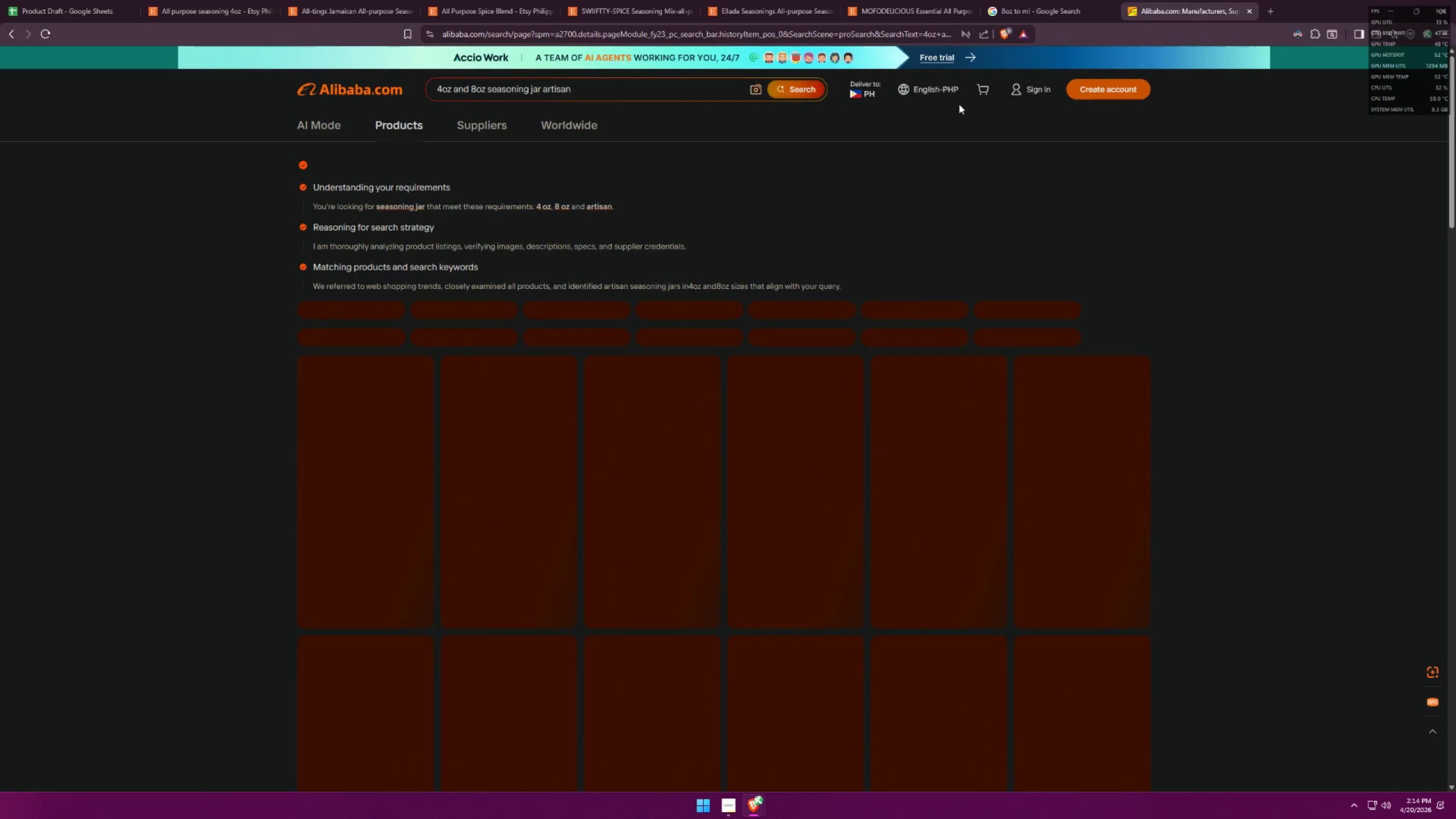 
mouse_move([946, 118])
 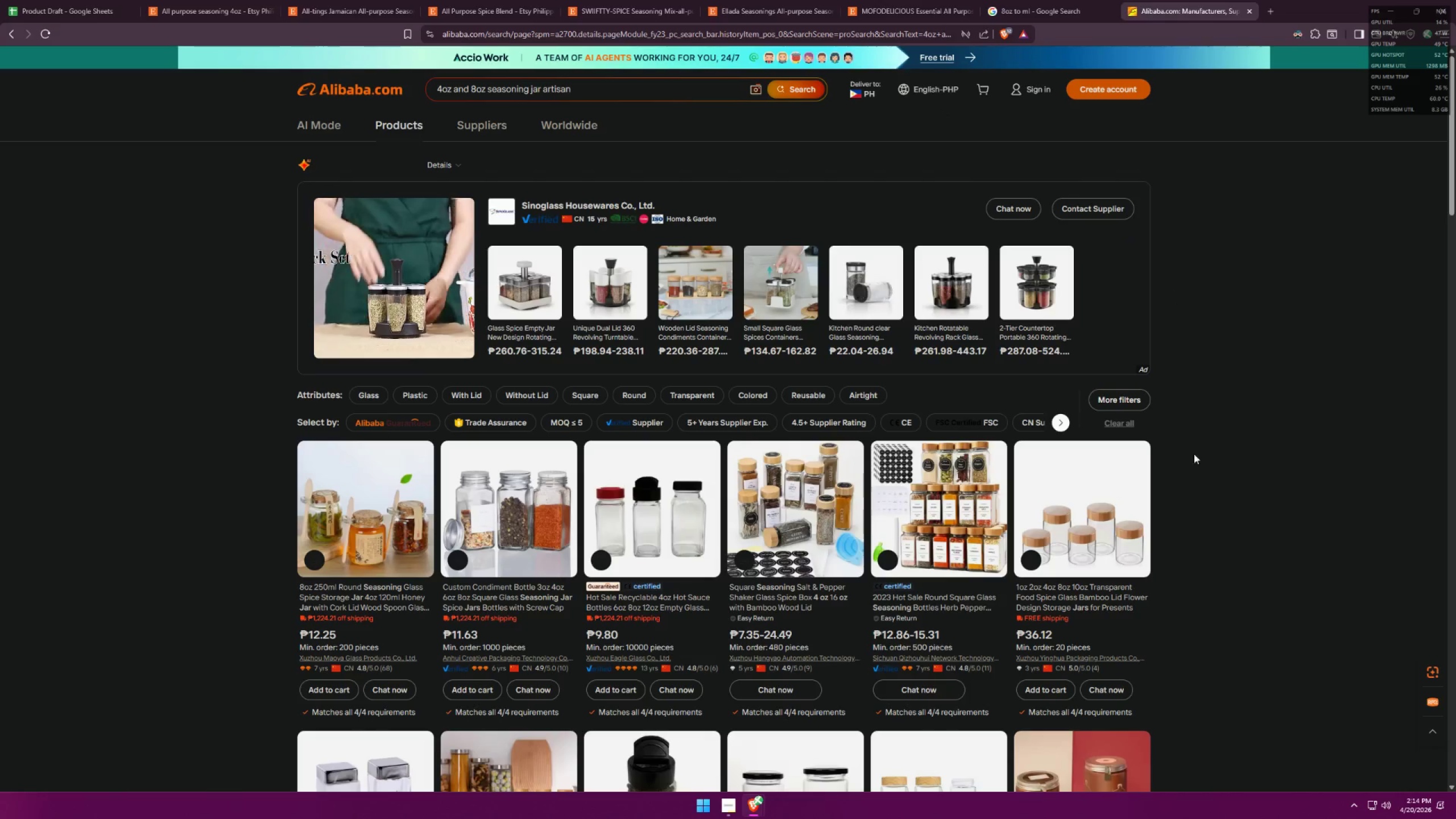 
scroll: coordinate [1213, 473], scroll_direction: down, amount: 4.0
 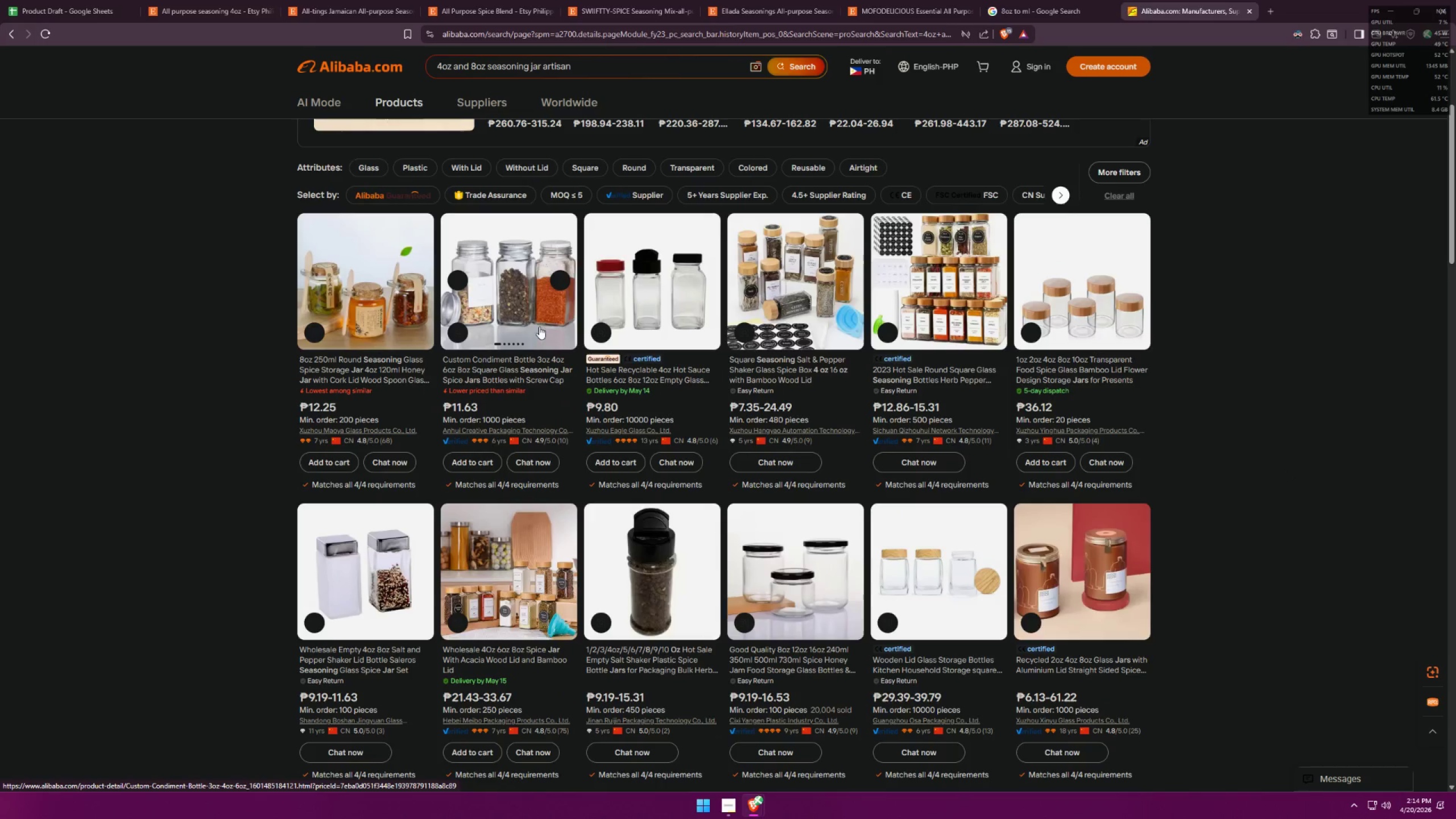 
left_click([561, 282])
 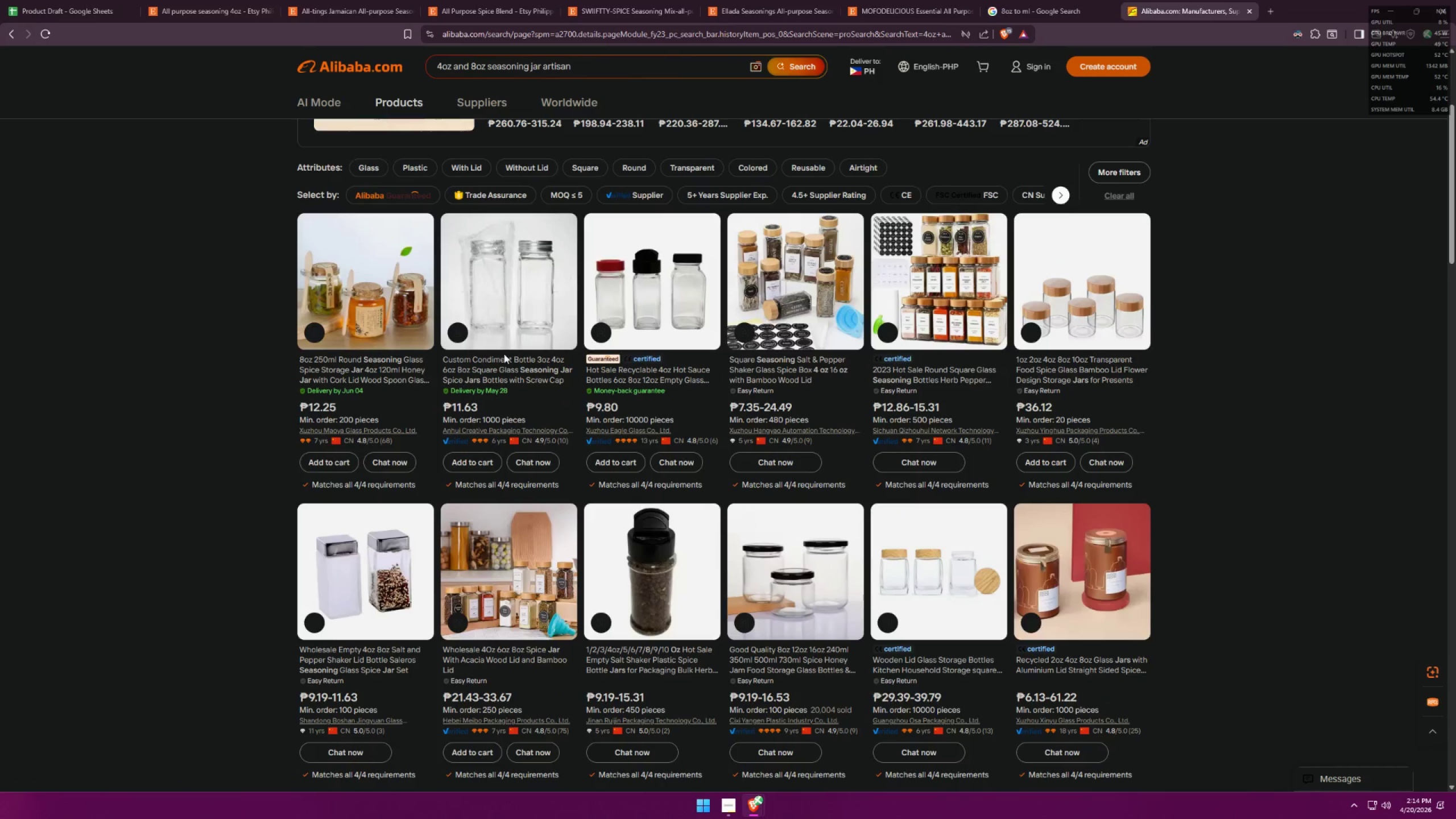 
middle_click([524, 325])
 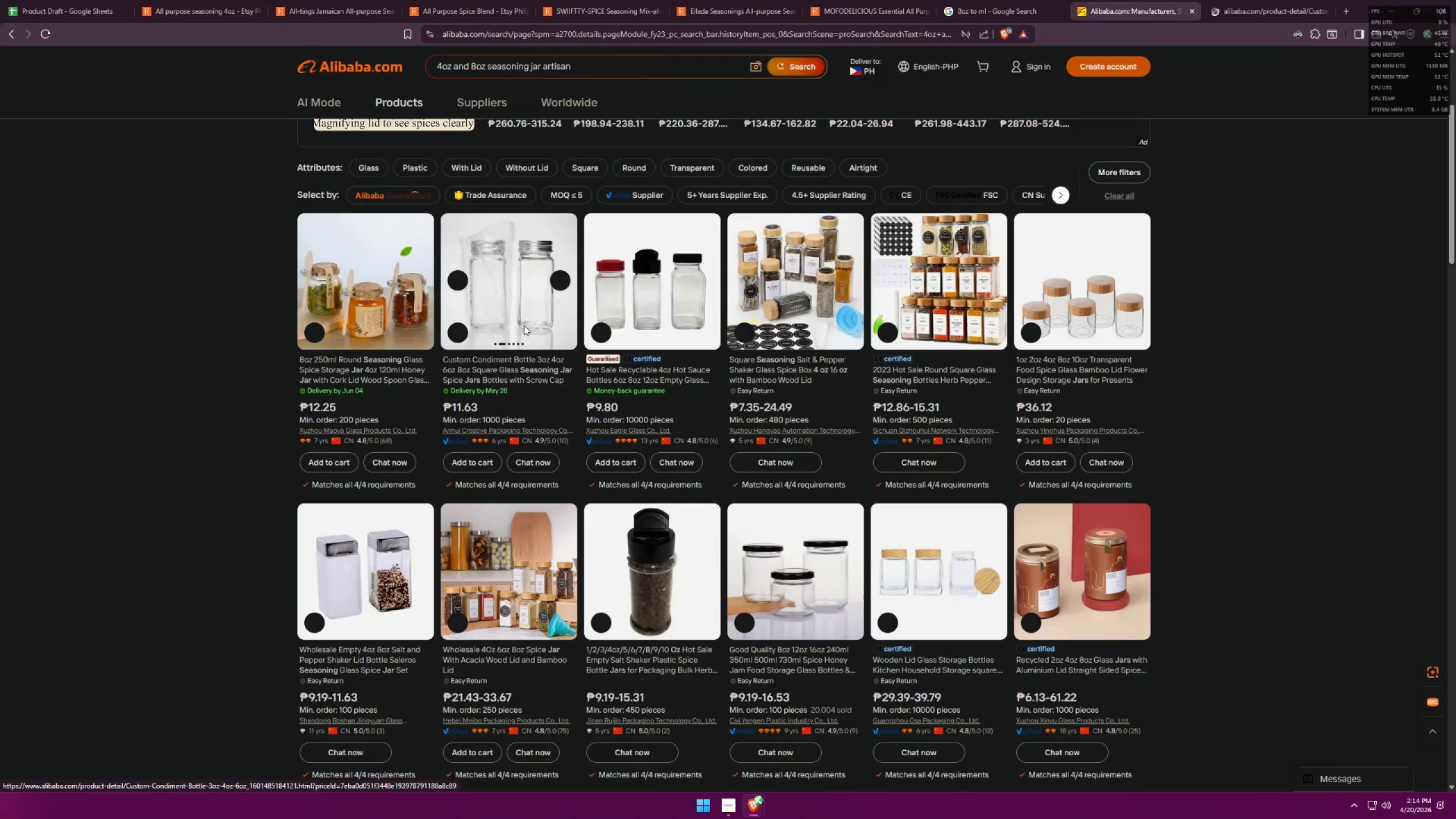 
scroll: coordinate [464, 366], scroll_direction: down, amount: 16.0
 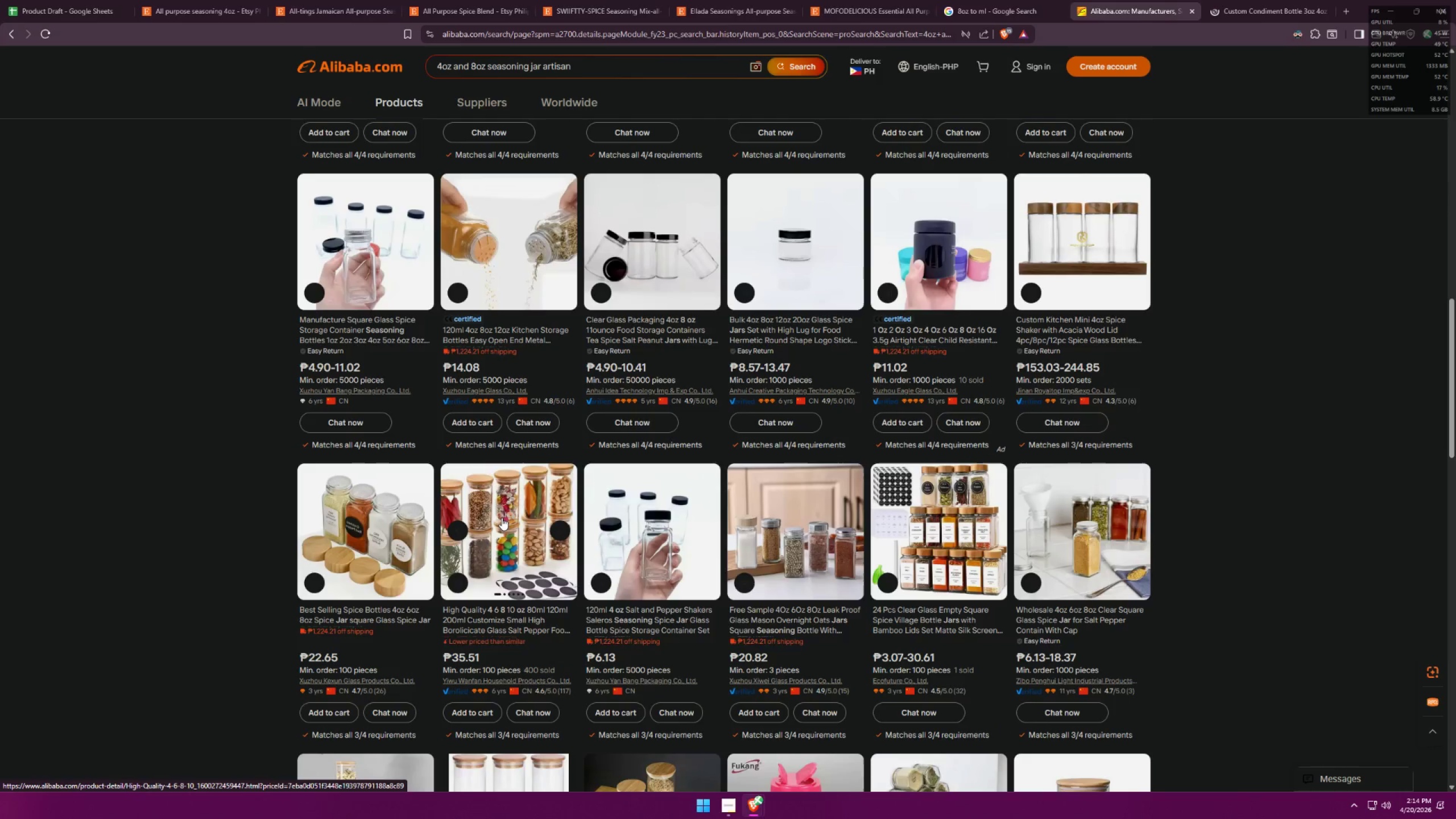 
left_click([1168, 0])
 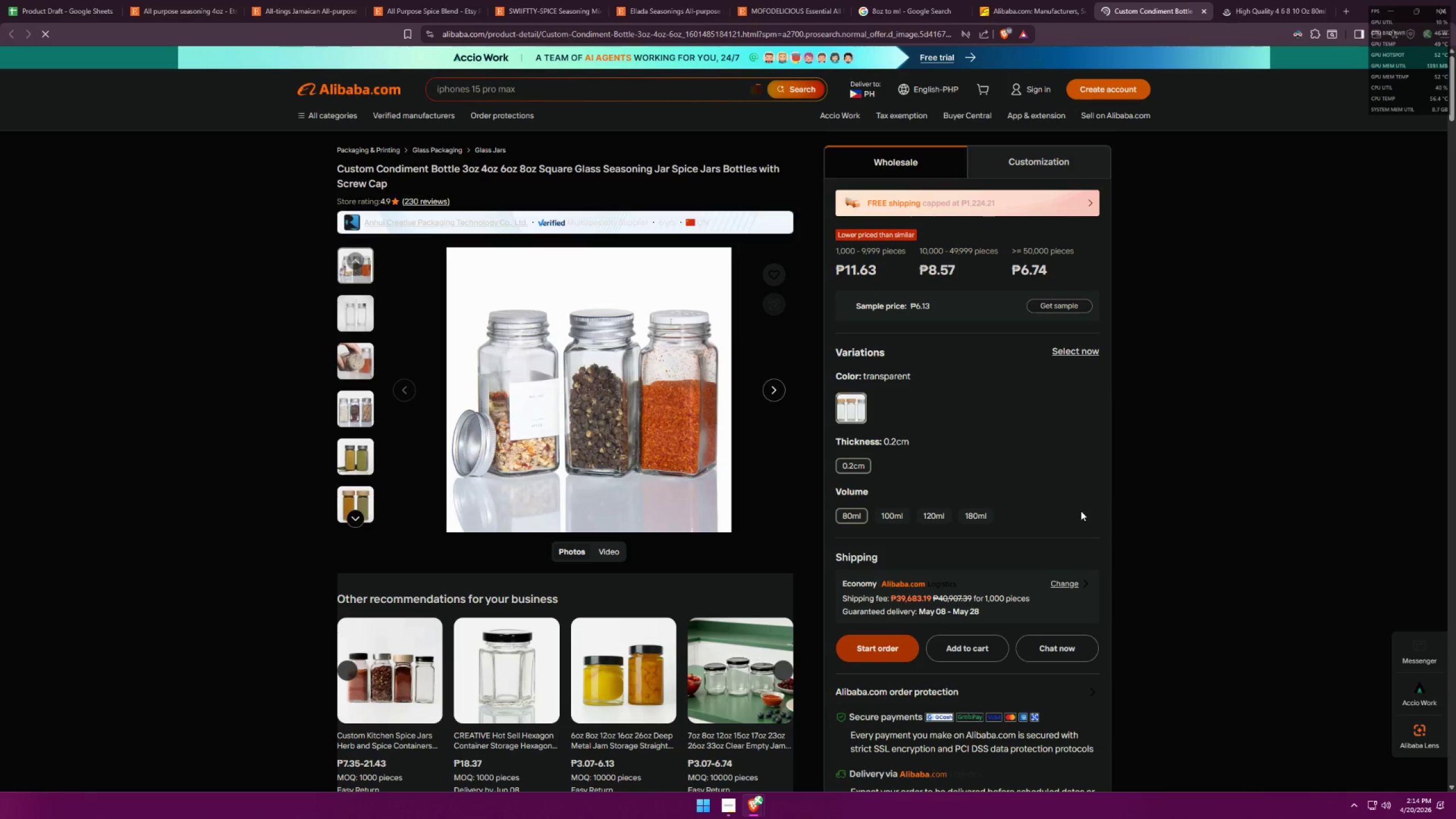 
scroll: coordinate [1062, 515], scroll_direction: down, amount: 4.0
 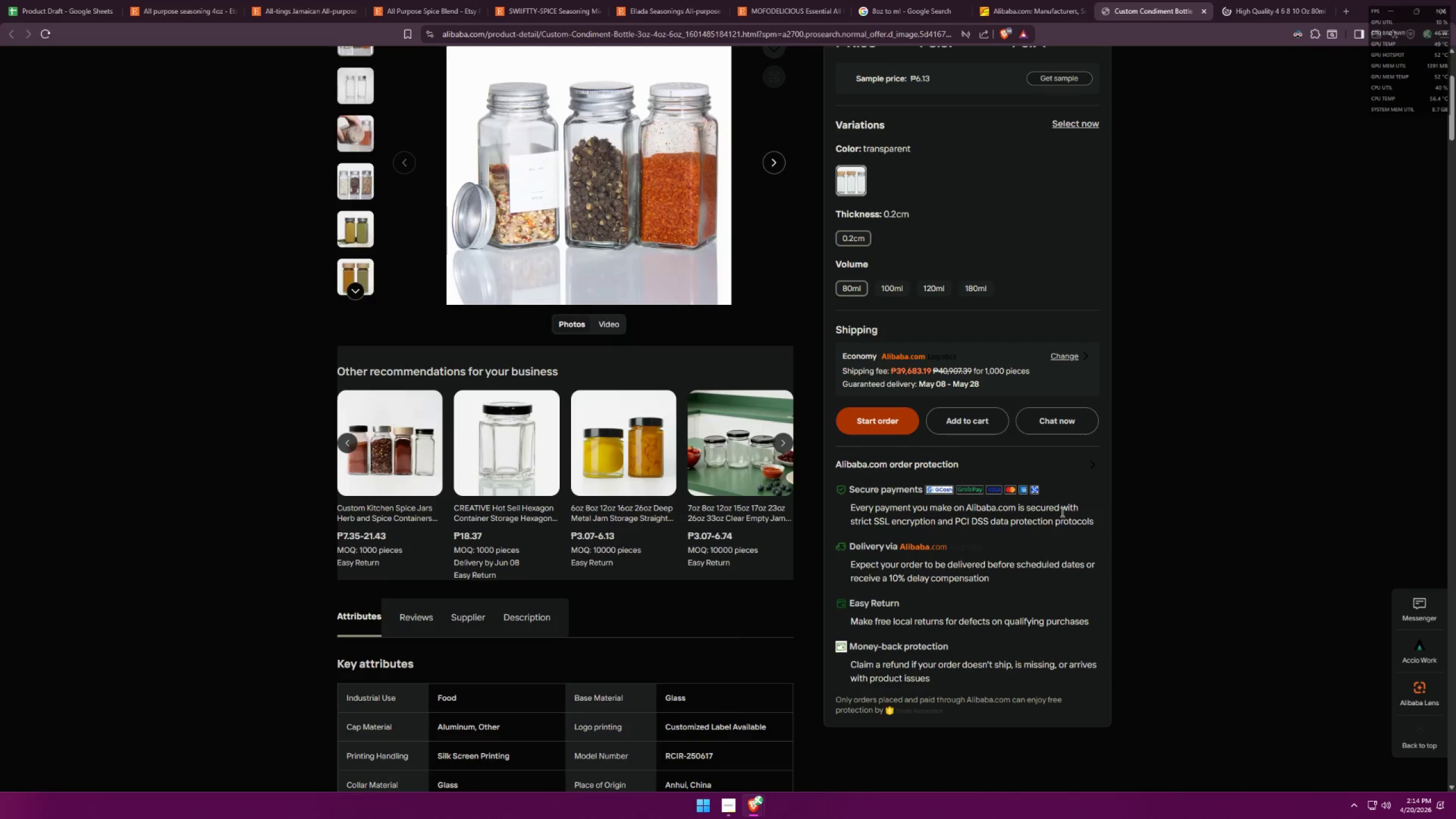 
scroll: coordinate [1064, 509], scroll_direction: up, amount: 3.0
 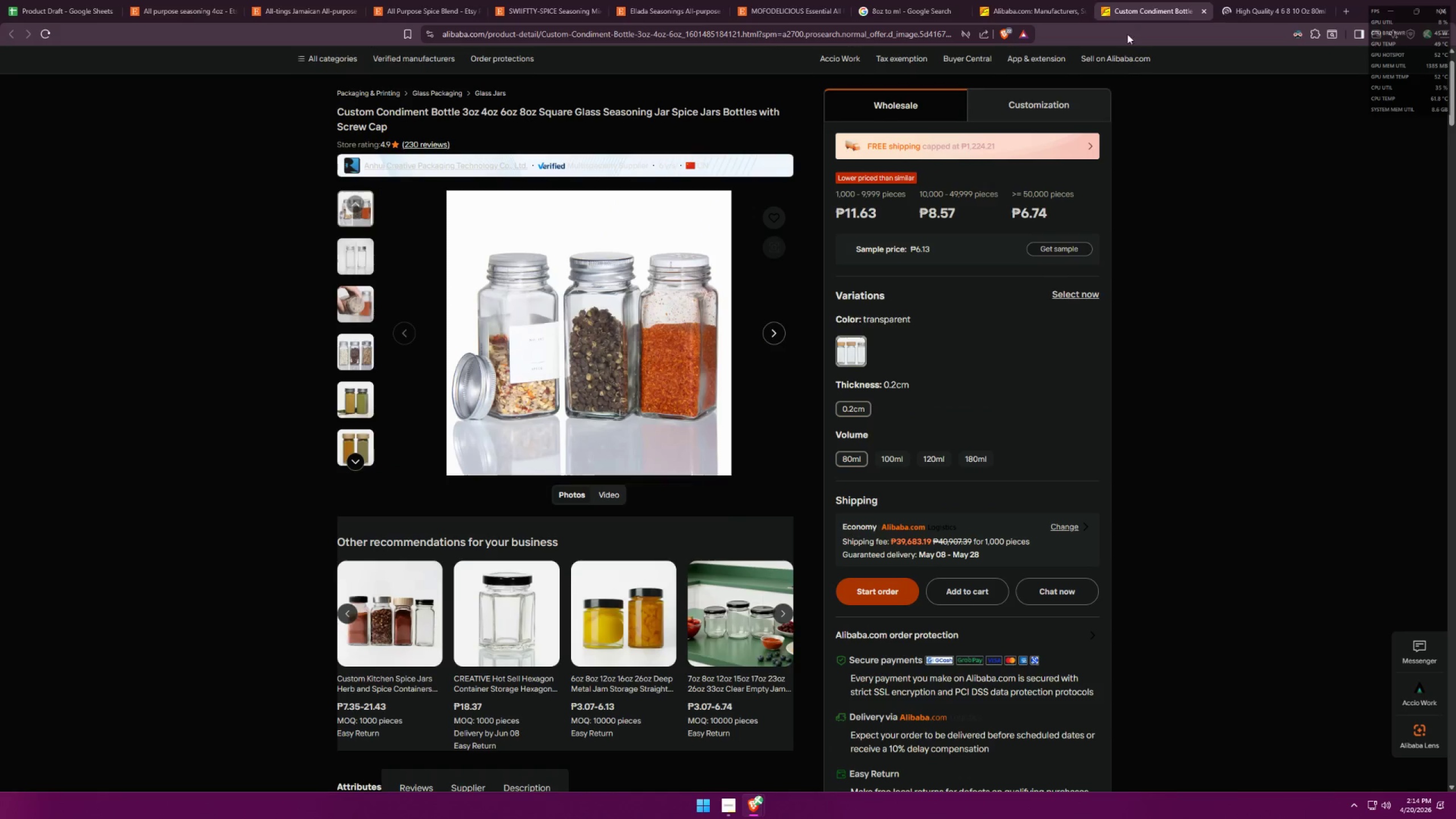 
scroll: coordinate [1007, 394], scroll_direction: down, amount: 8.0
 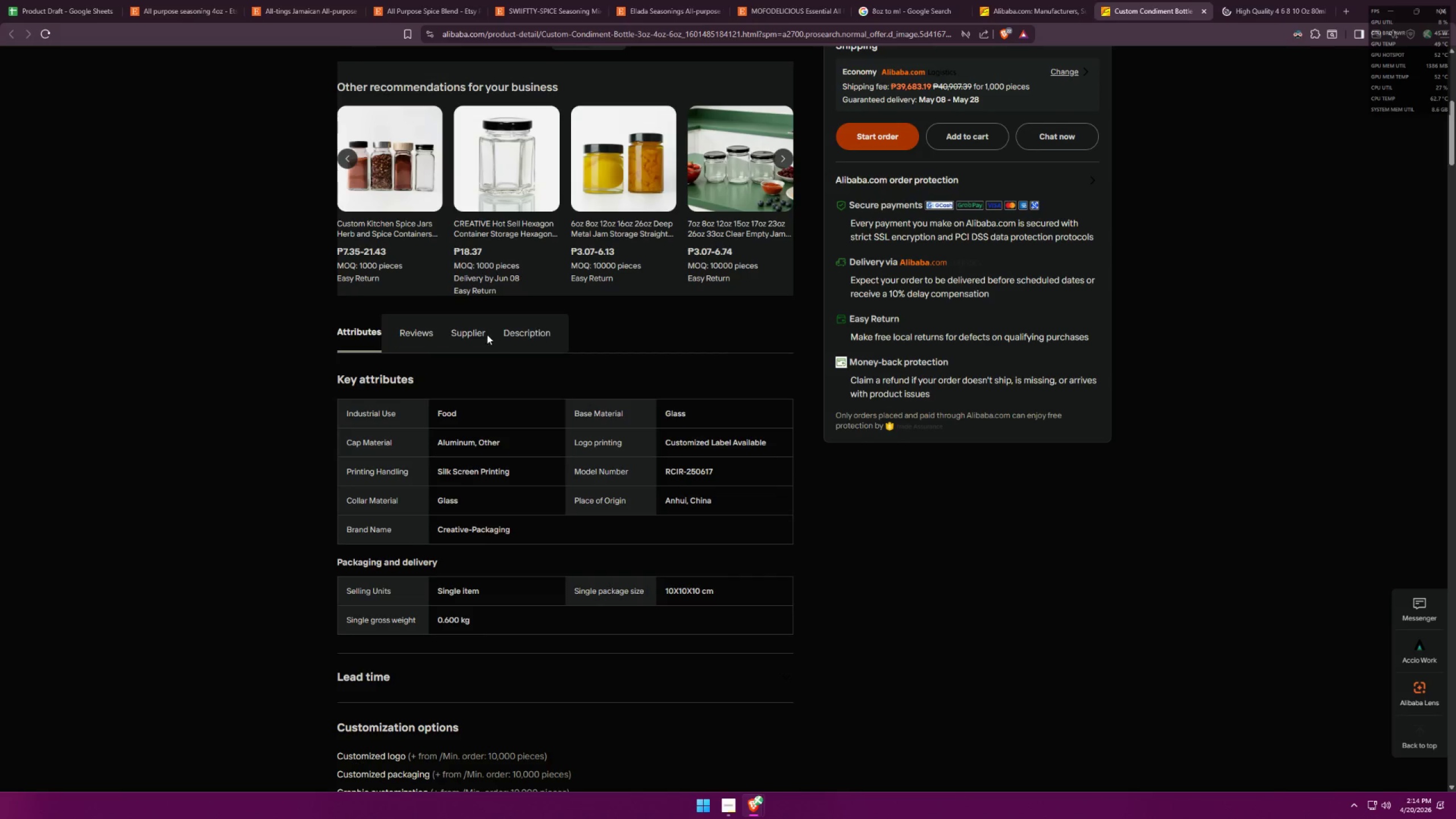 
left_click([526, 321])
 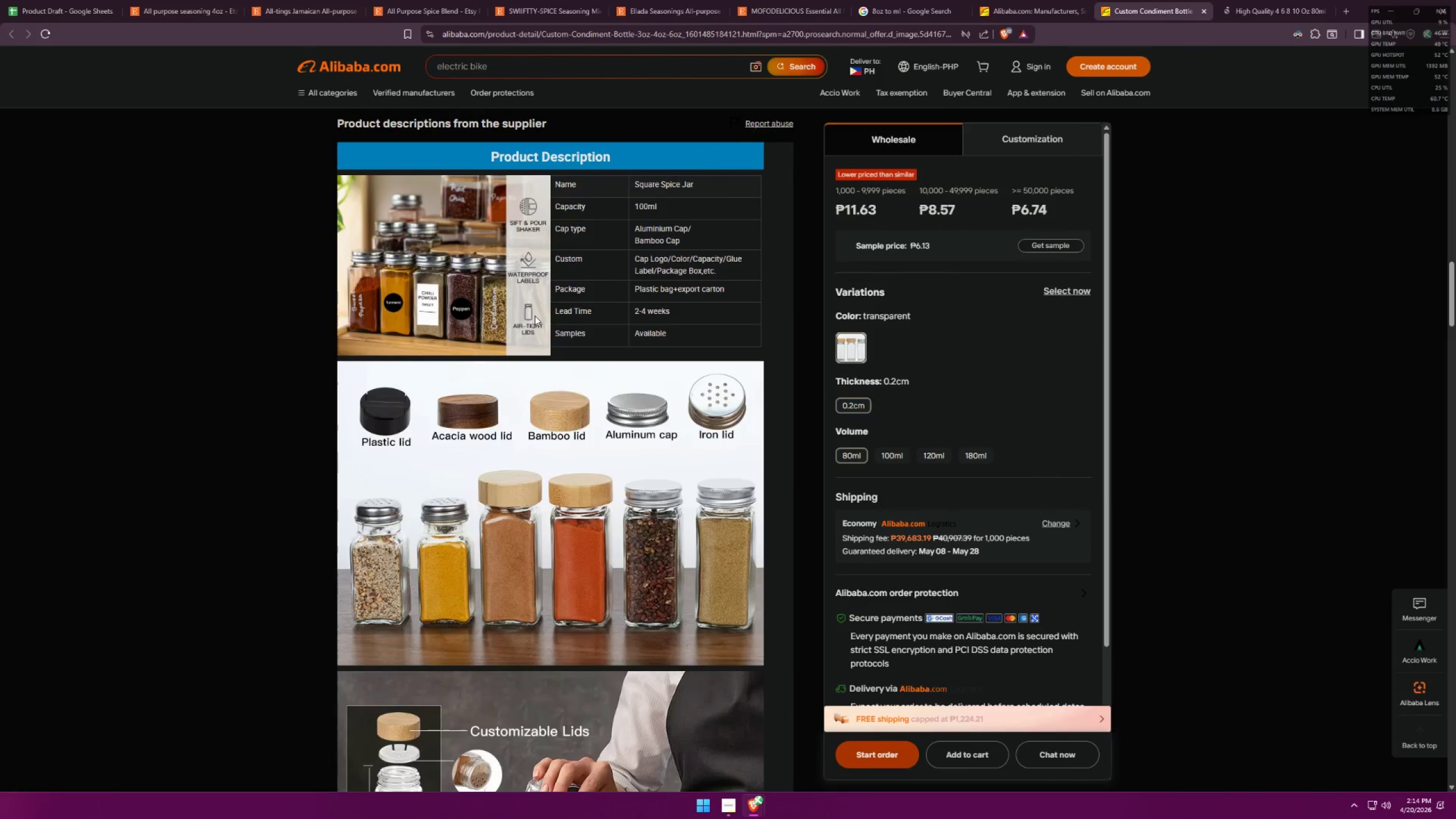 
scroll: coordinate [533, 313], scroll_direction: down, amount: 29.0
 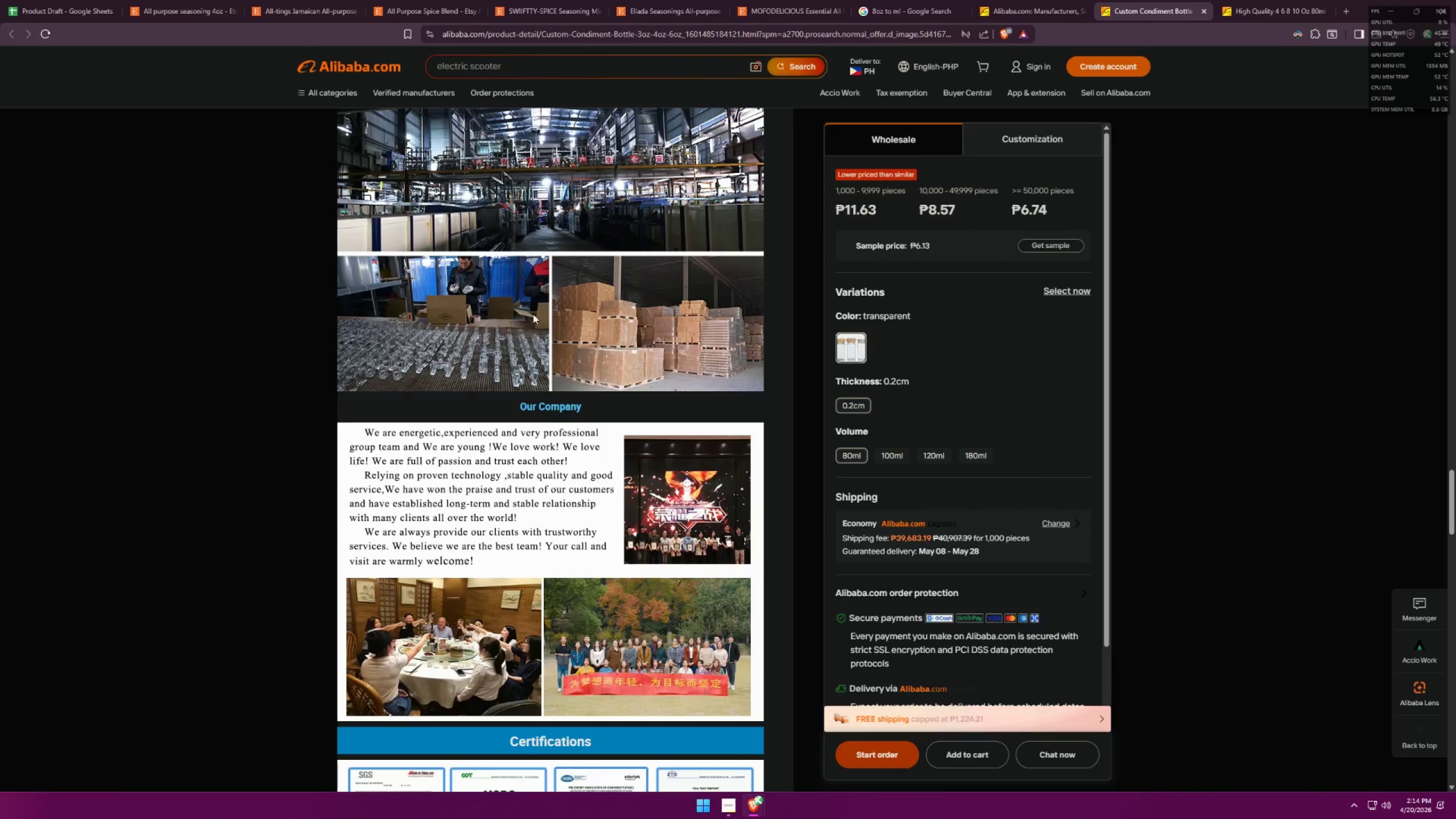 
scroll: coordinate [533, 312], scroll_direction: down, amount: 31.0
 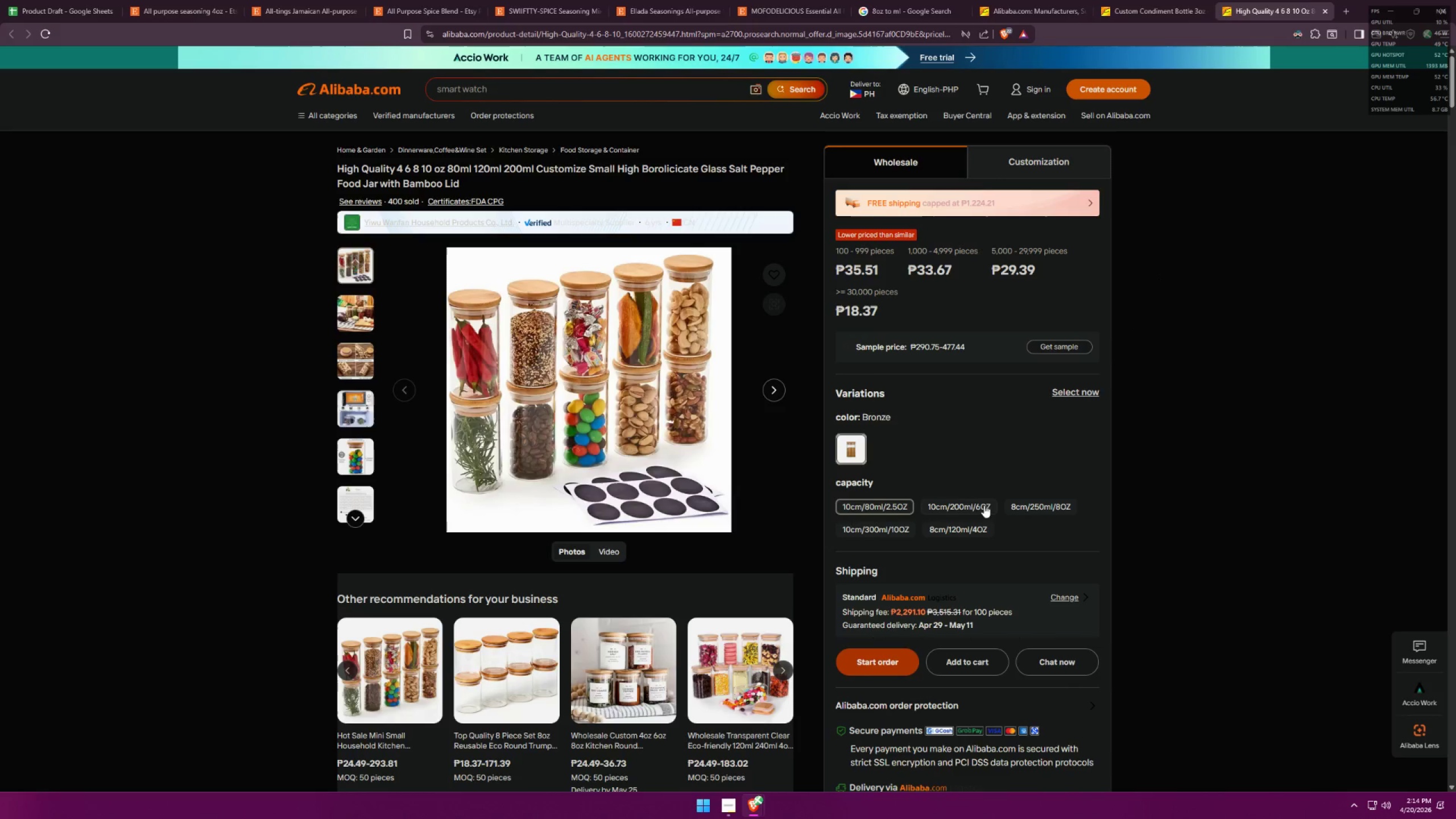 
wait(5.13)
 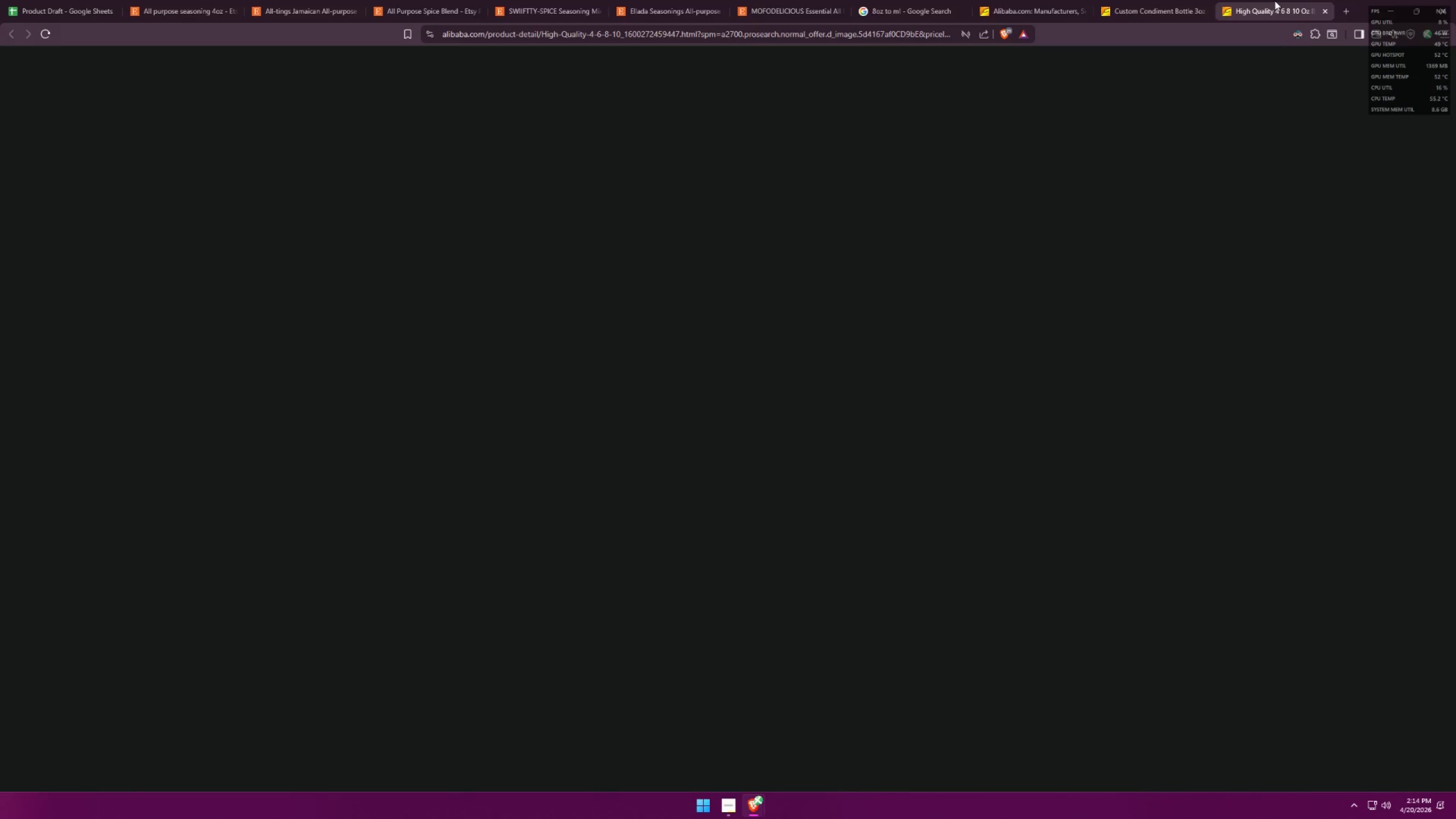 
left_click([1028, 505])
 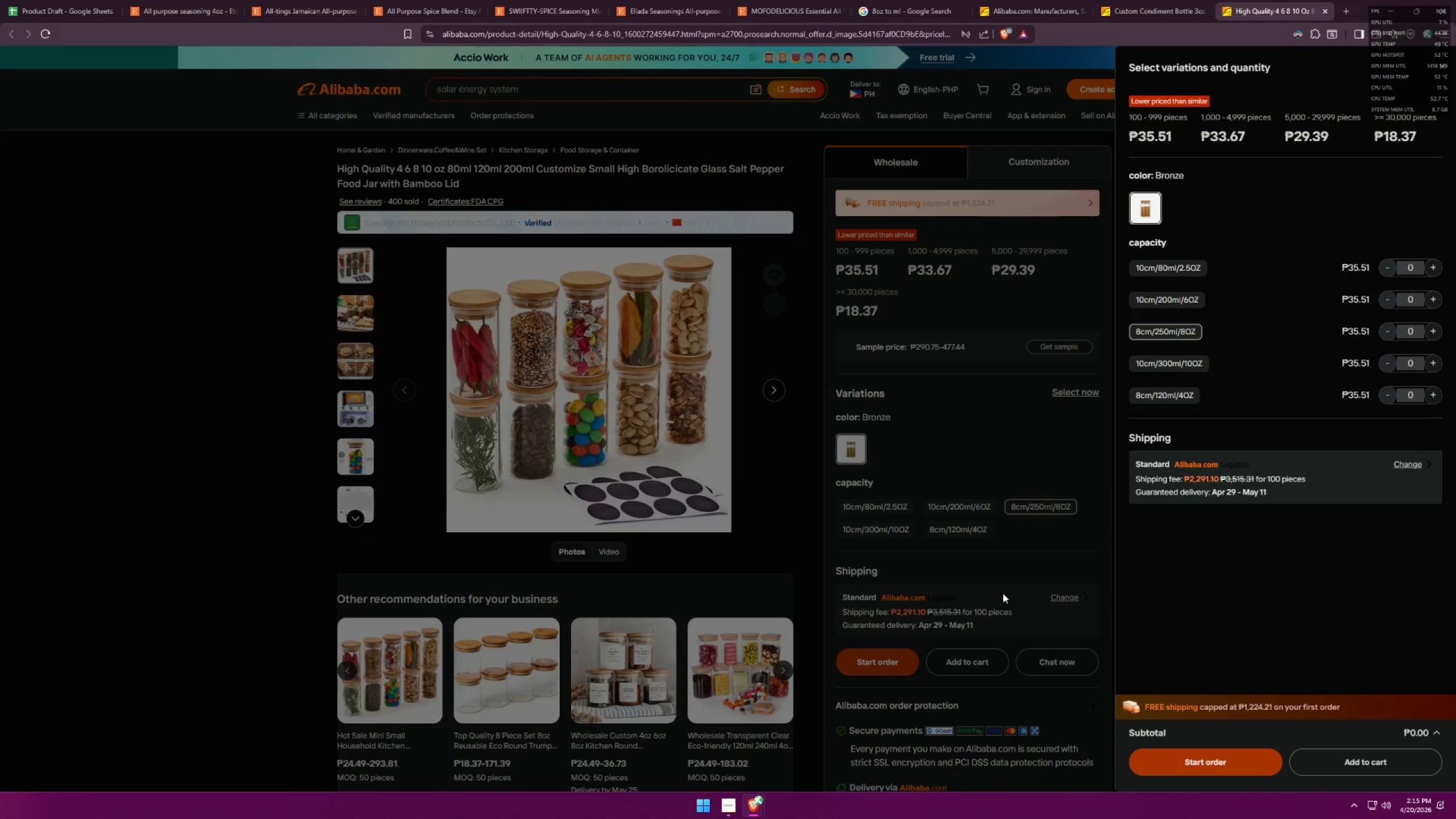 
wait(11.86)
 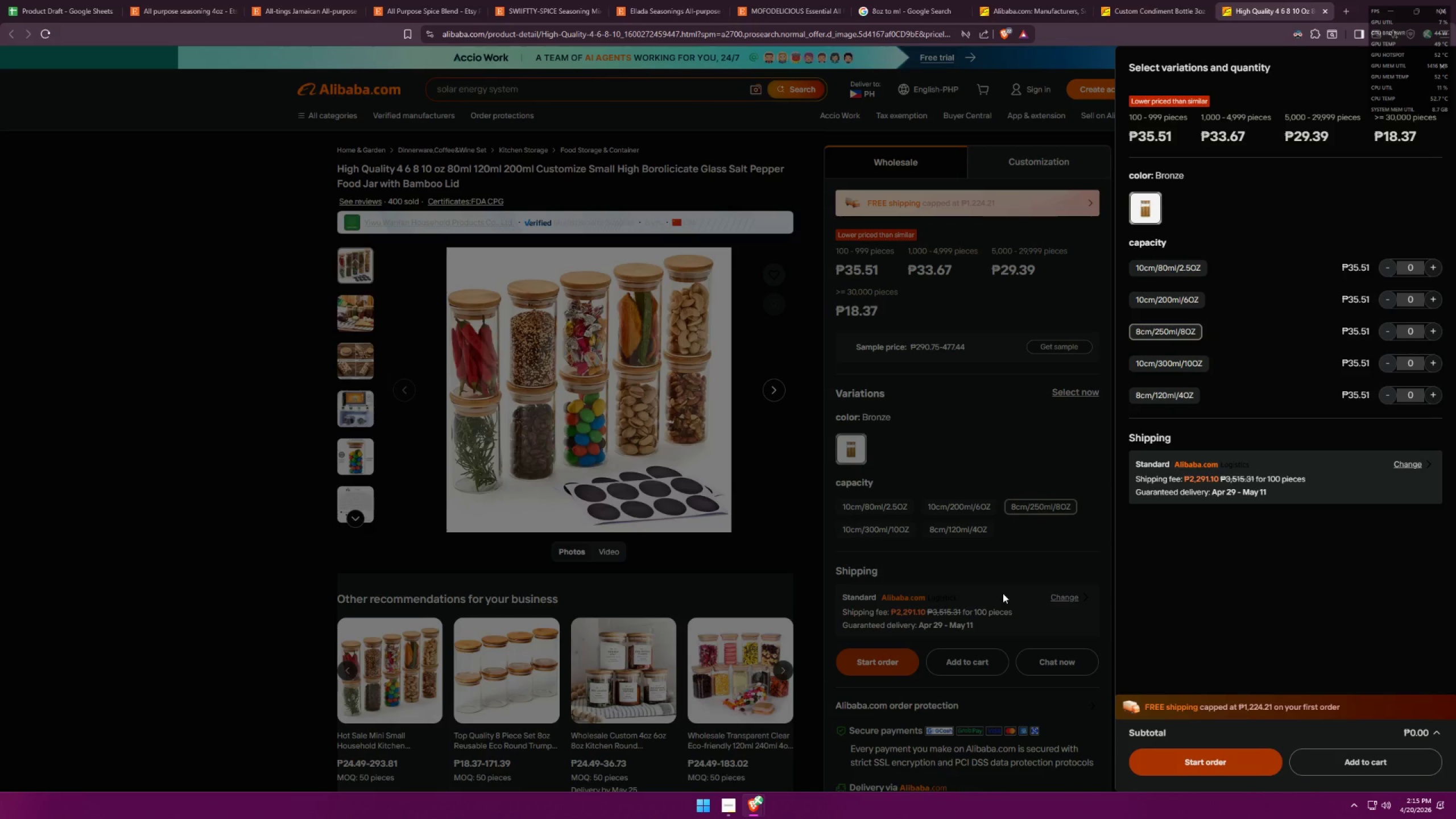 
scroll: coordinate [1003, 593], scroll_direction: up, amount: 1.0
 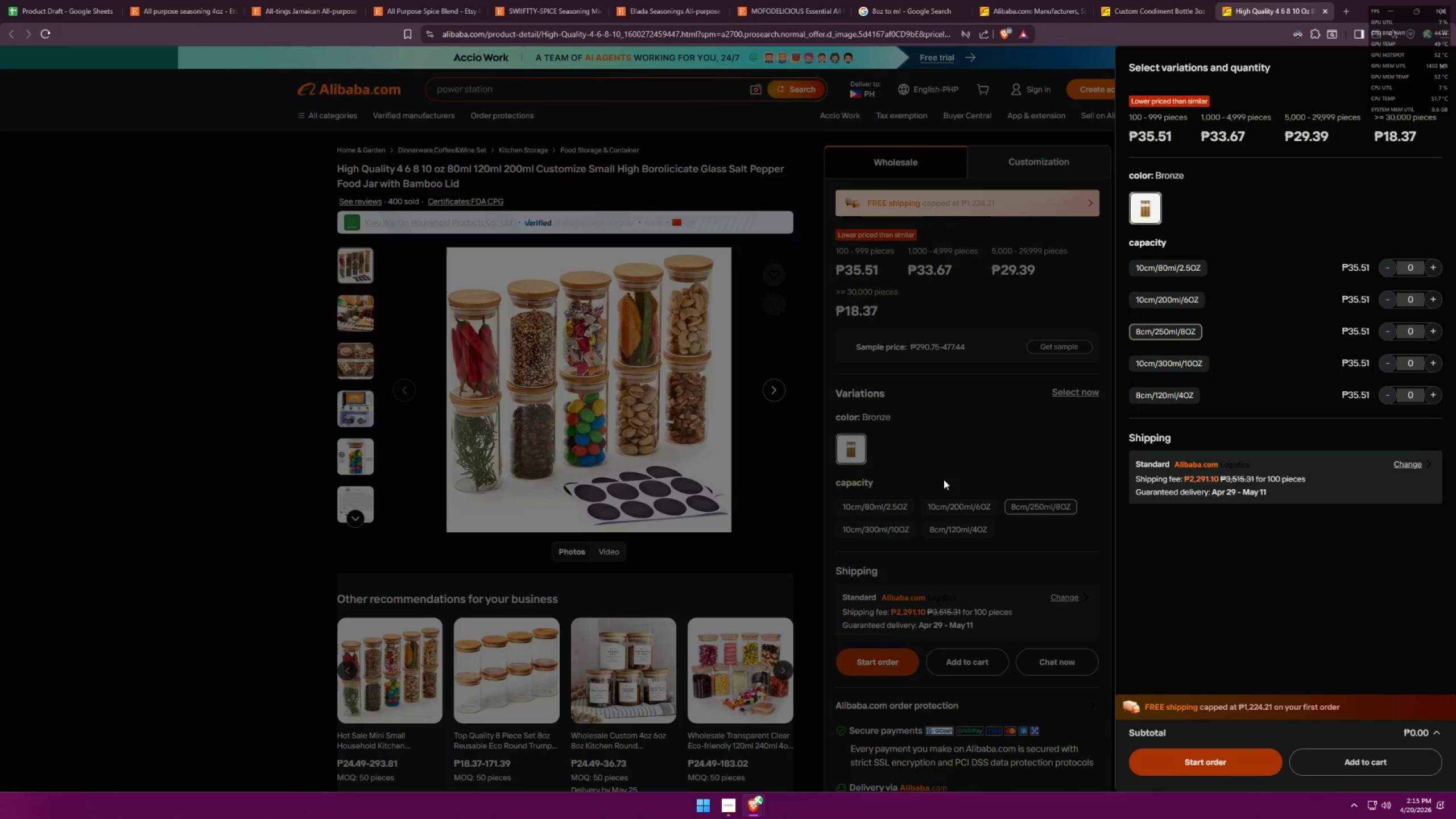 
left_click([914, 457])
 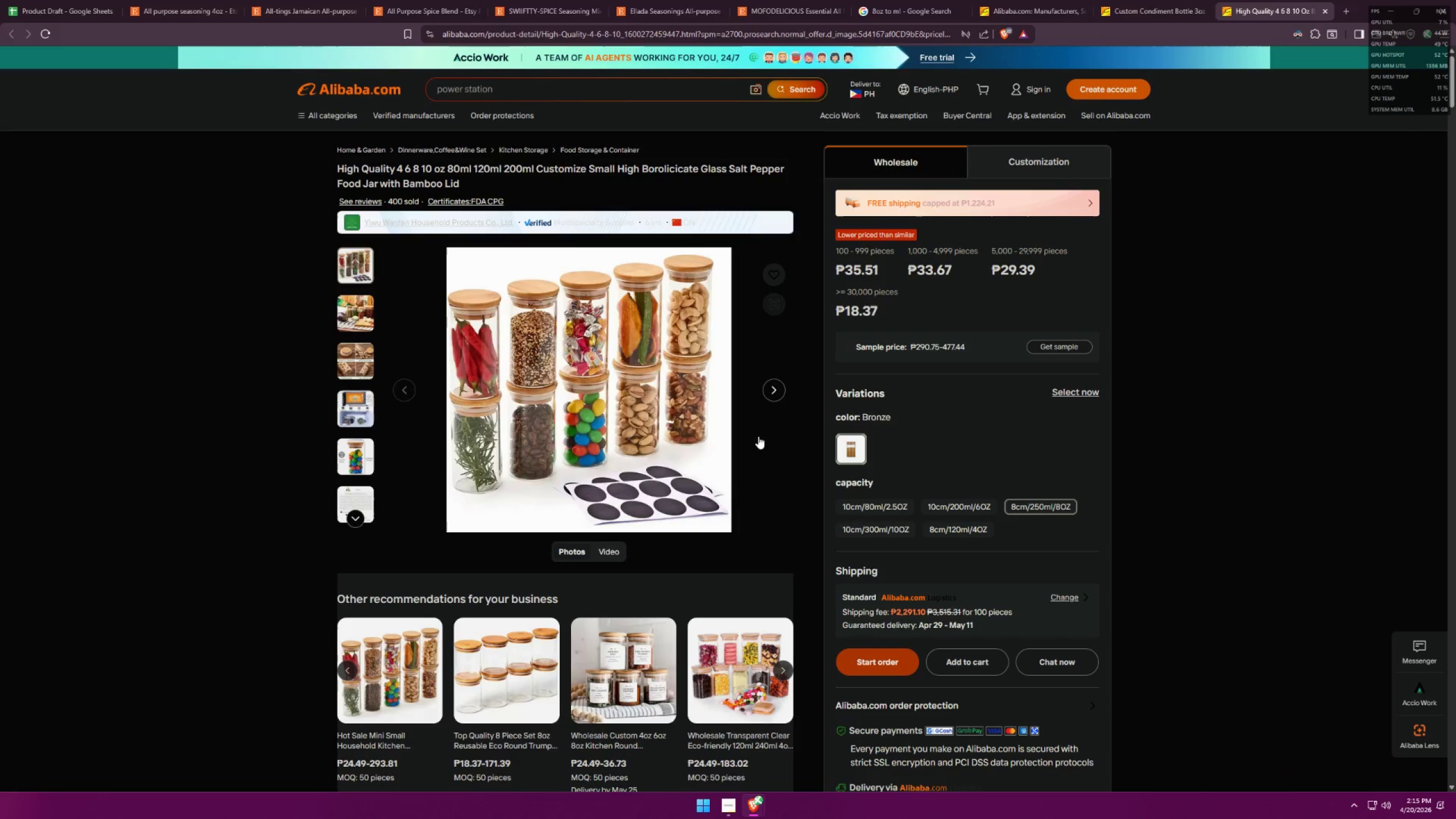 
scroll: coordinate [562, 403], scroll_direction: down, amount: 29.0
 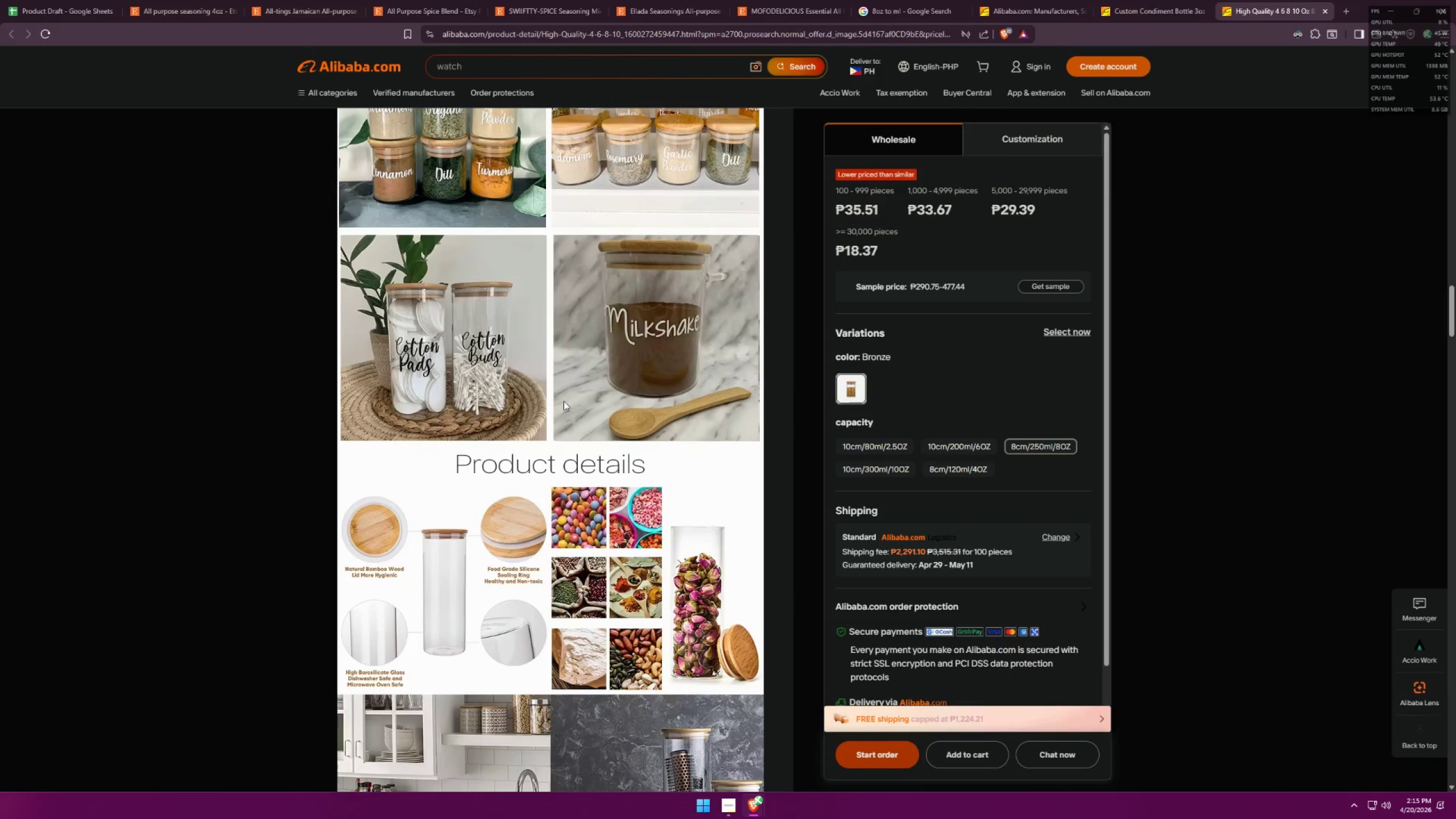 
scroll: coordinate [572, 396], scroll_direction: up, amount: 9.0
 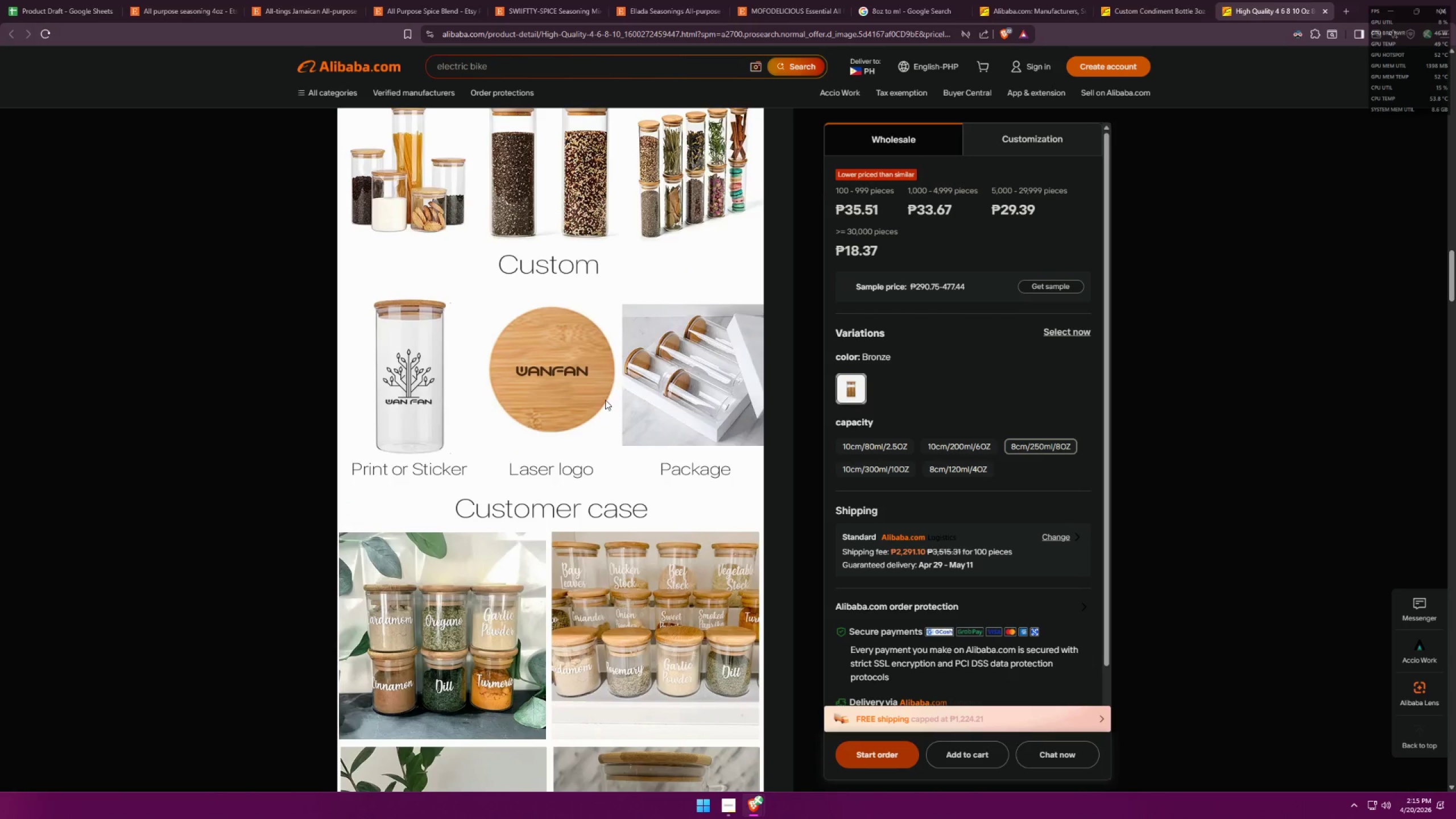 
scroll: coordinate [618, 367], scroll_direction: down, amount: 34.0
 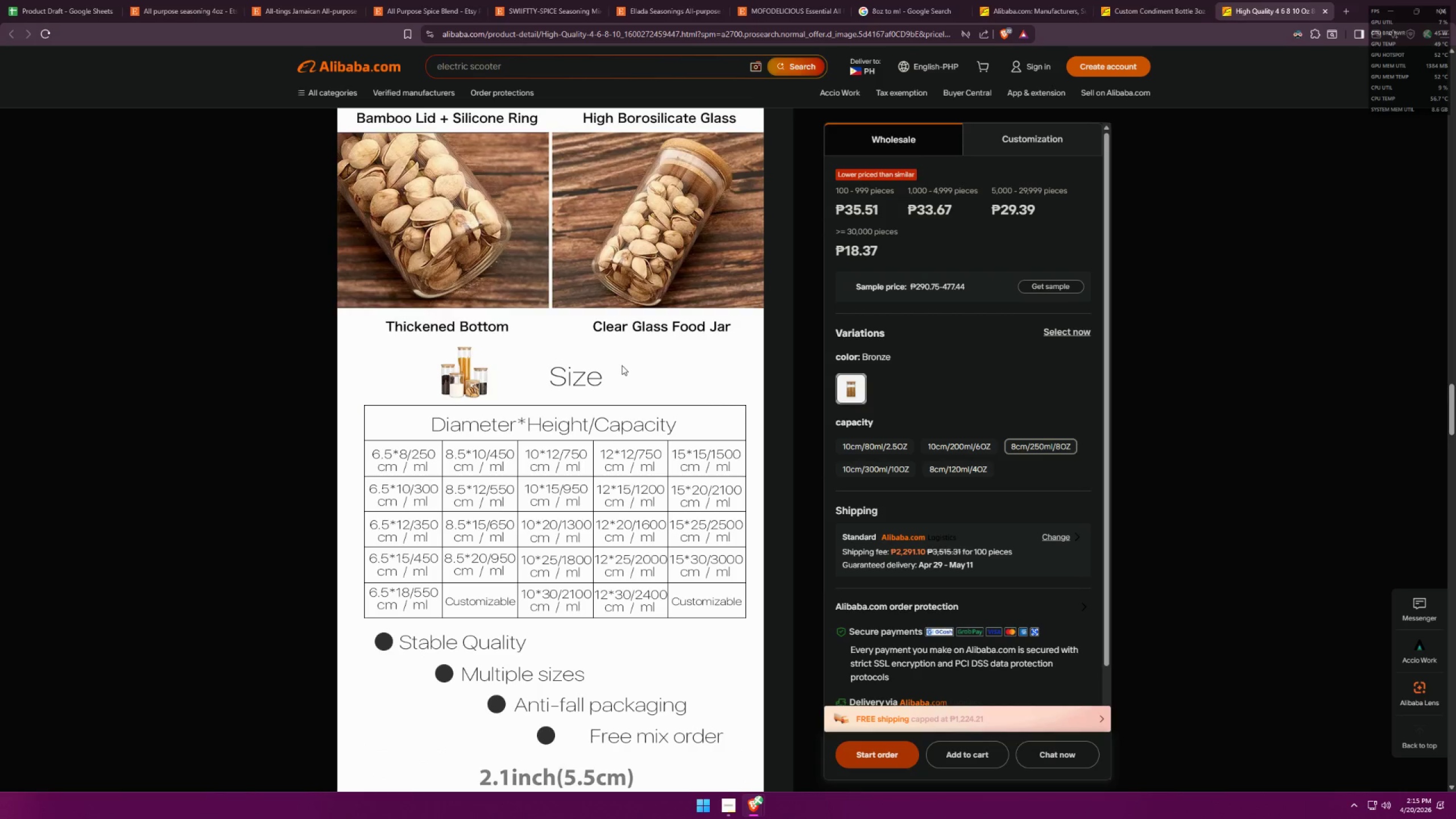 
wait(7.91)
 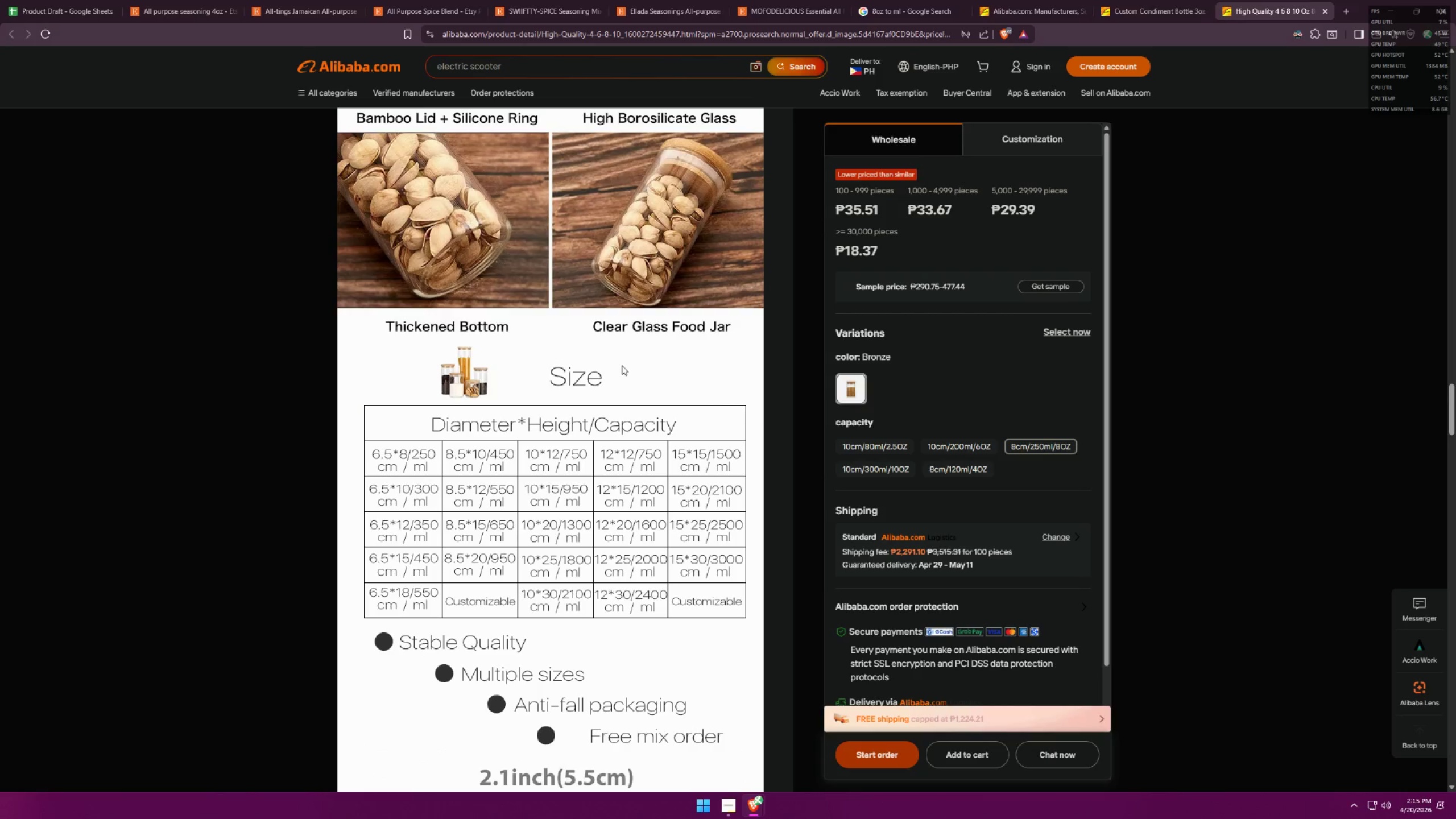 
scroll: coordinate [623, 356], scroll_direction: down, amount: 9.0
 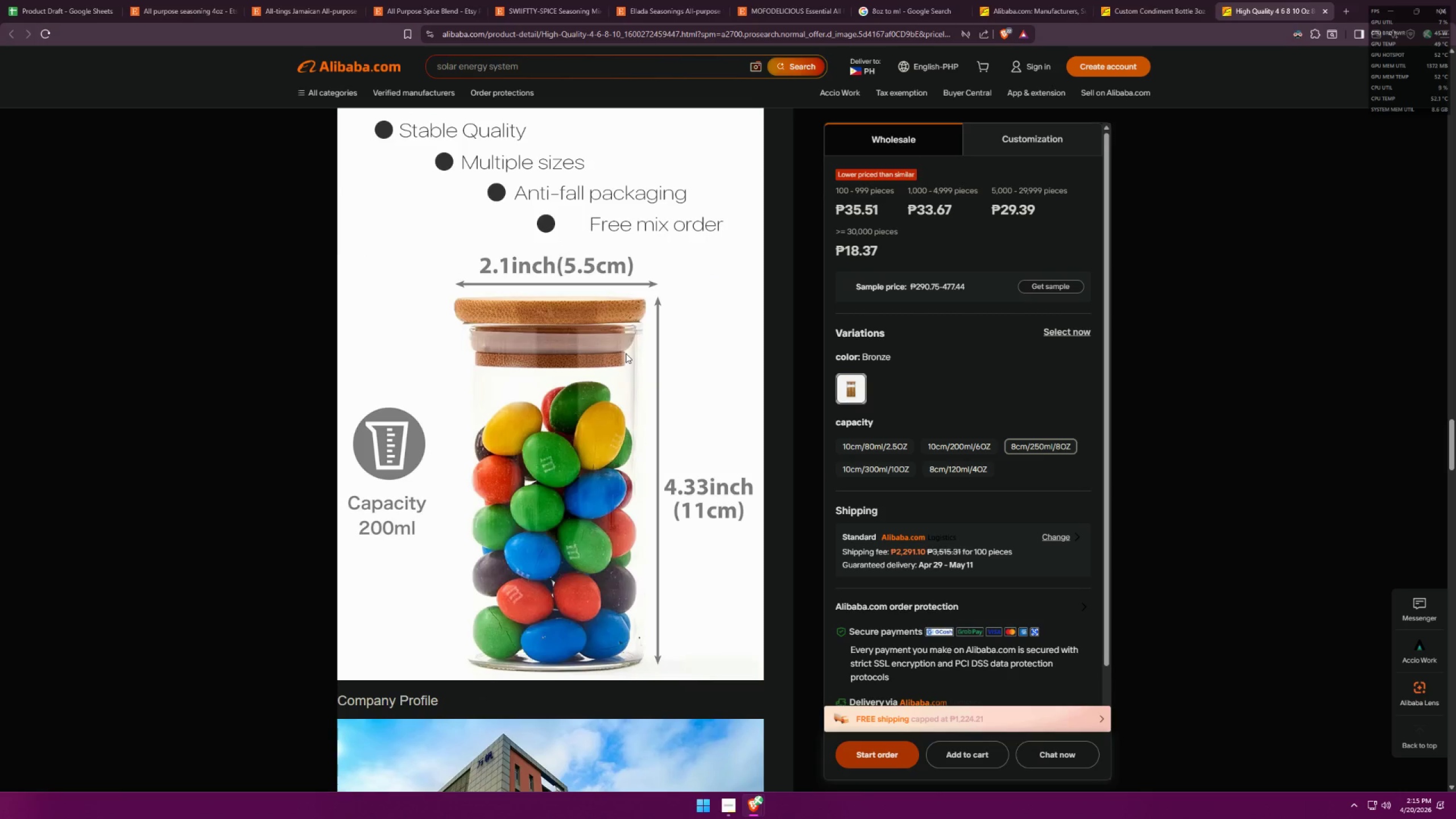 
scroll: coordinate [634, 339], scroll_direction: up, amount: 8.0
 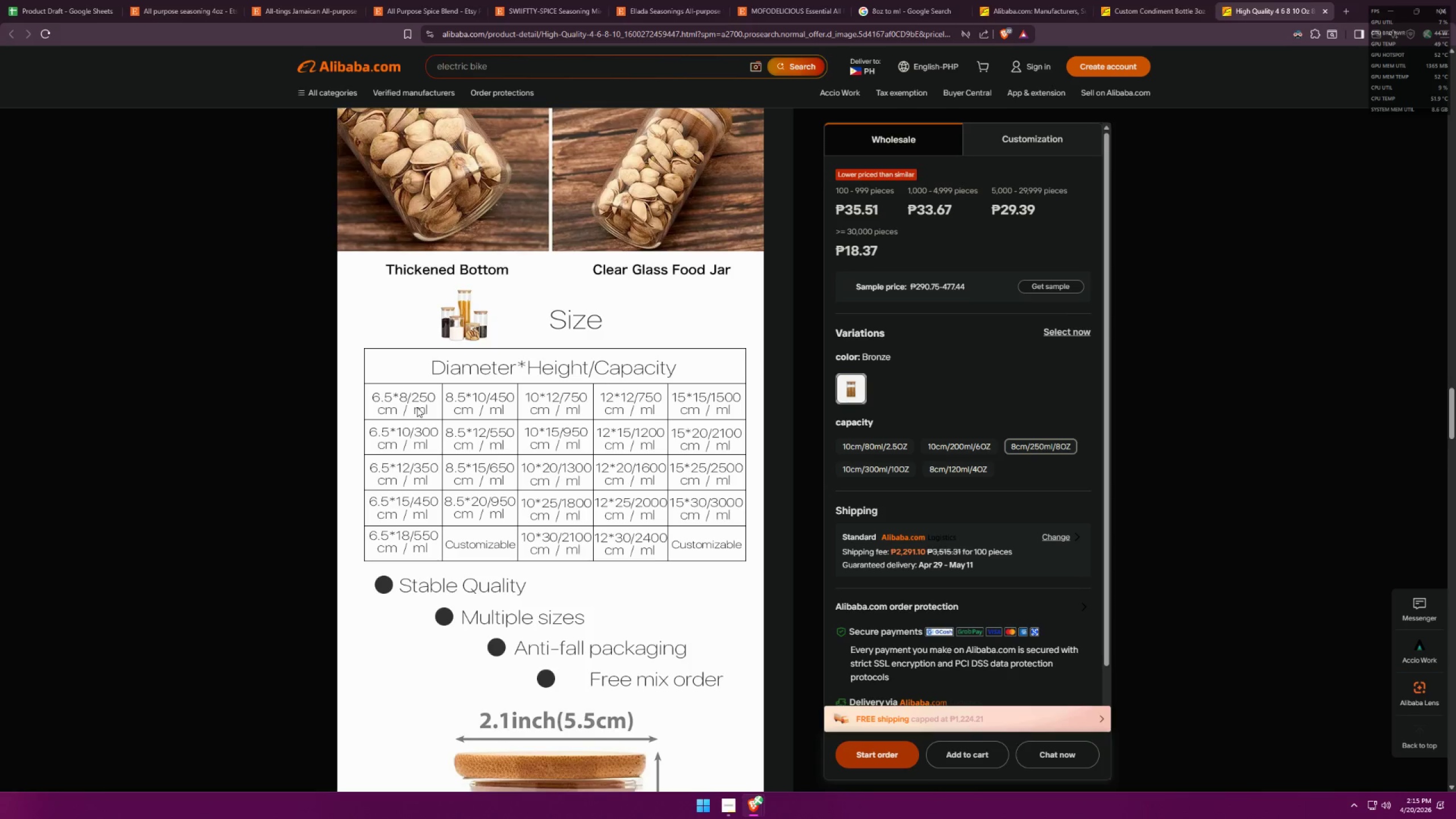 
wait(17.75)
 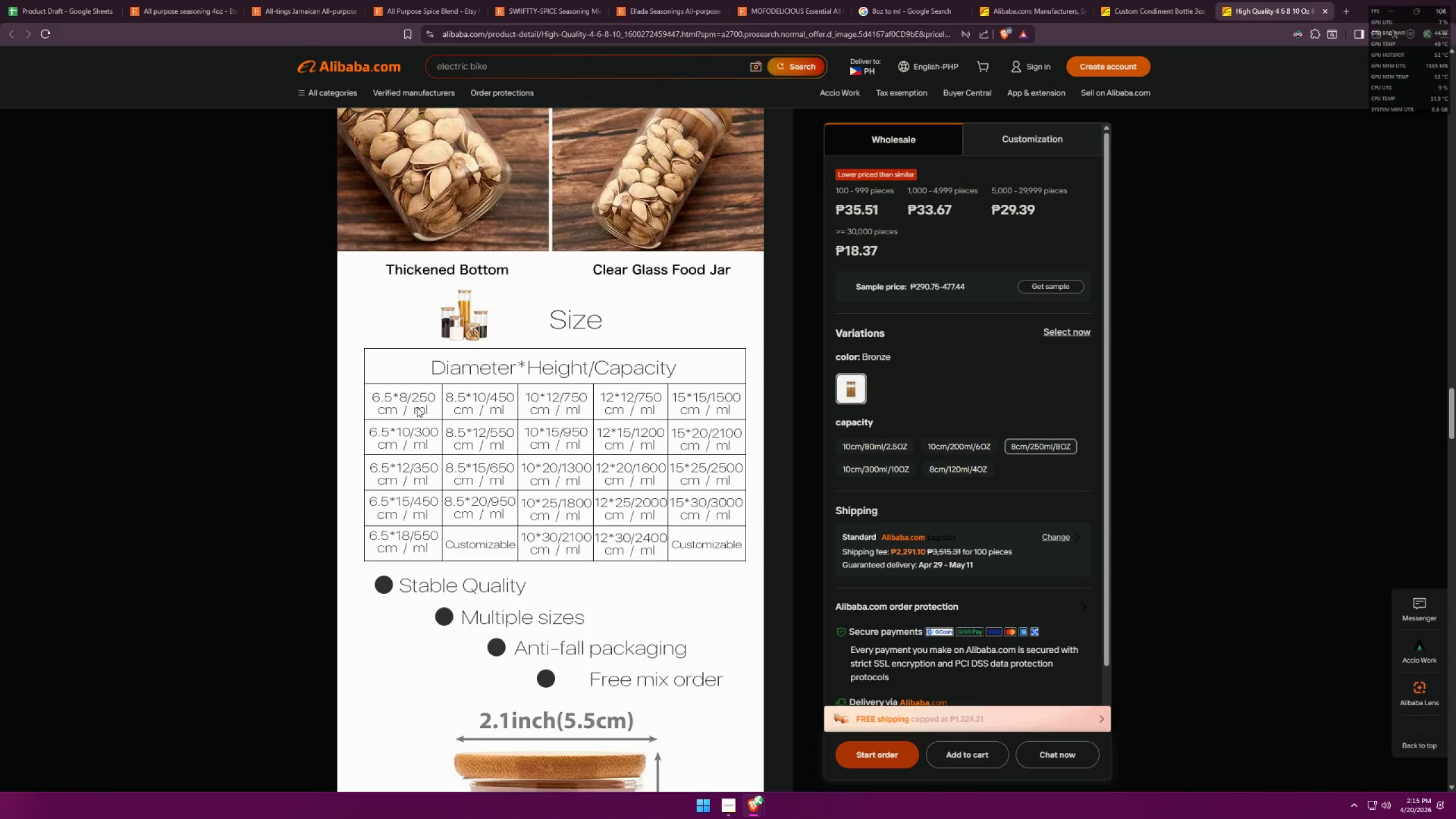 
scroll: coordinate [430, 397], scroll_direction: down, amount: 9.0
 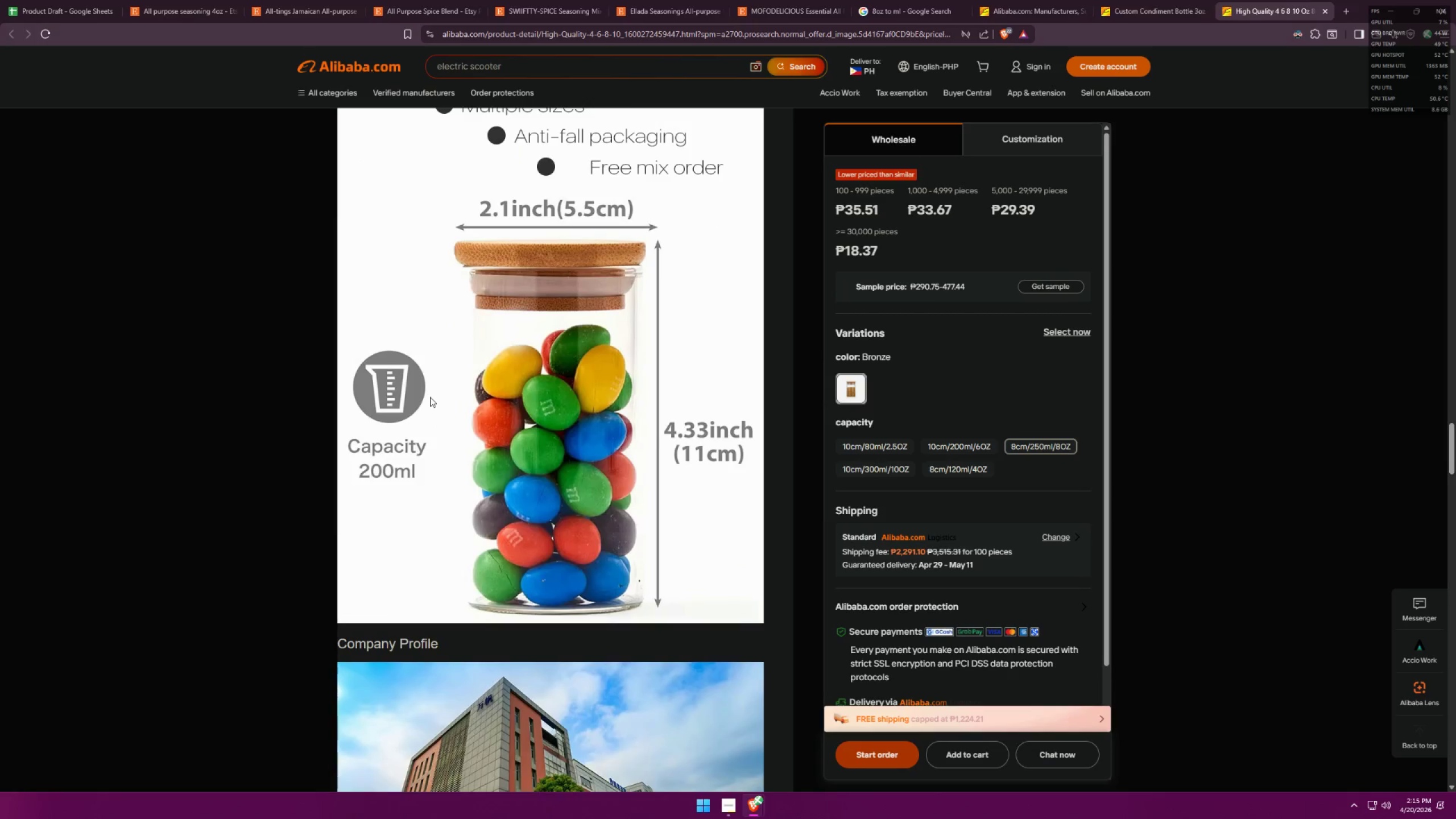 
scroll: coordinate [430, 397], scroll_direction: up, amount: 2.0
 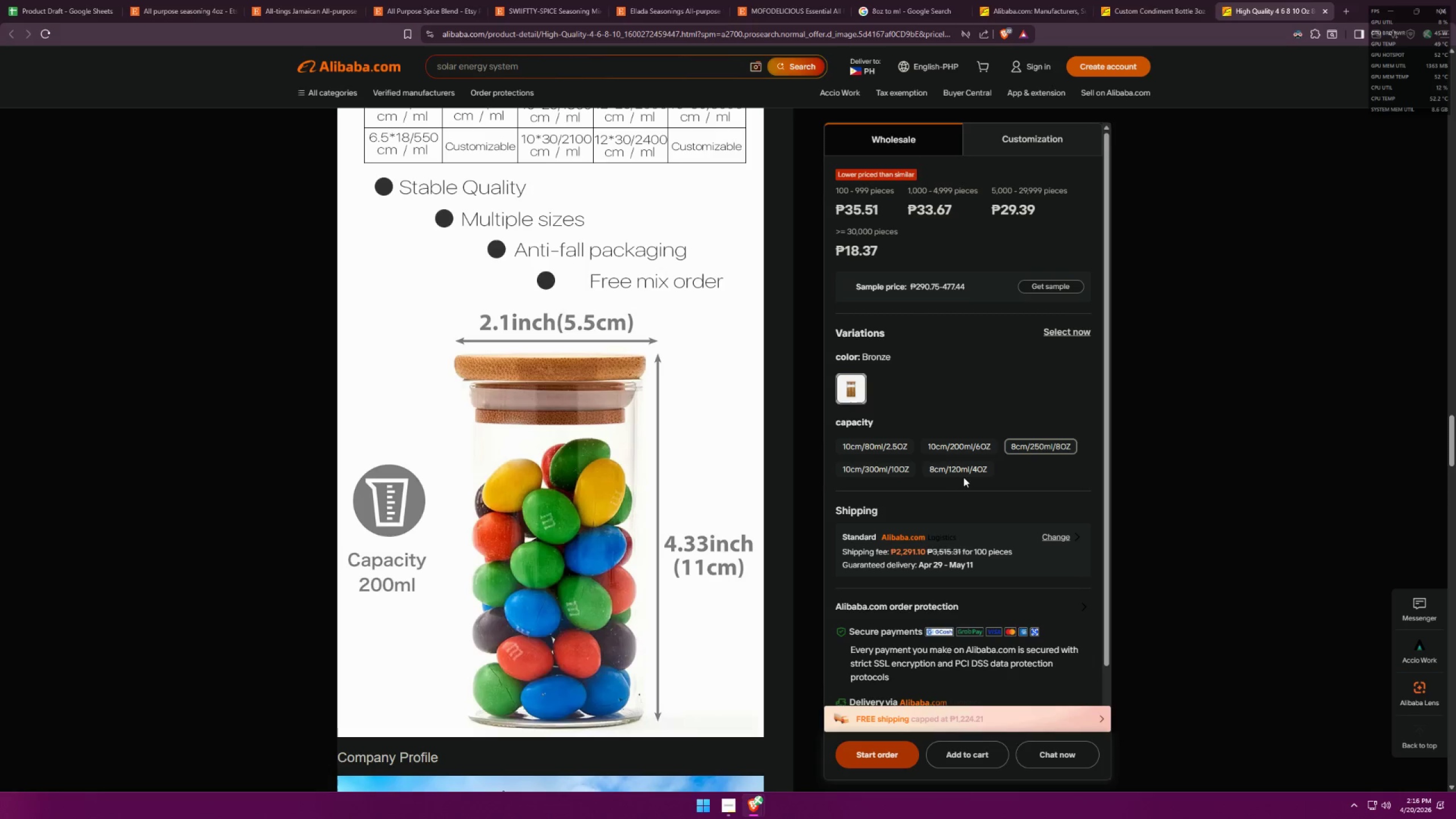 
wait(6.61)
 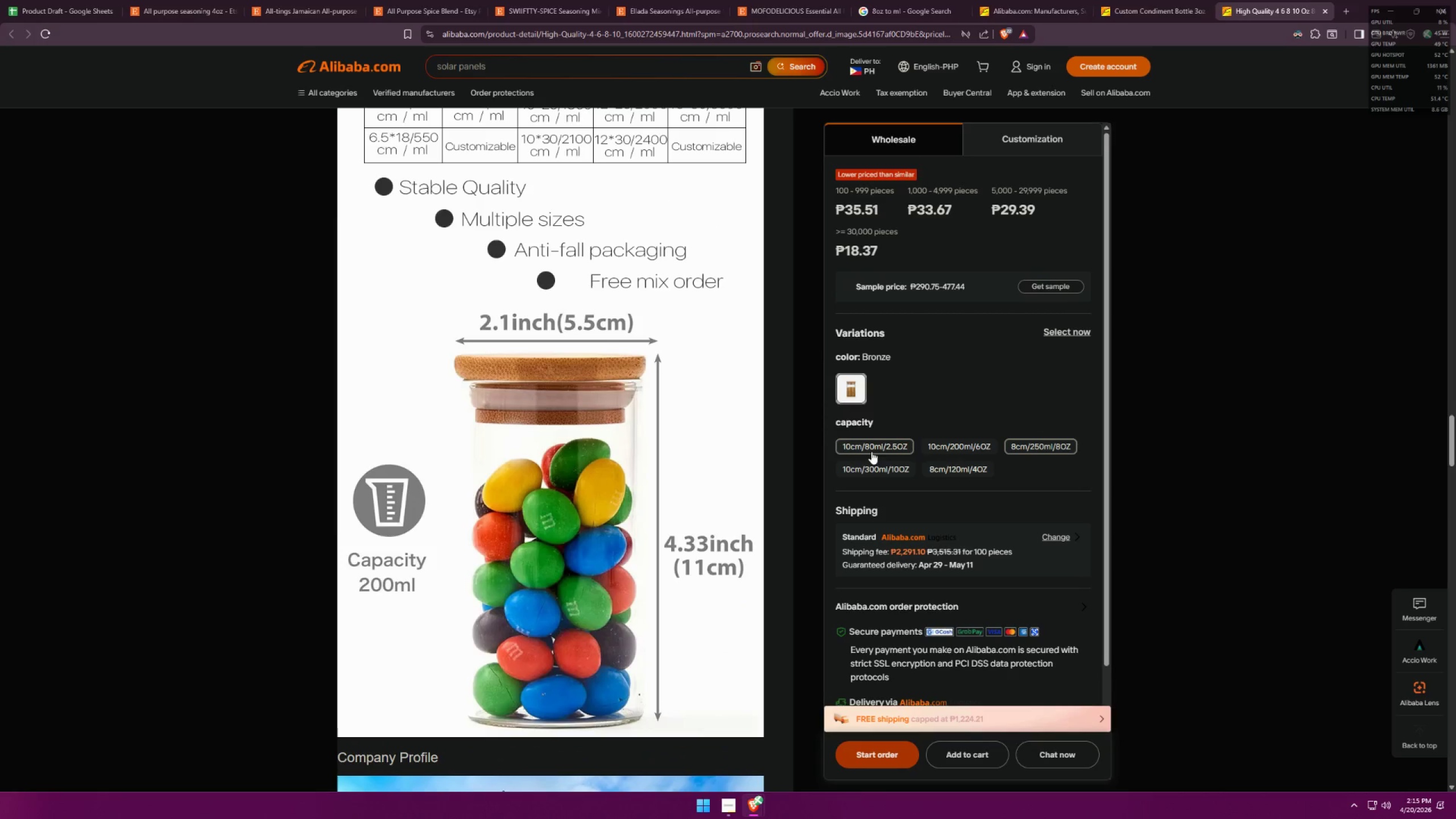 
scroll: coordinate [630, 455], scroll_direction: up, amount: 10.0
 